 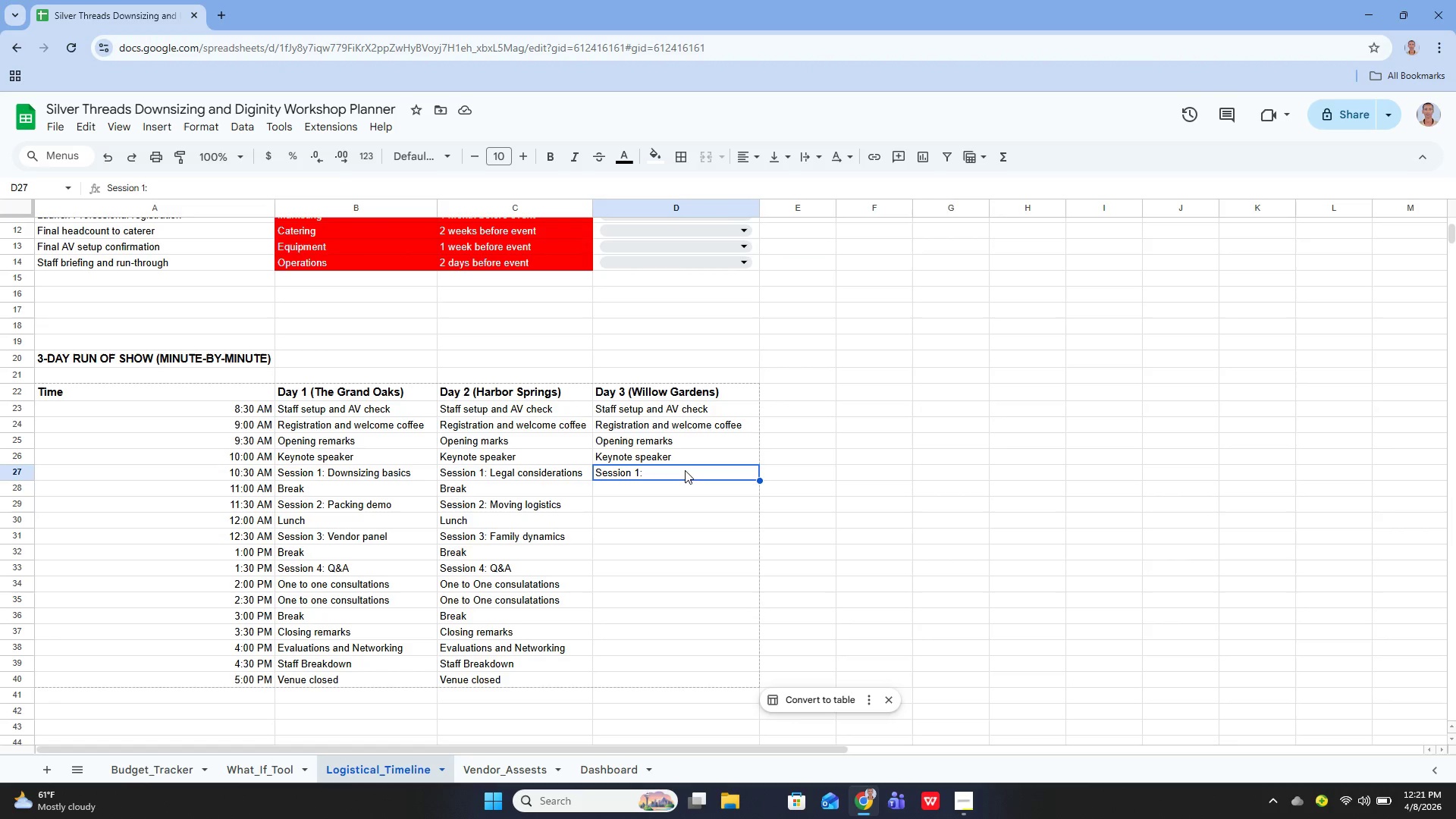 
key(F)
 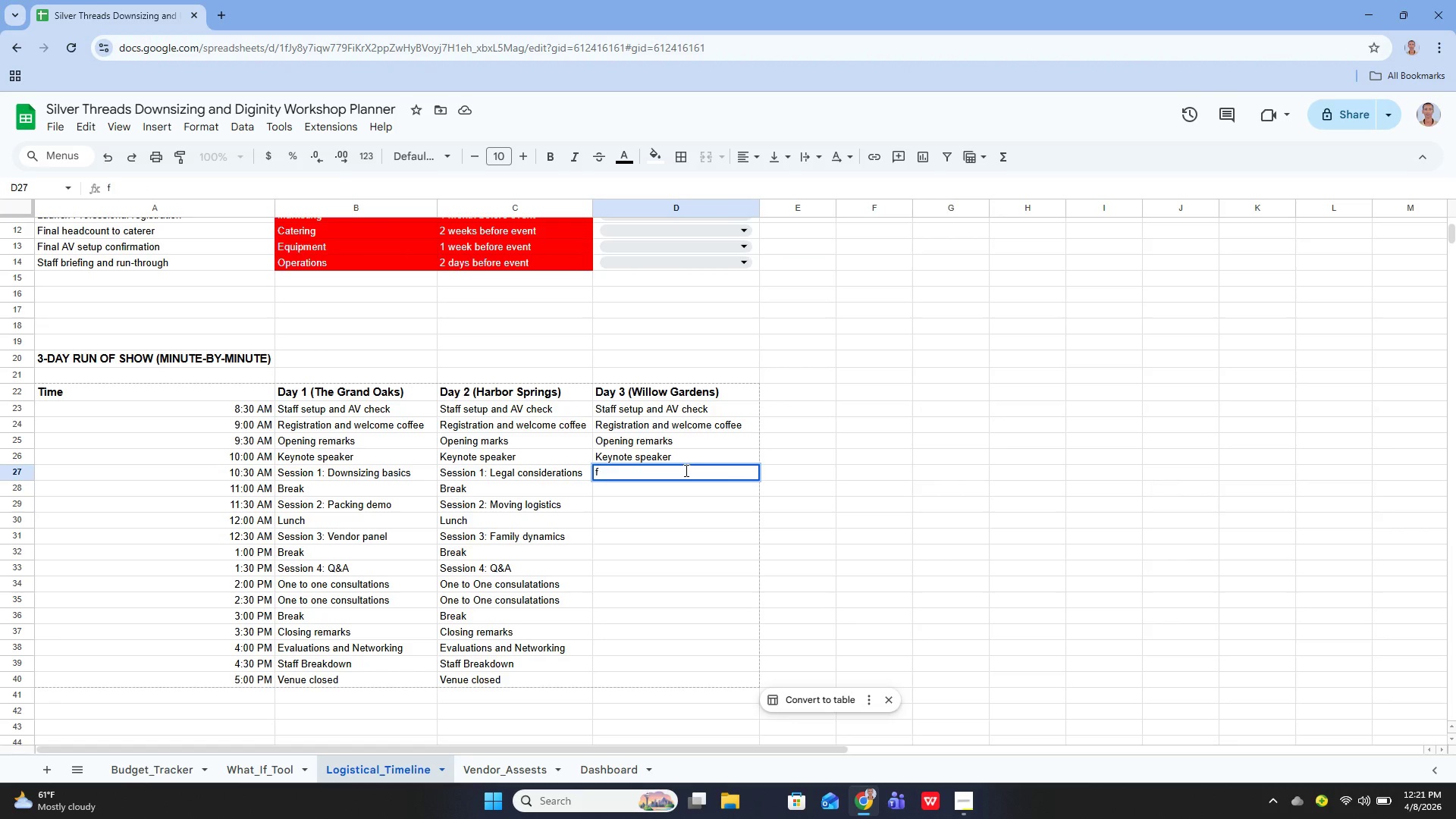 
key(Control+Z)
 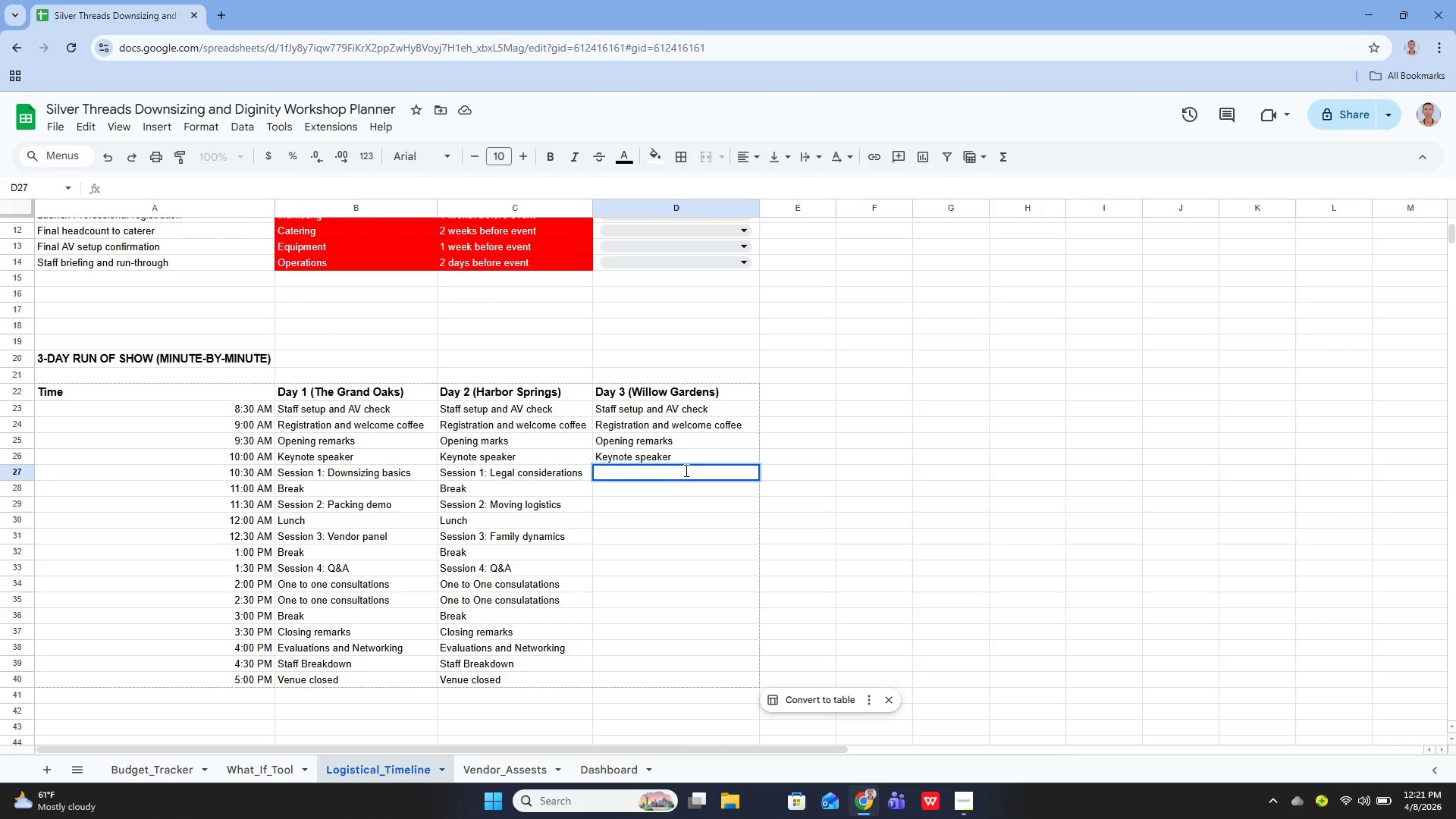 
key(Control+Z)
 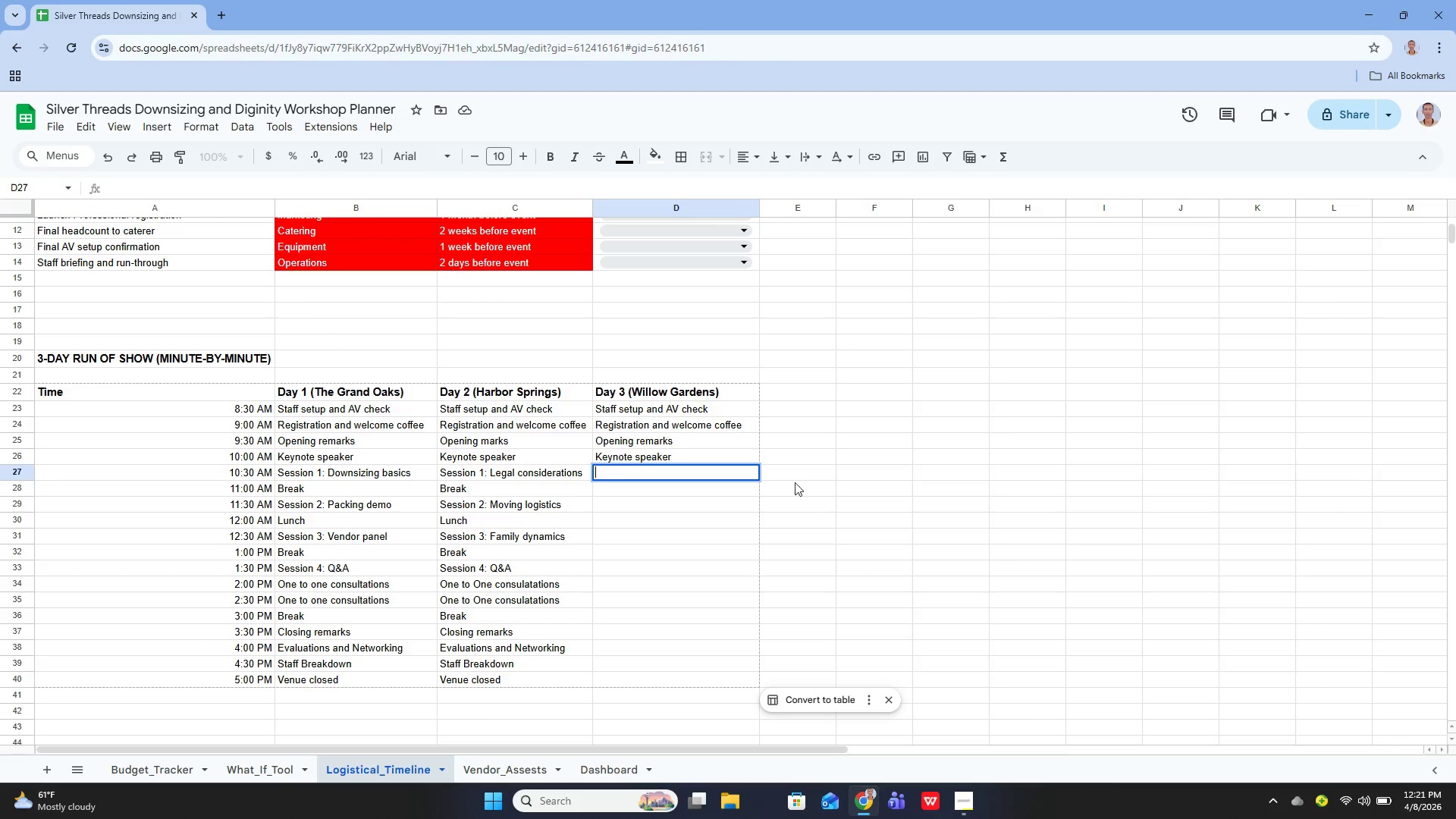 
left_click([801, 485])
 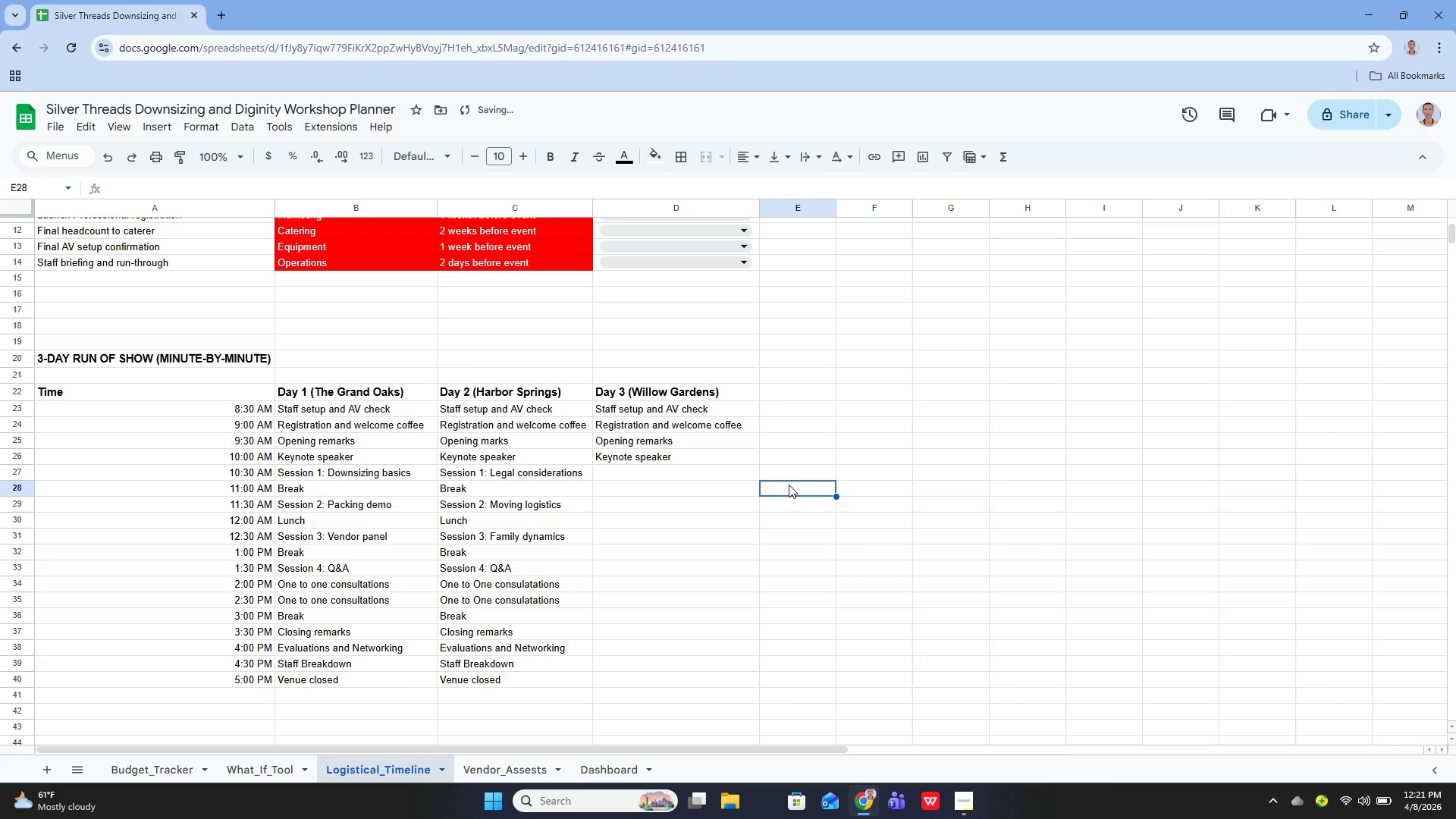 
key(Control+Z)
 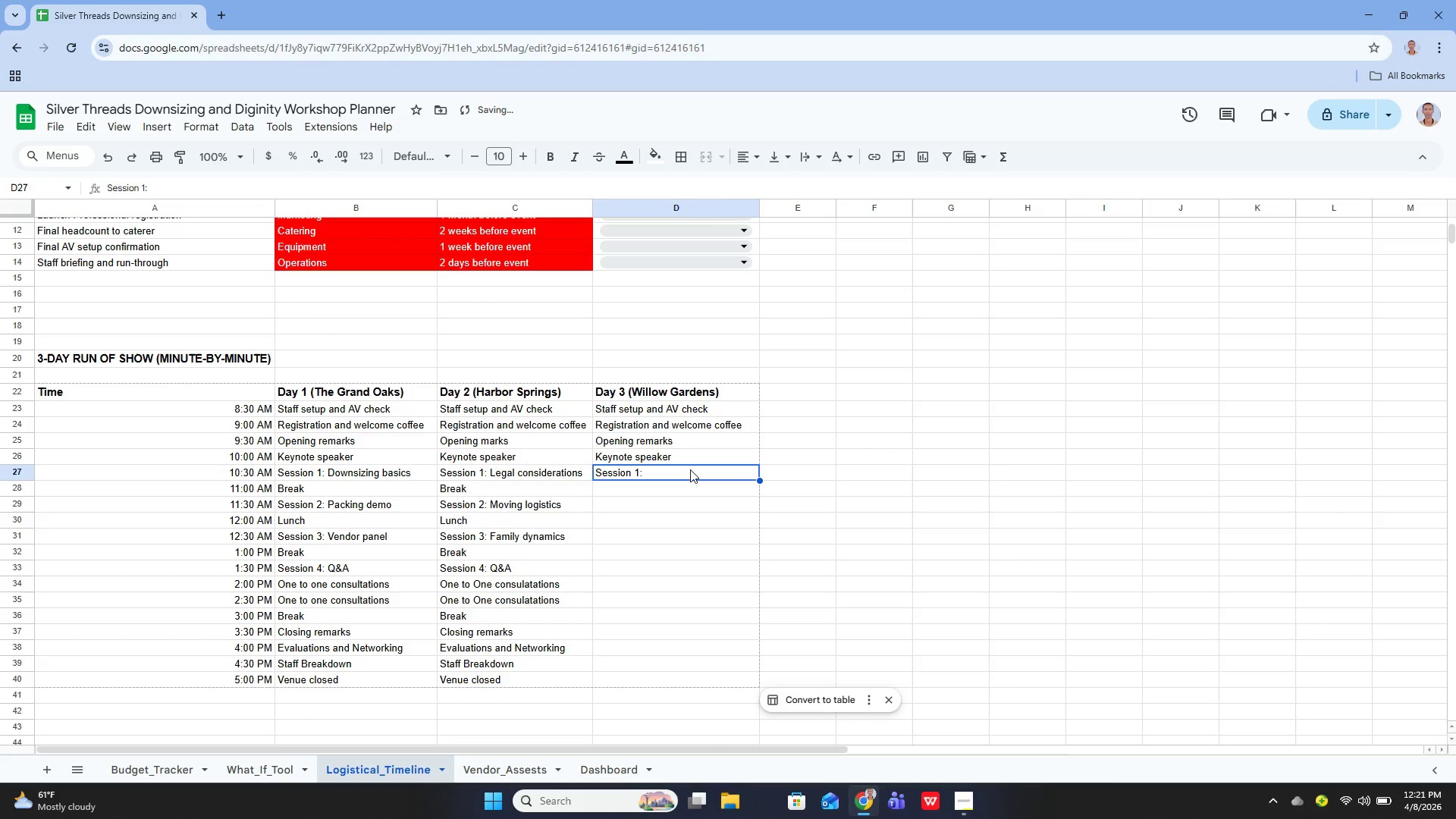 
double_click([690, 469])
 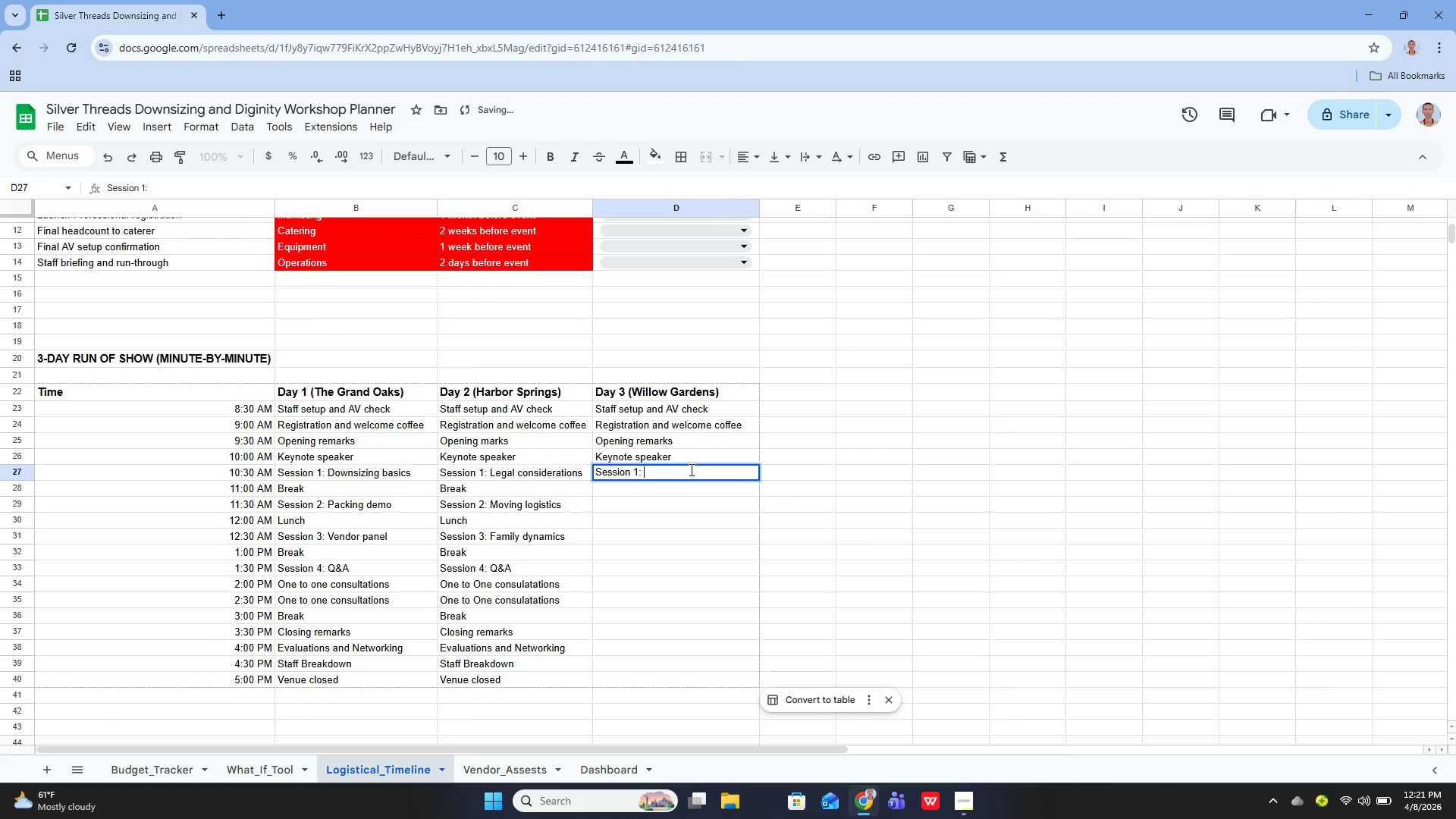 
triple_click([690, 469])
 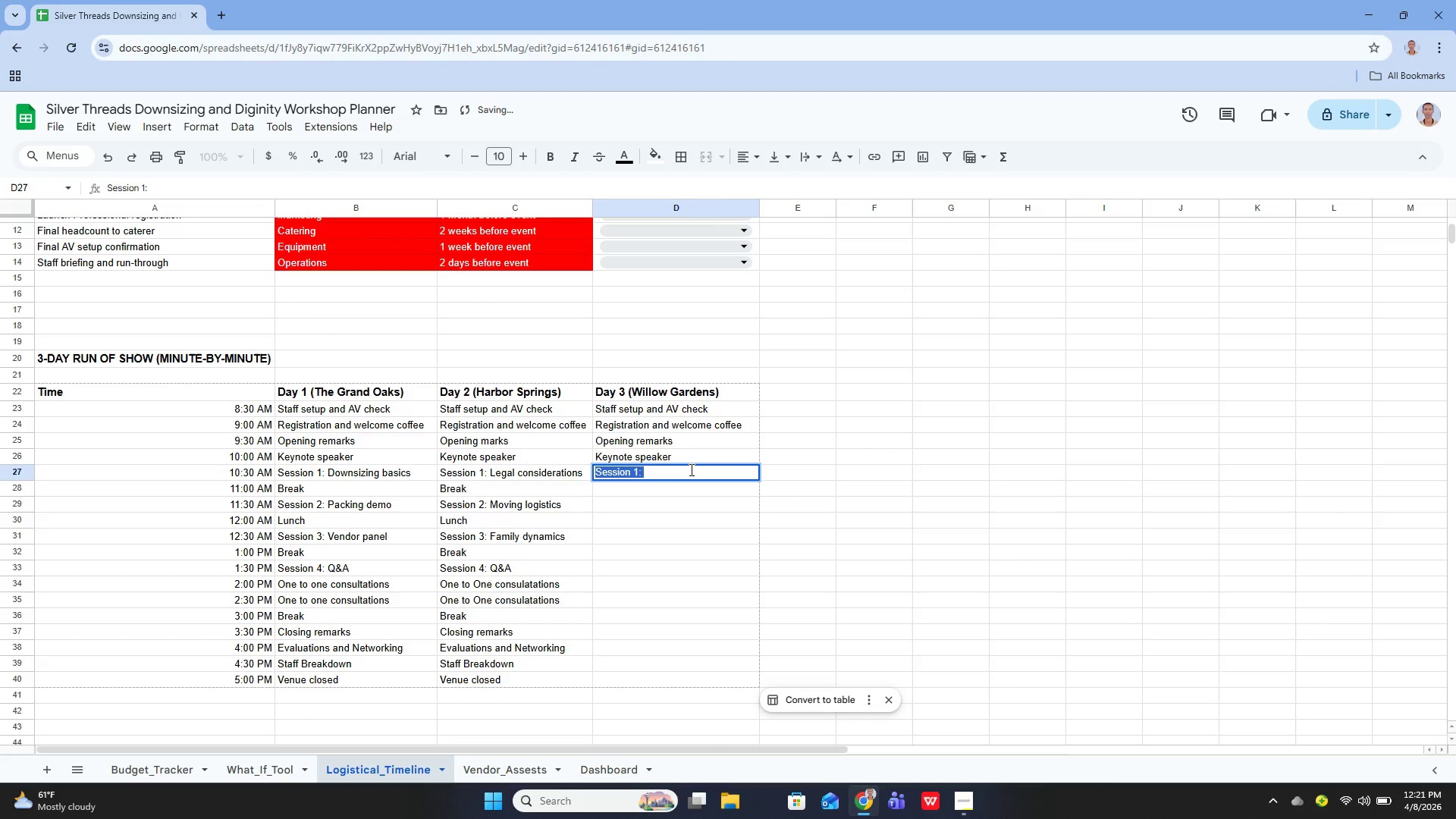 
left_click([690, 469])
 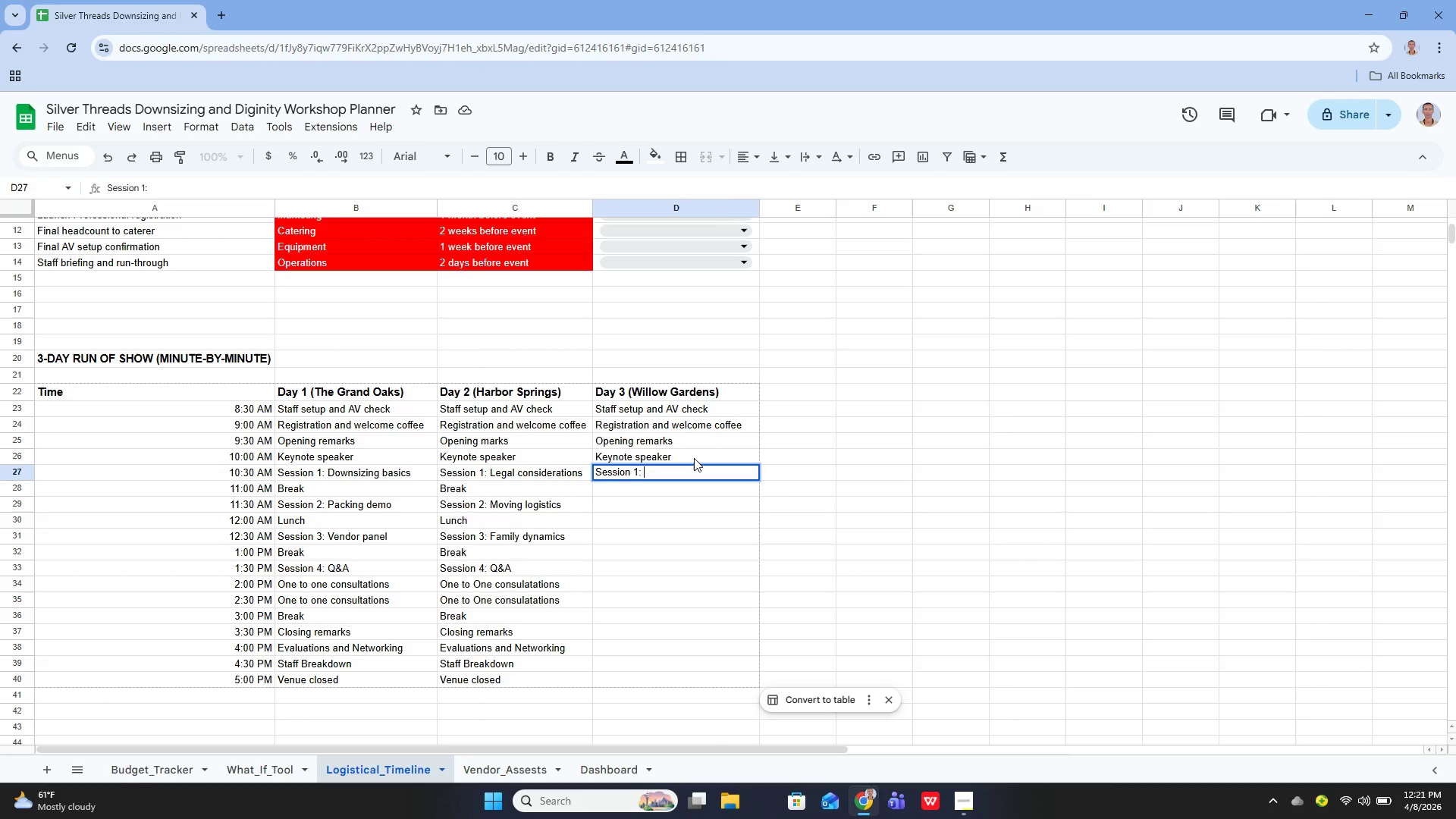 
wait(5.03)
 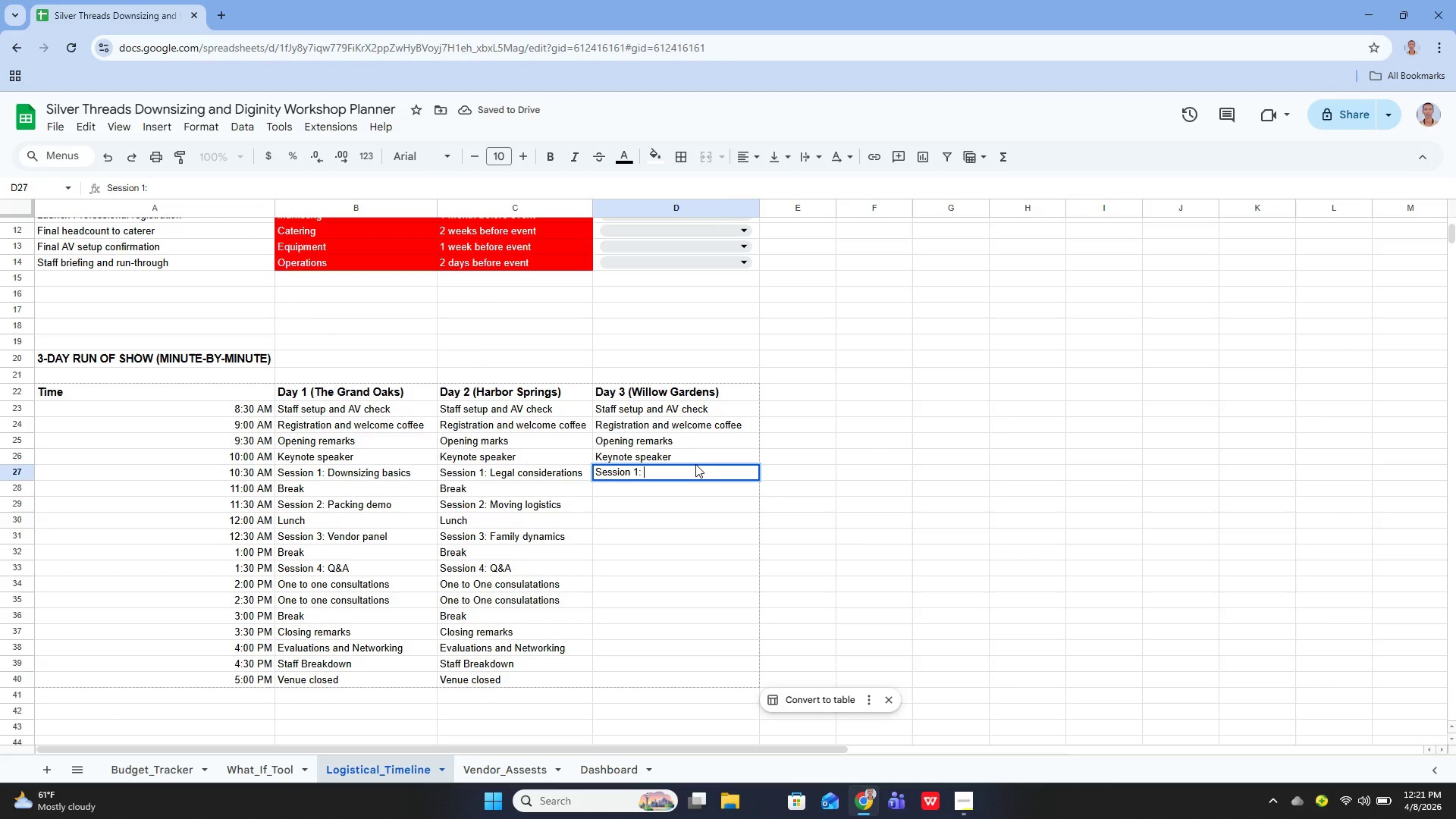 
type(FInancial planning)
 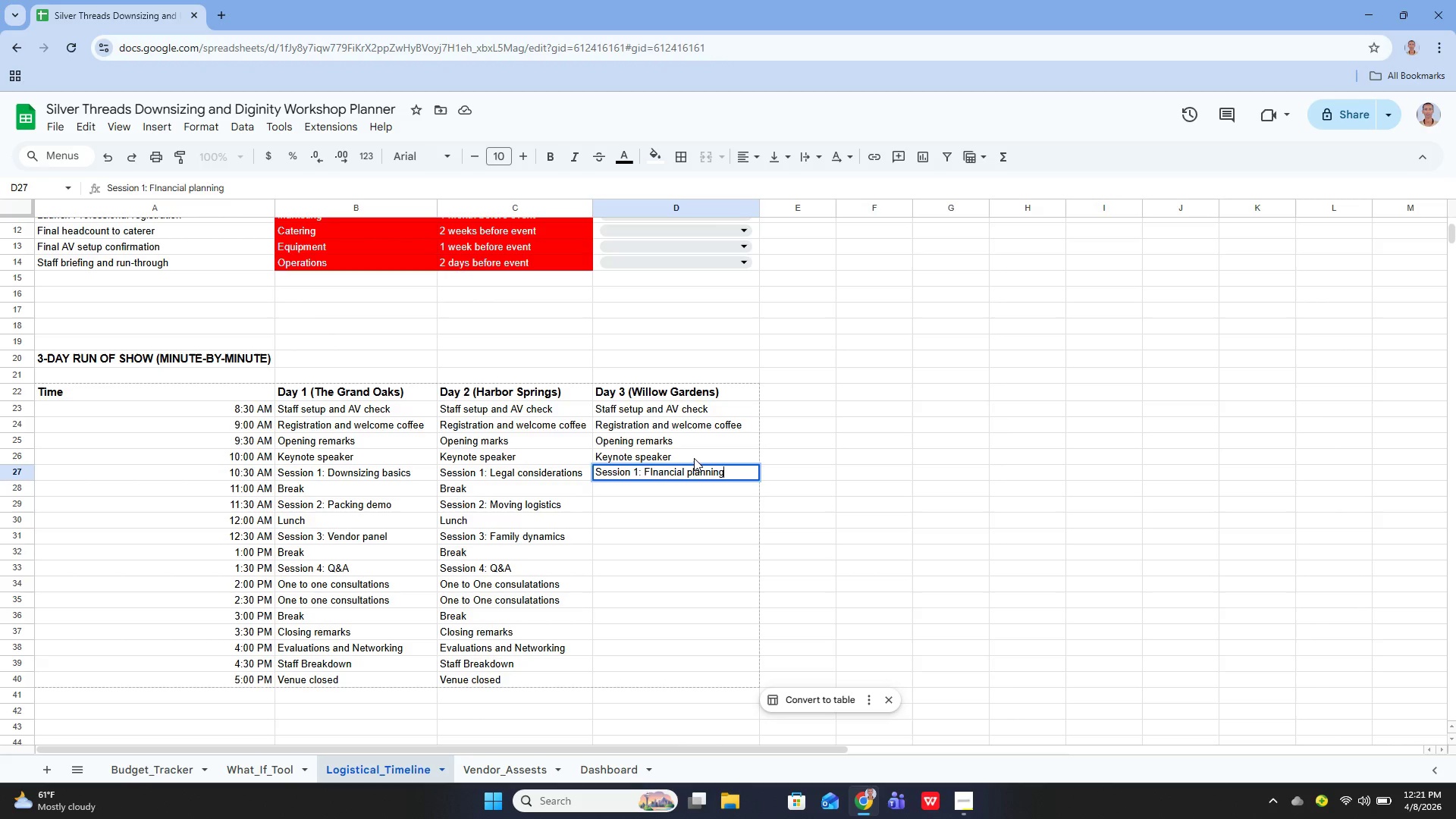 
key(Enter)
 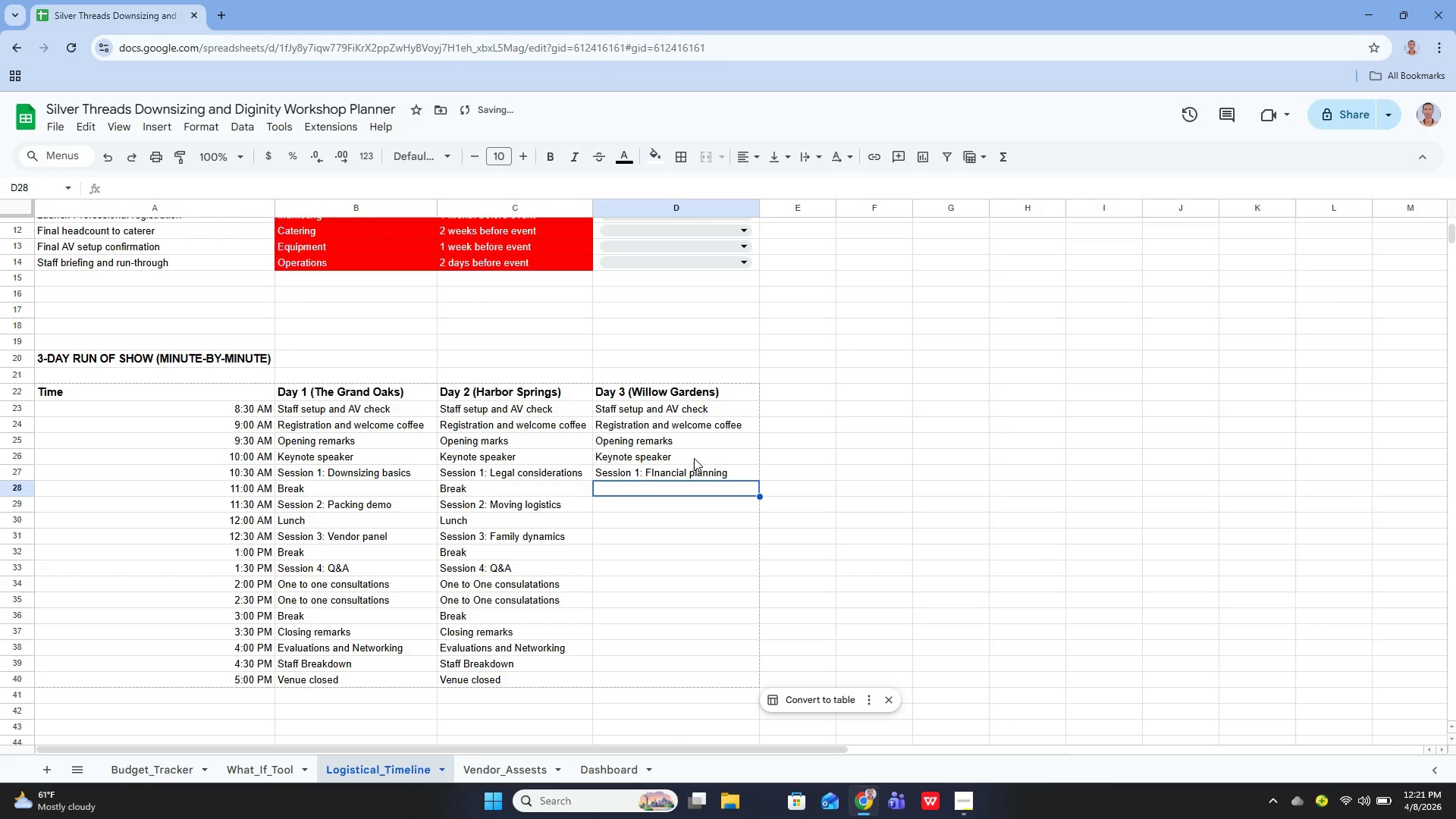 
key(Enter)
 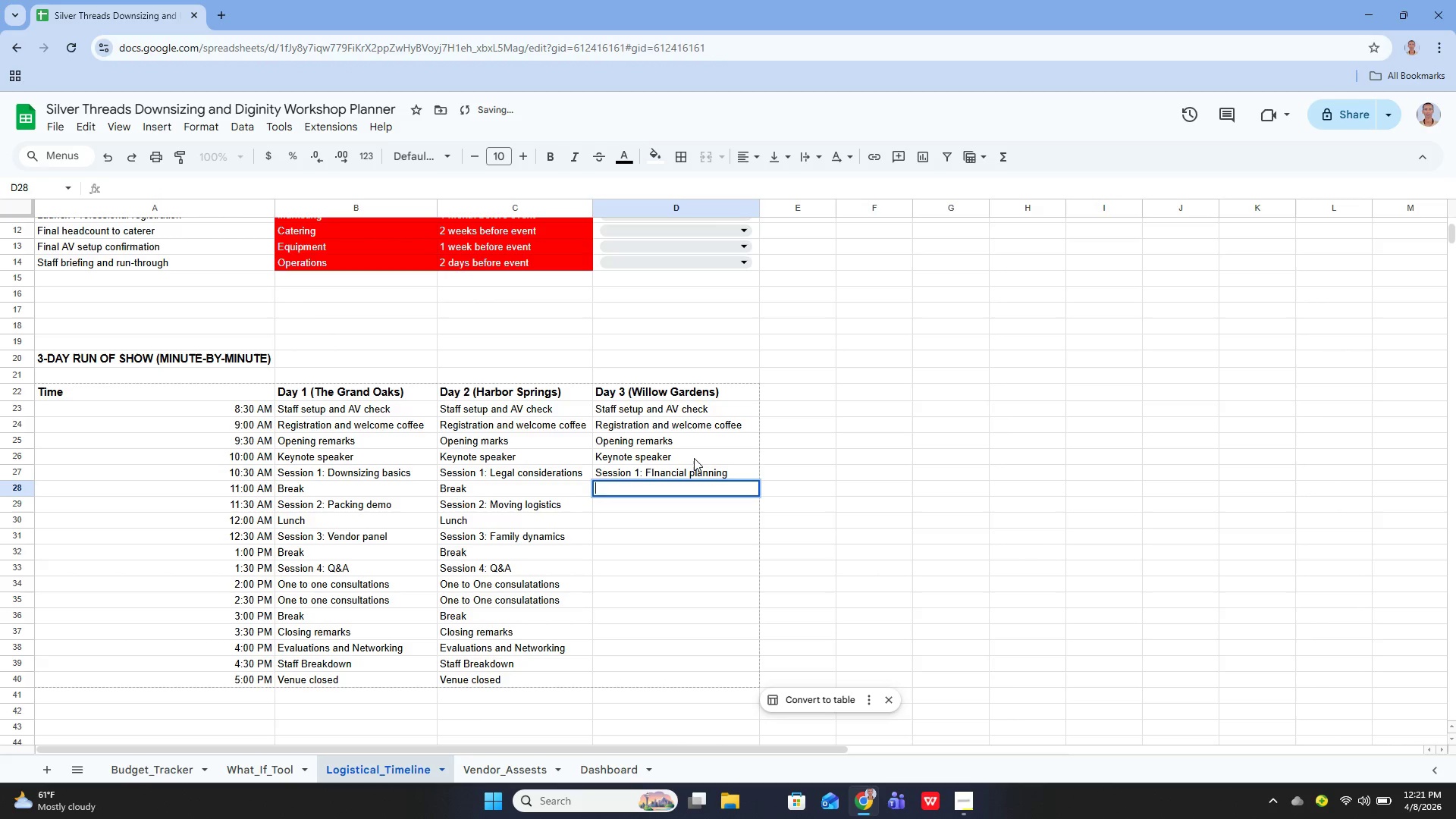 
type(Break)
 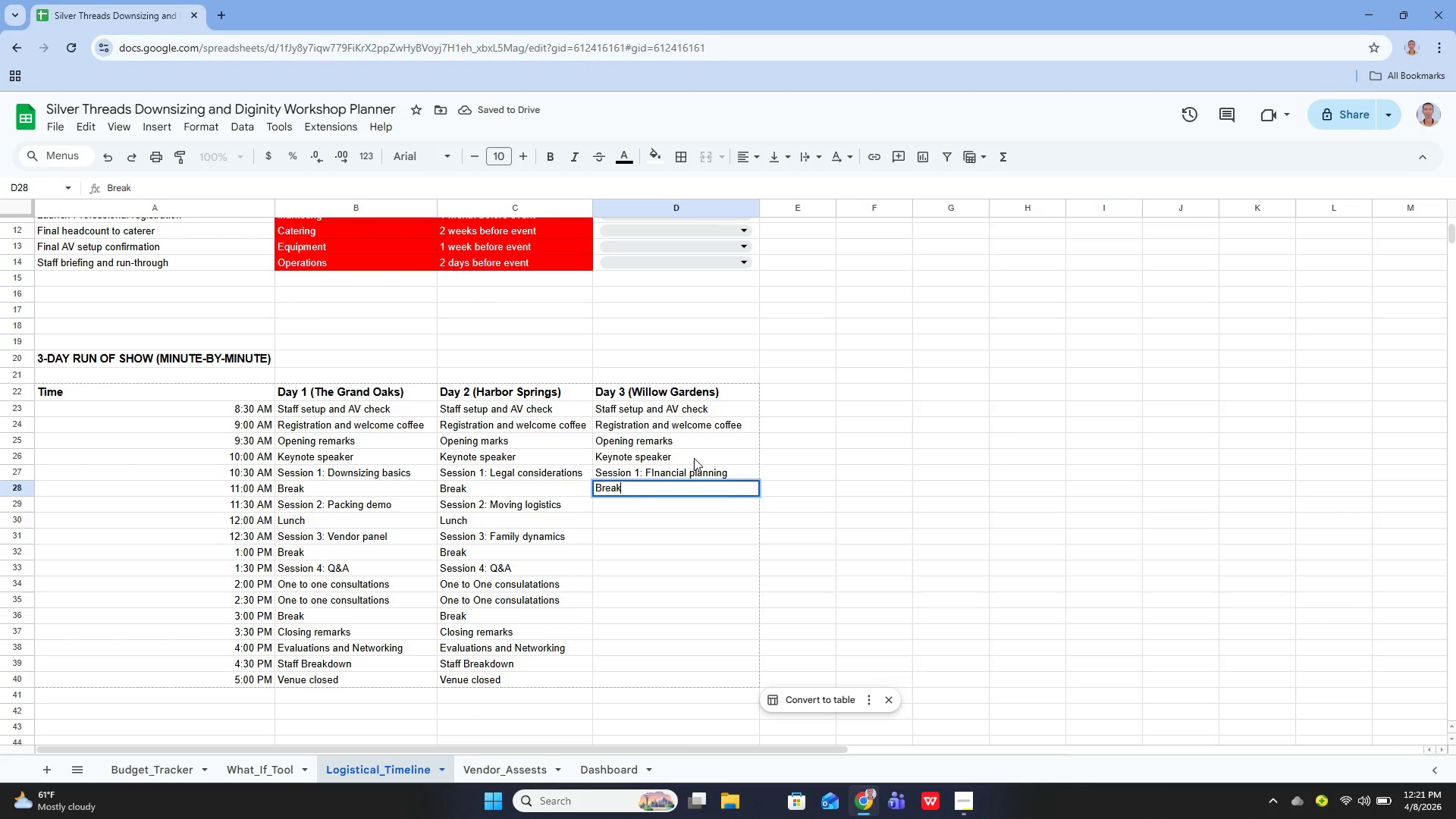 
key(Enter)
 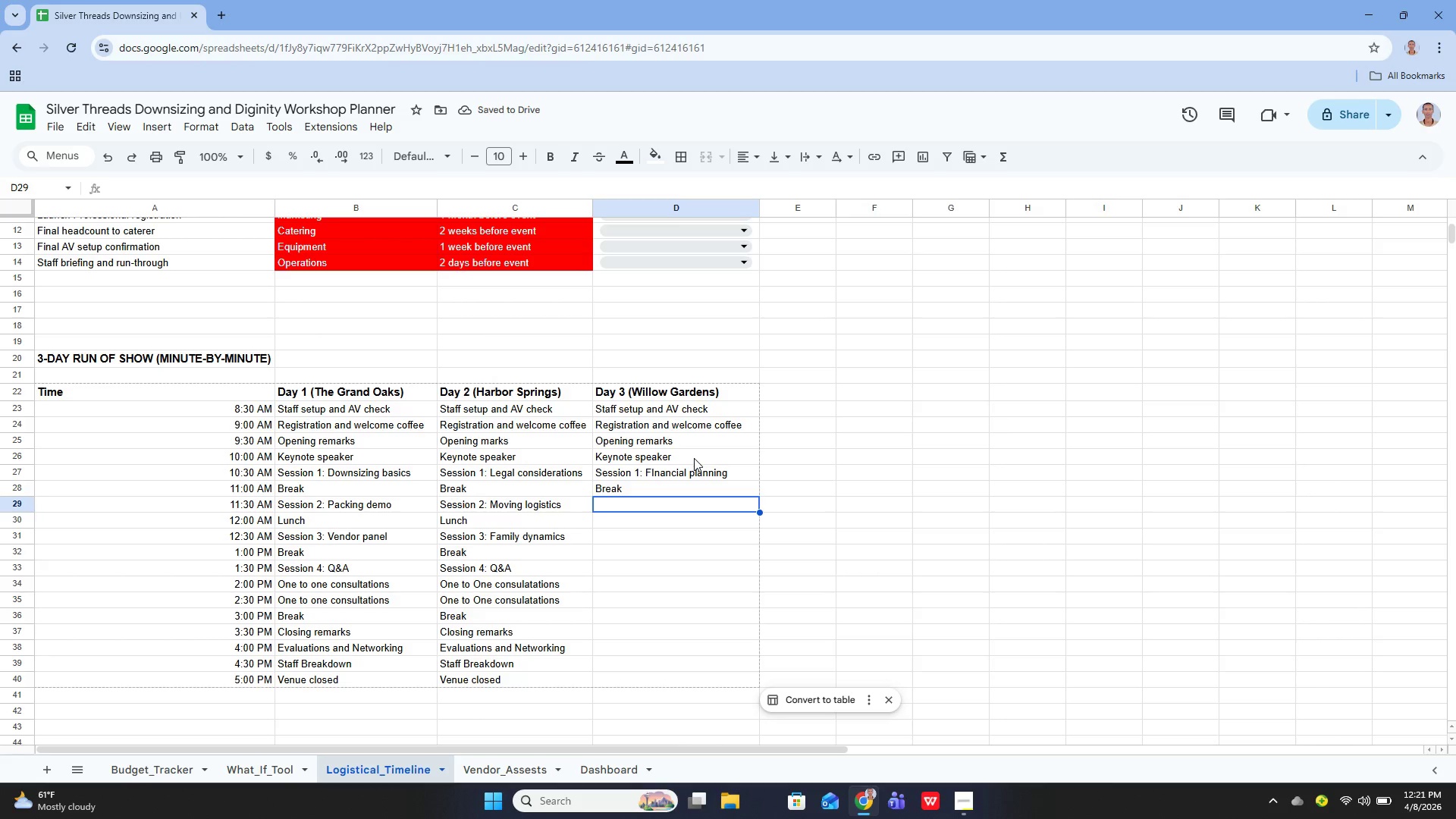 
wait(5.56)
 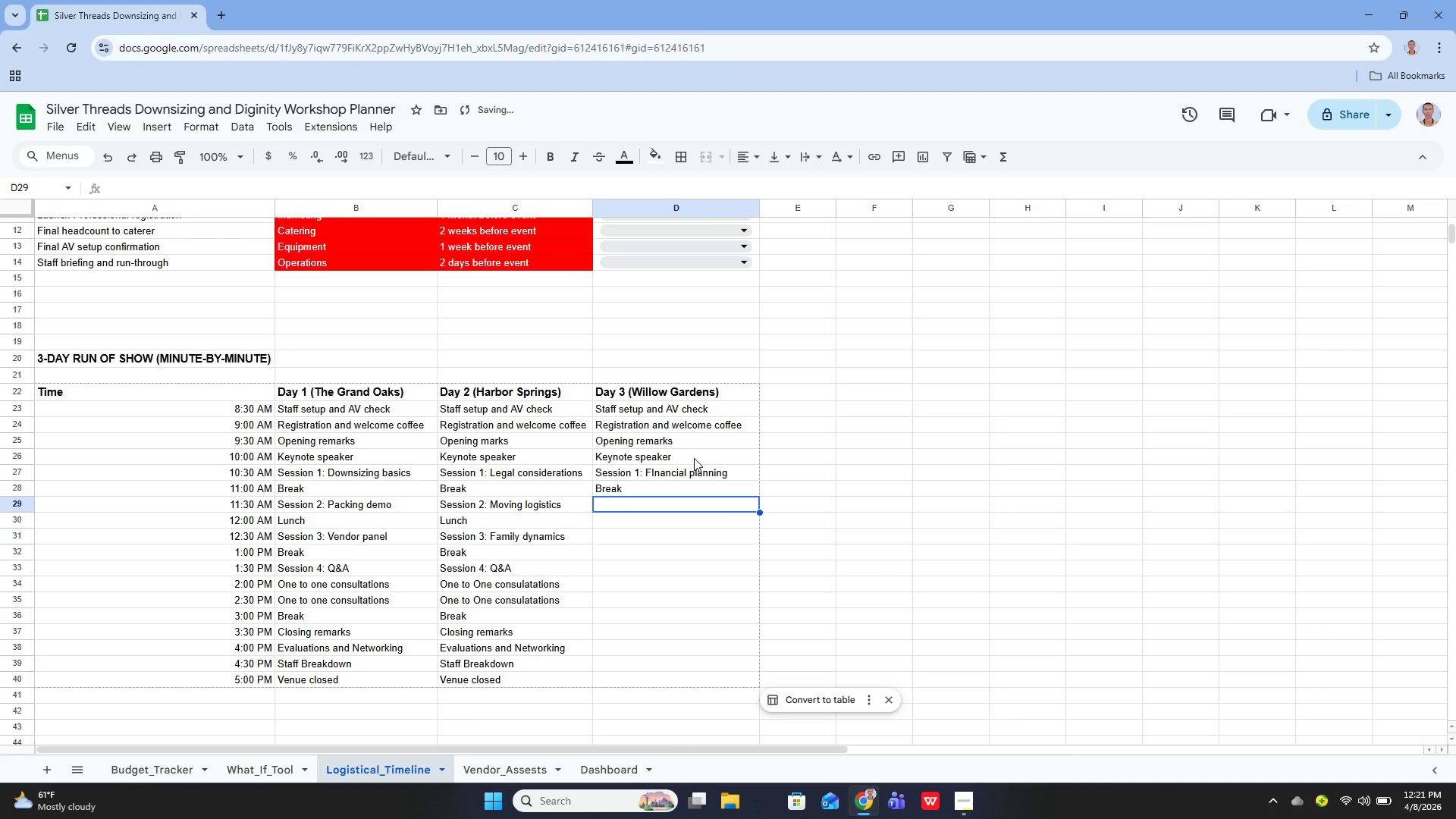 
key(Enter)
 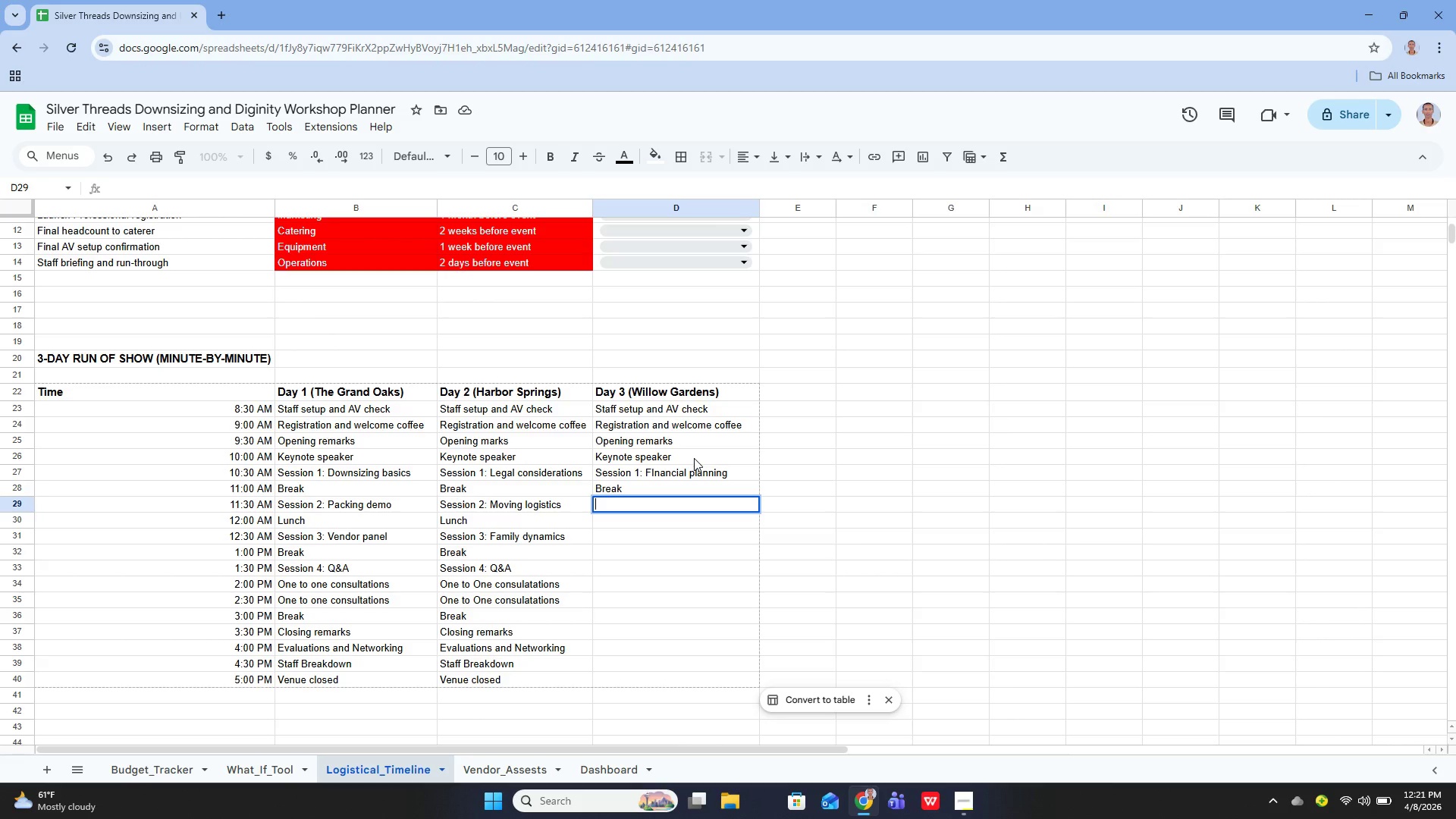 
type(Session 2 )
key(Backspace)
type(: )
 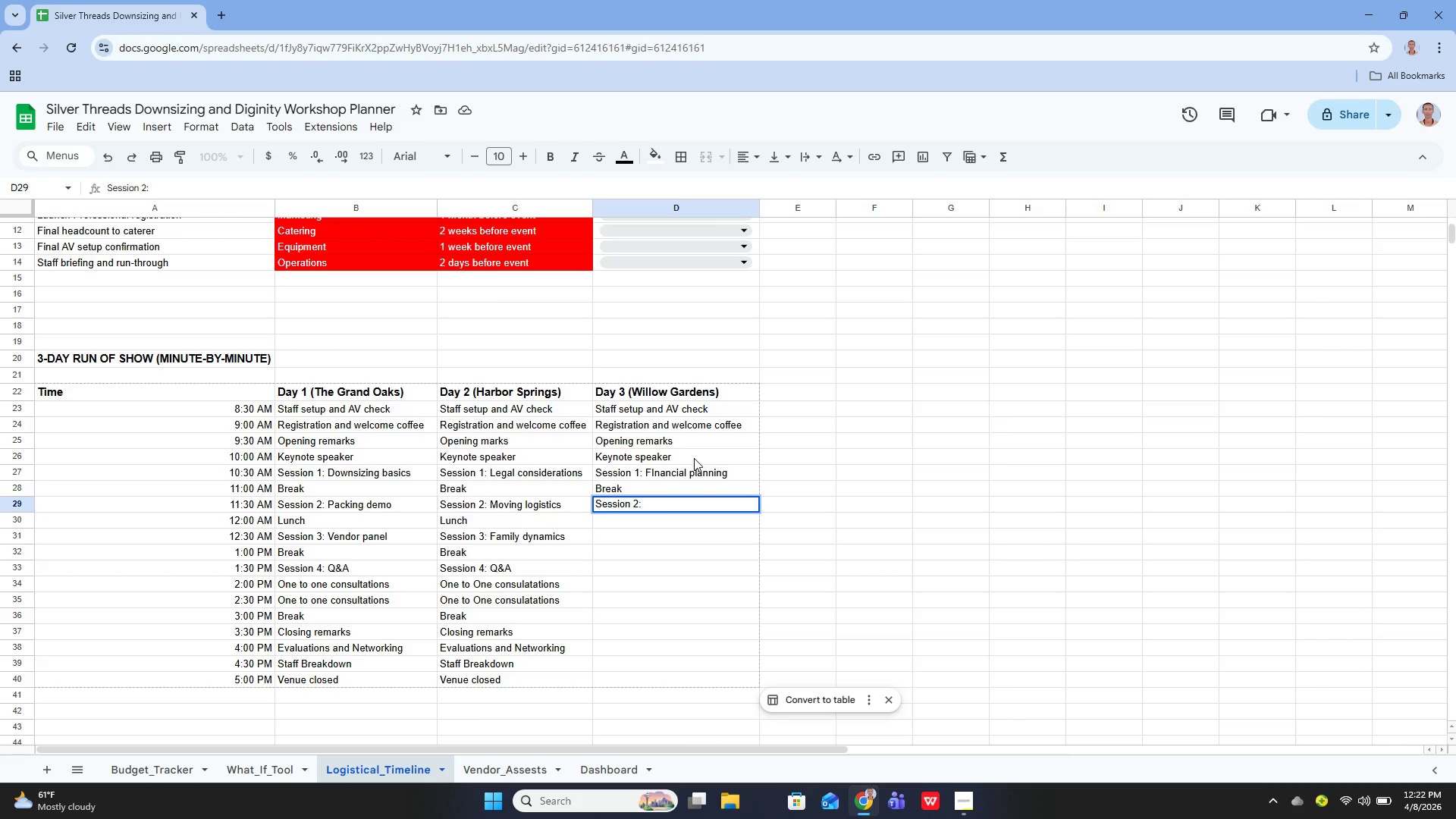 
key(ArrowLeft)
 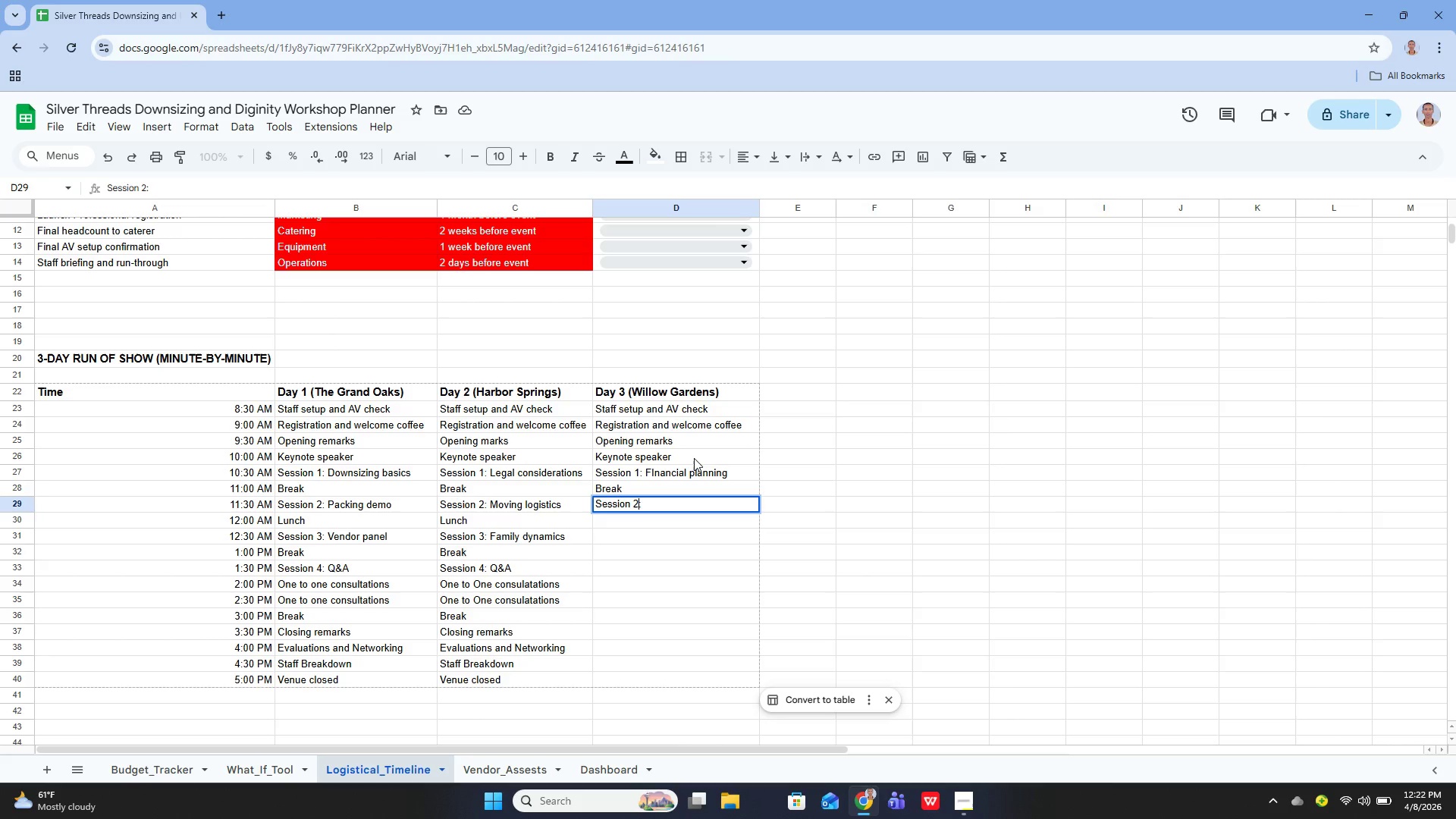 
key(ArrowLeft)
 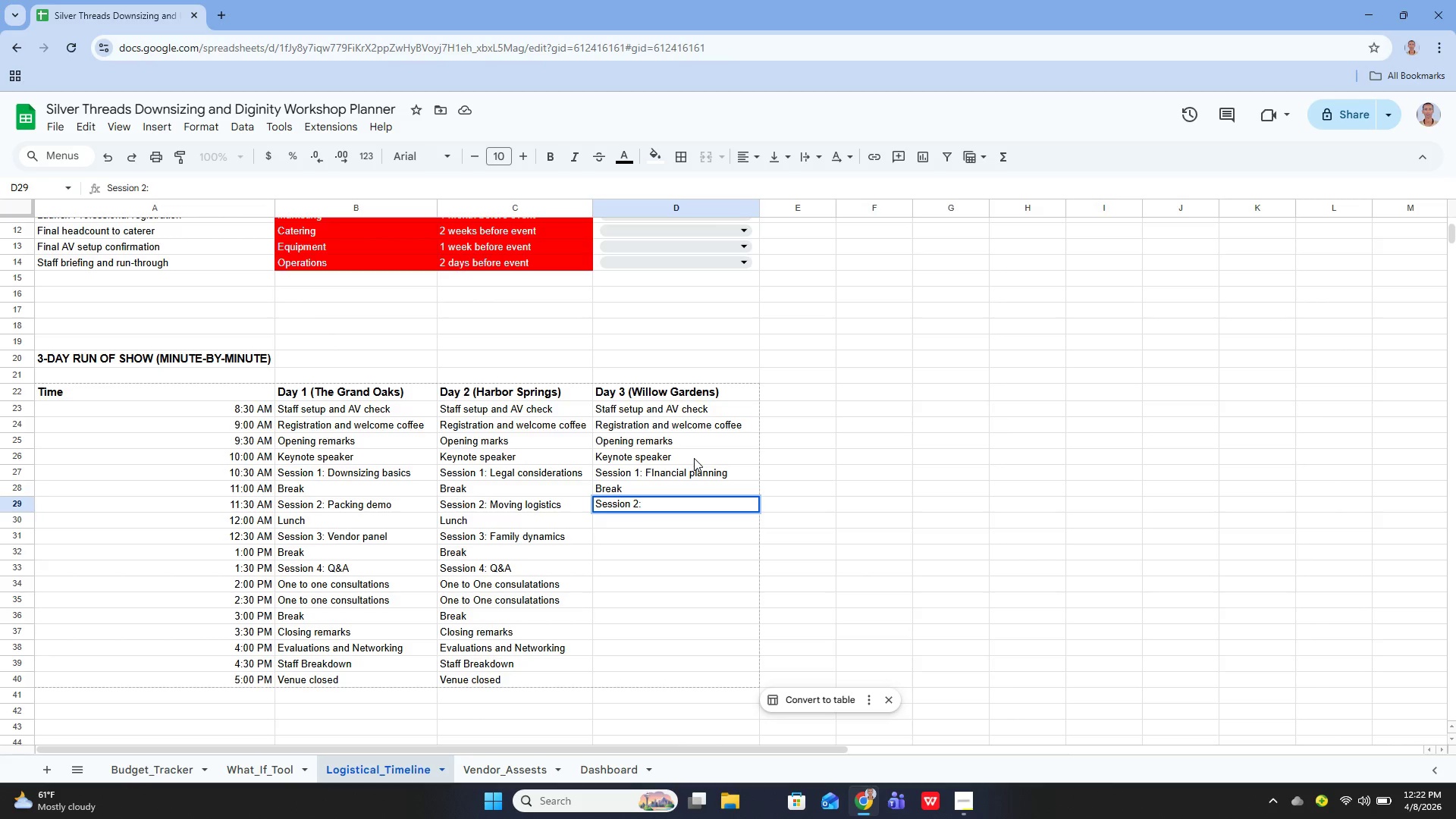 
key(Enter)
 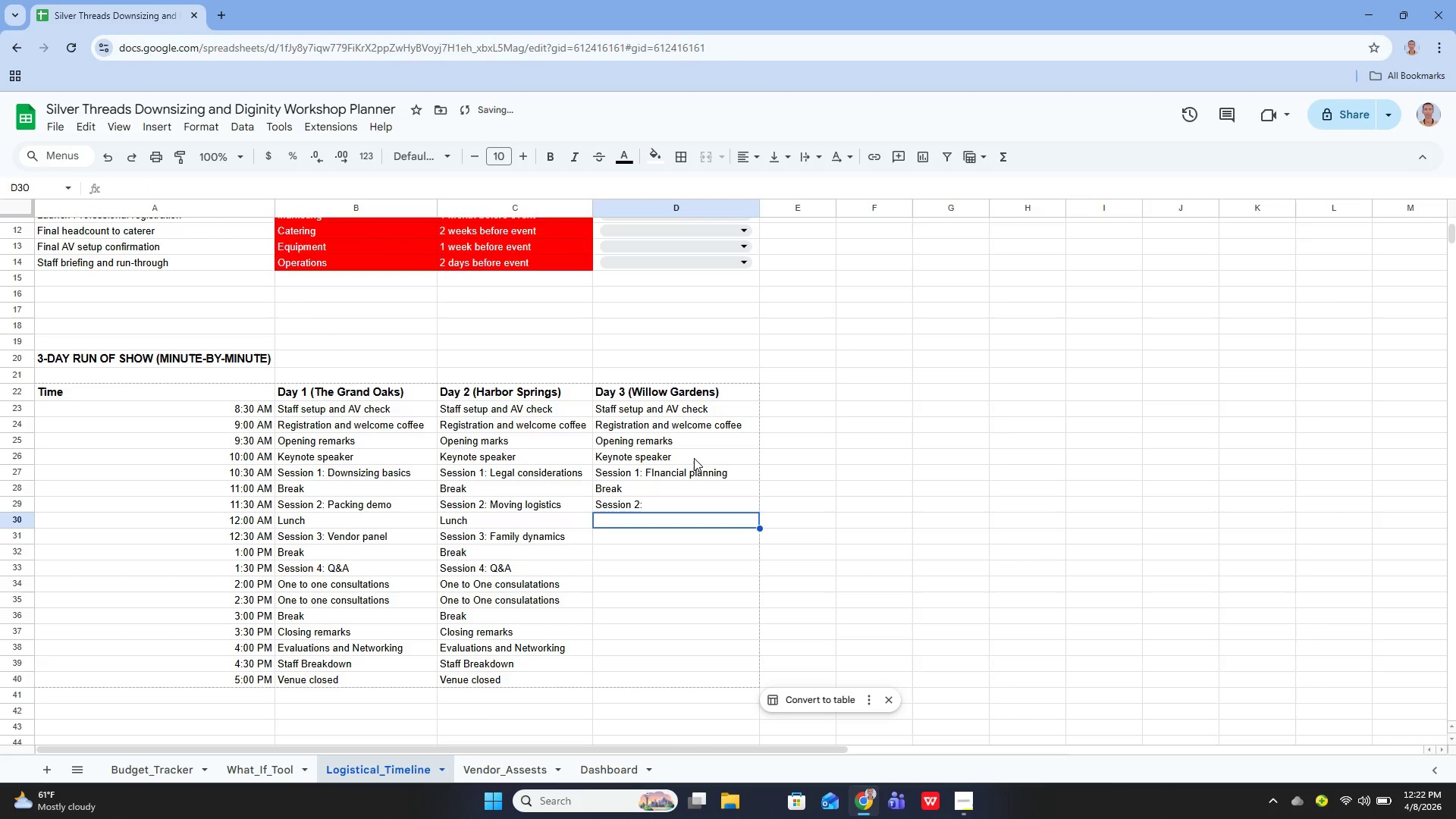 
key(ArrowLeft)
 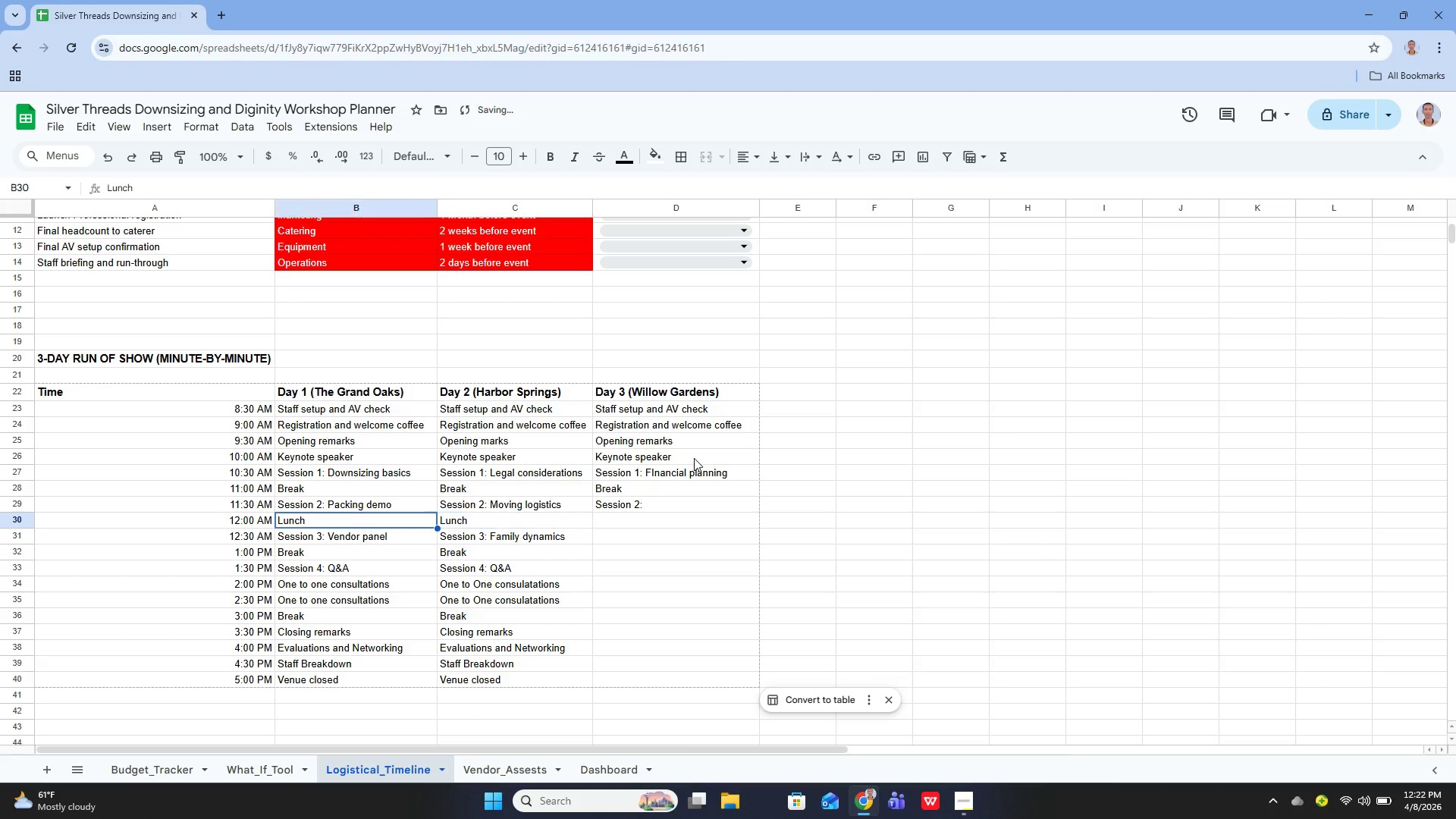 
key(ArrowLeft)
 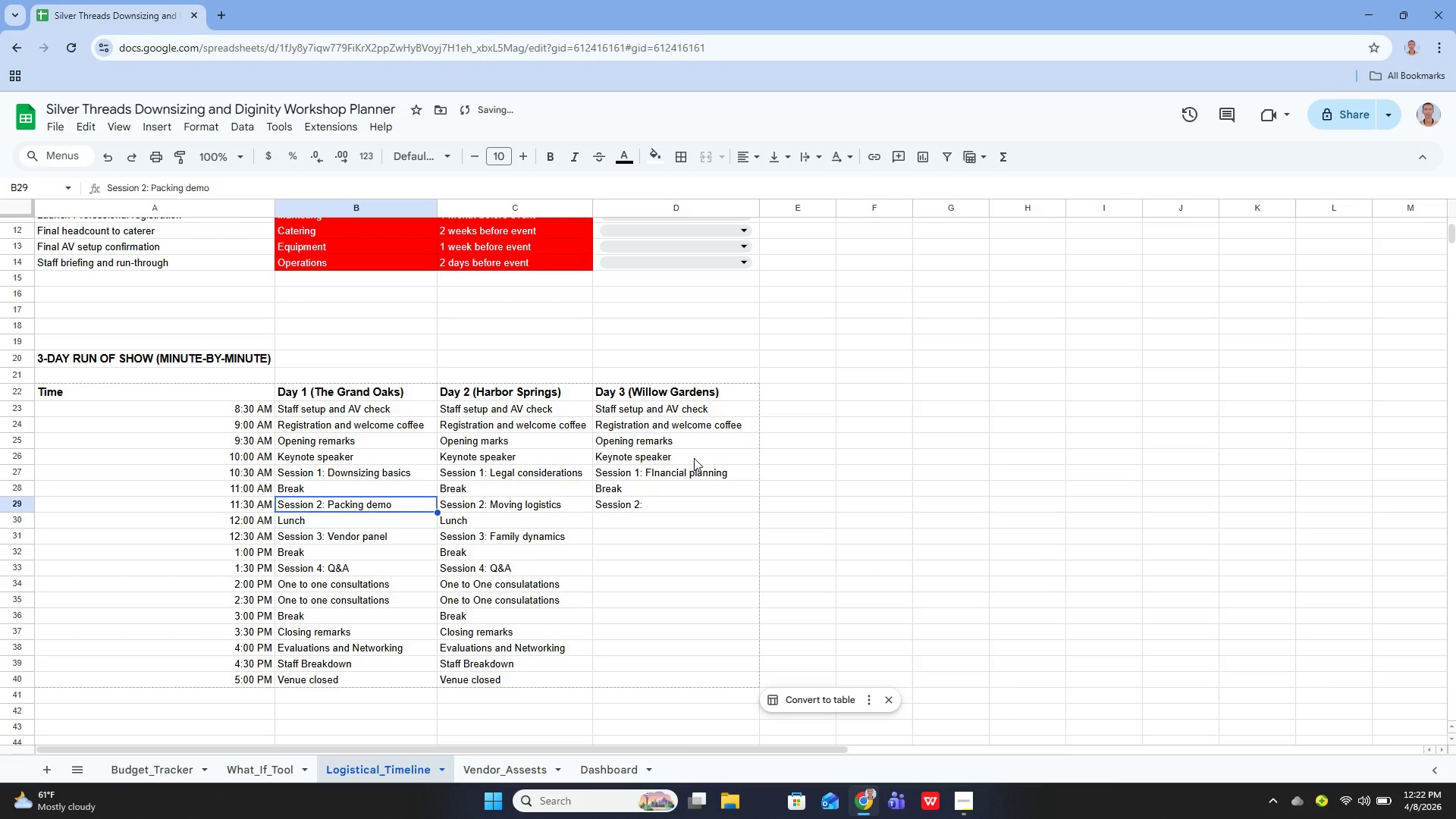 
key(ArrowUp)
 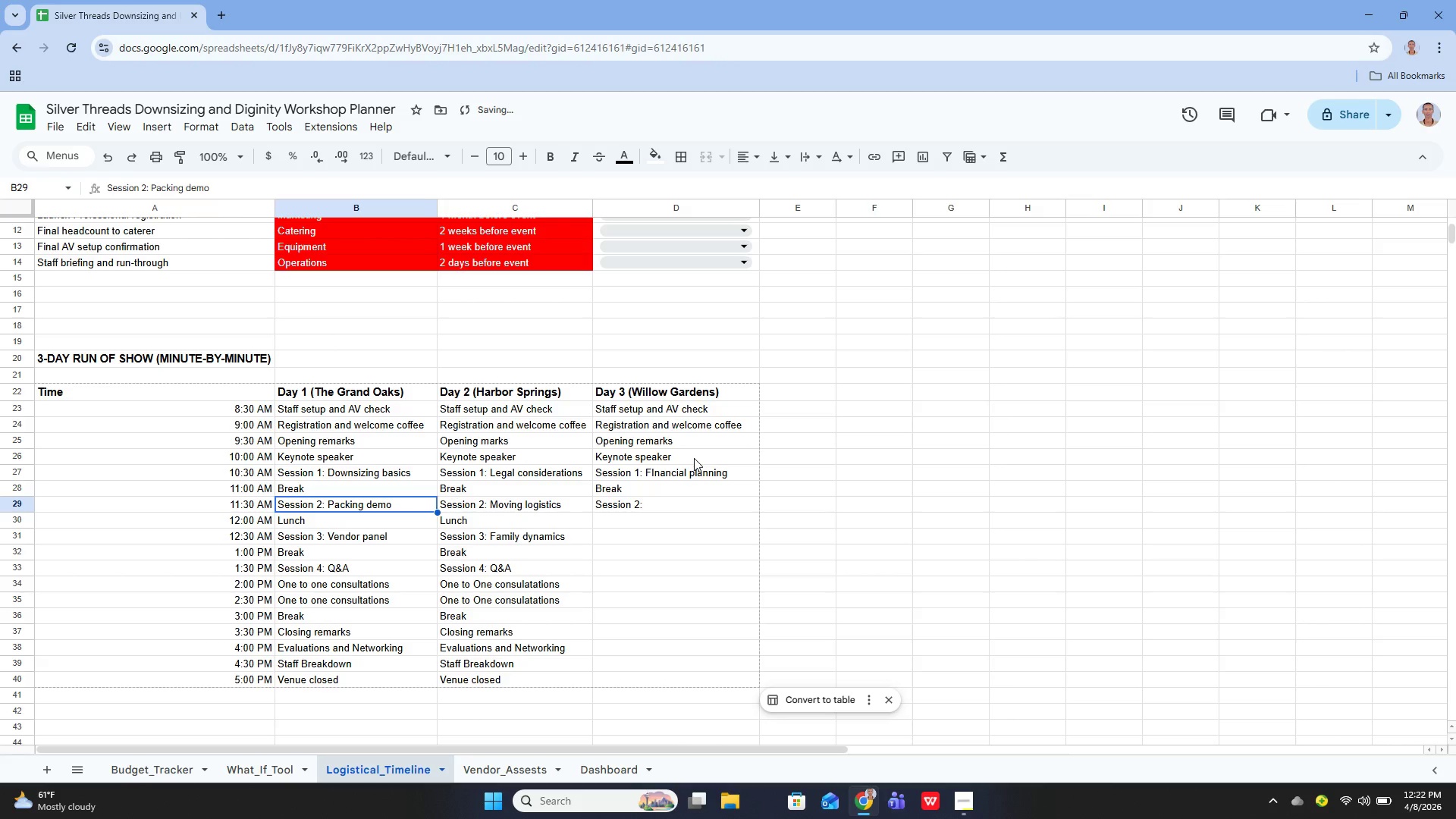 
key(ArrowRight)
 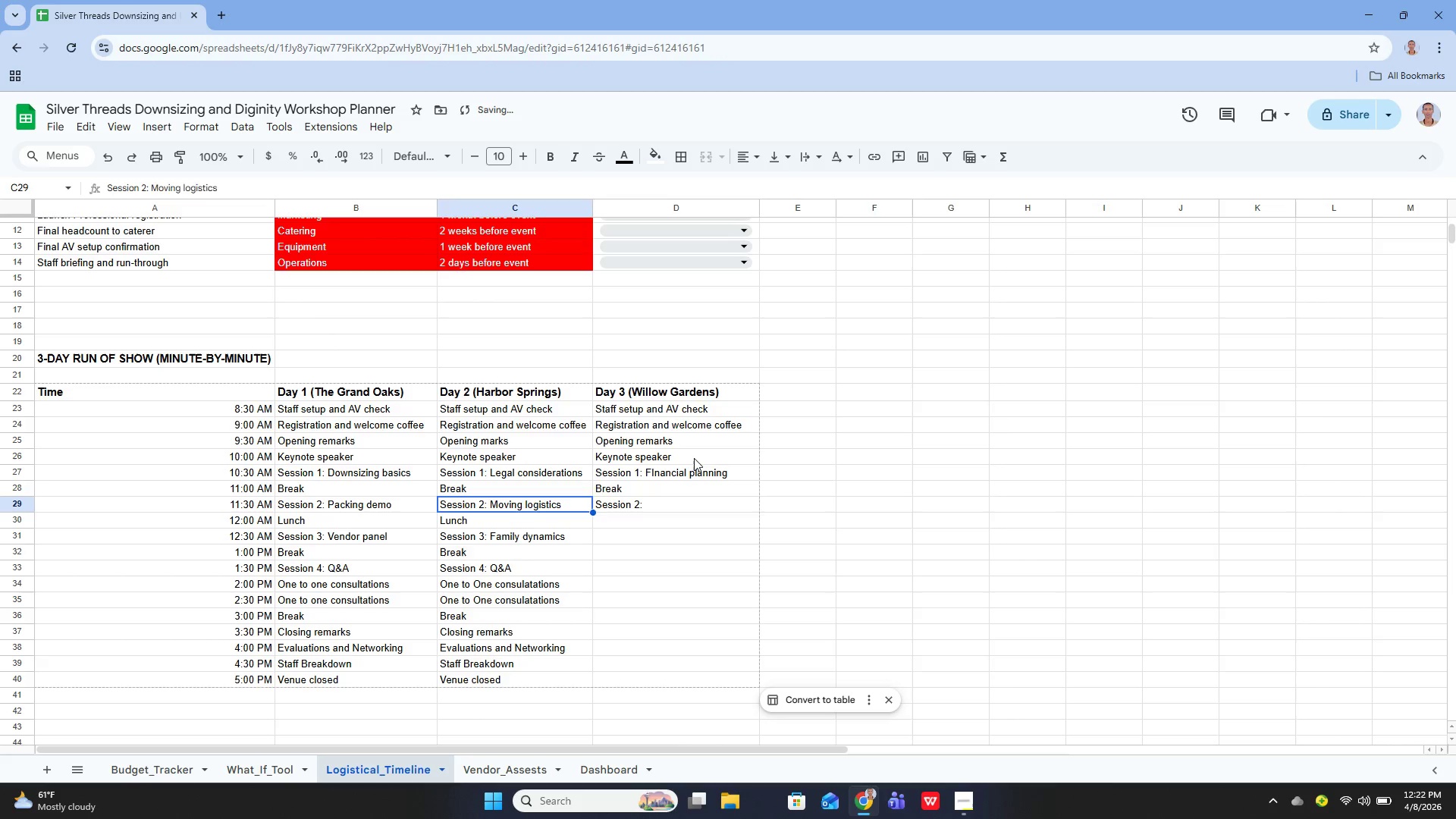 
key(ArrowRight)
 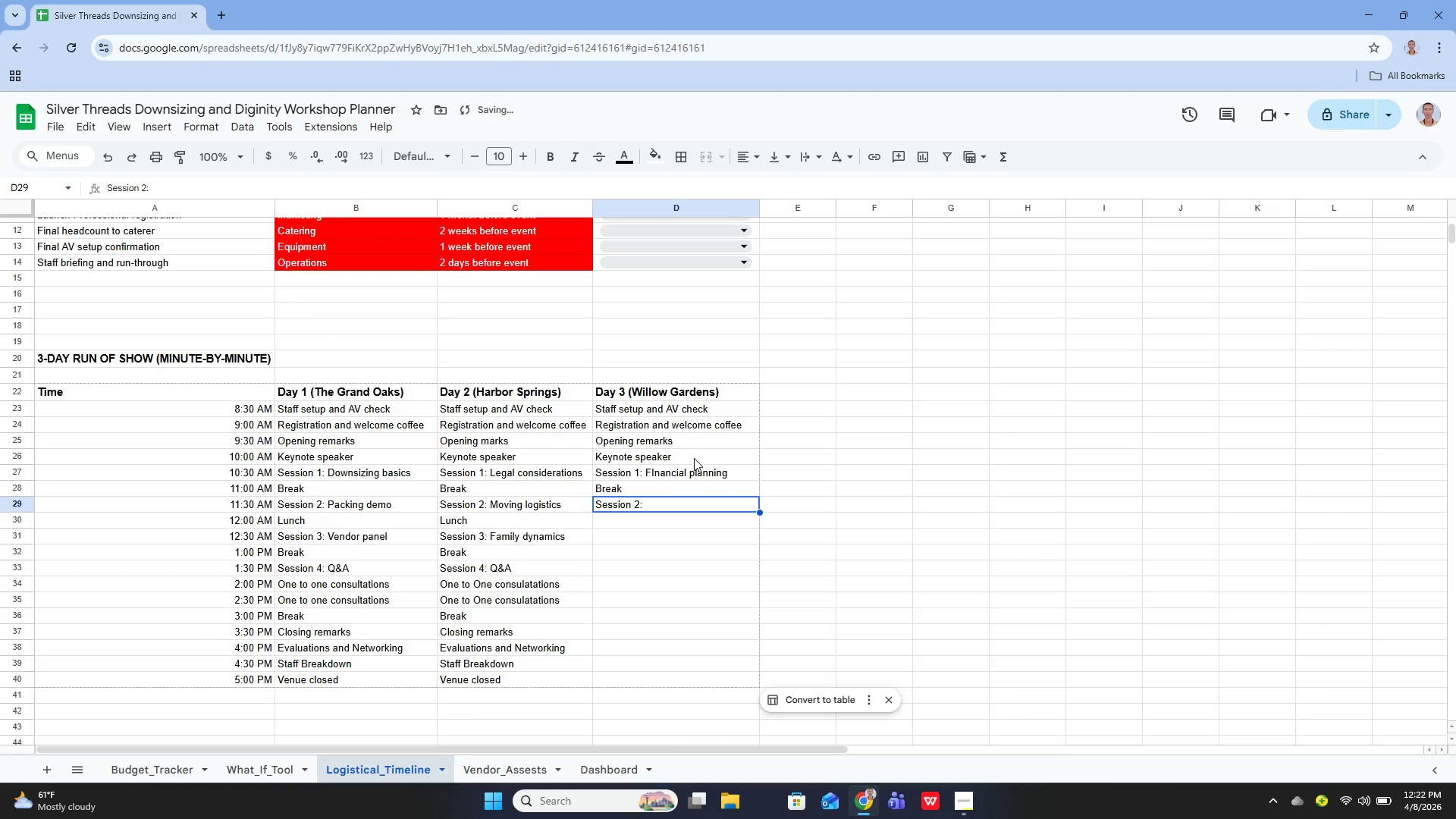 
key(Enter)
 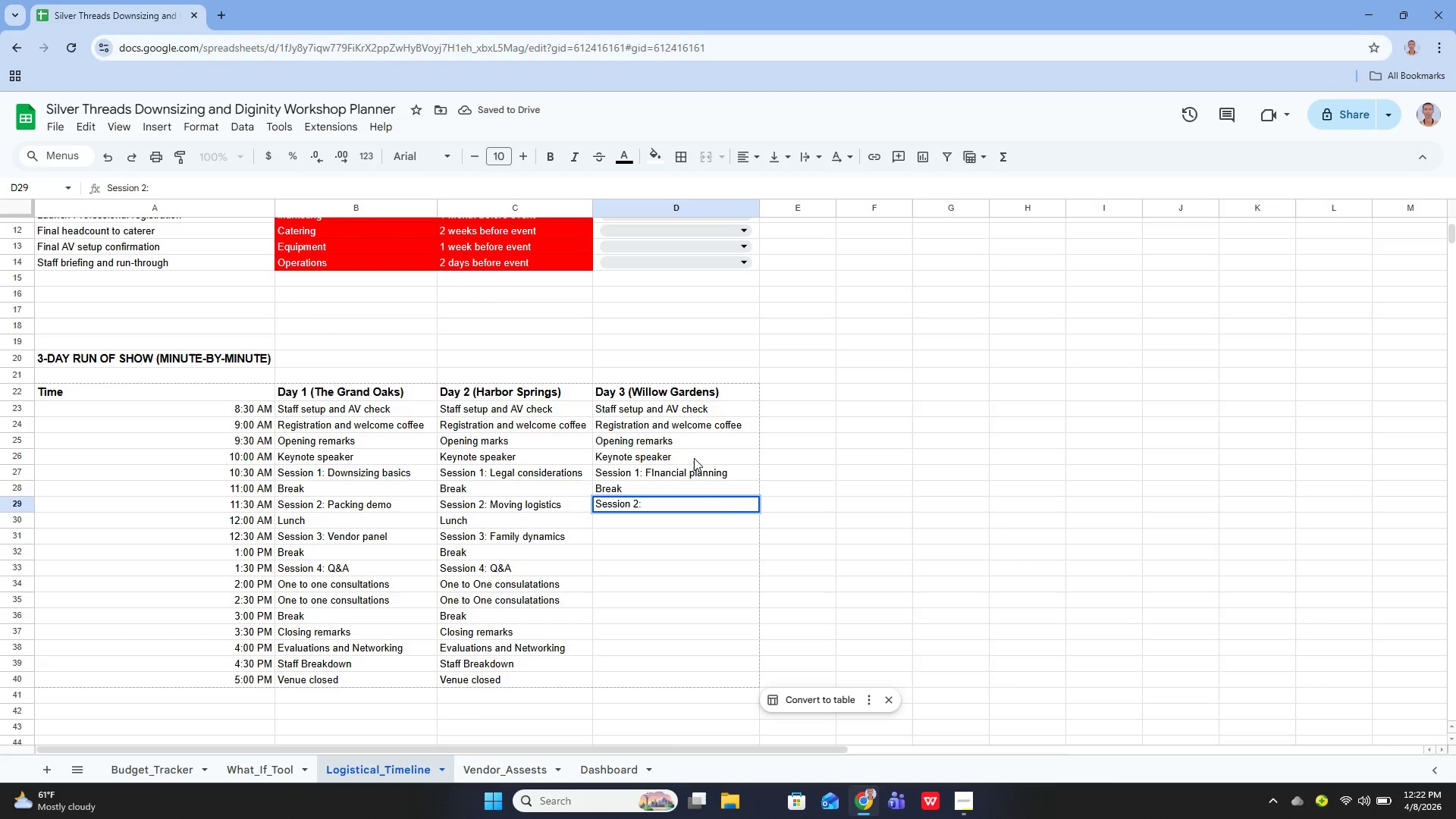 
type(Packing demo)
 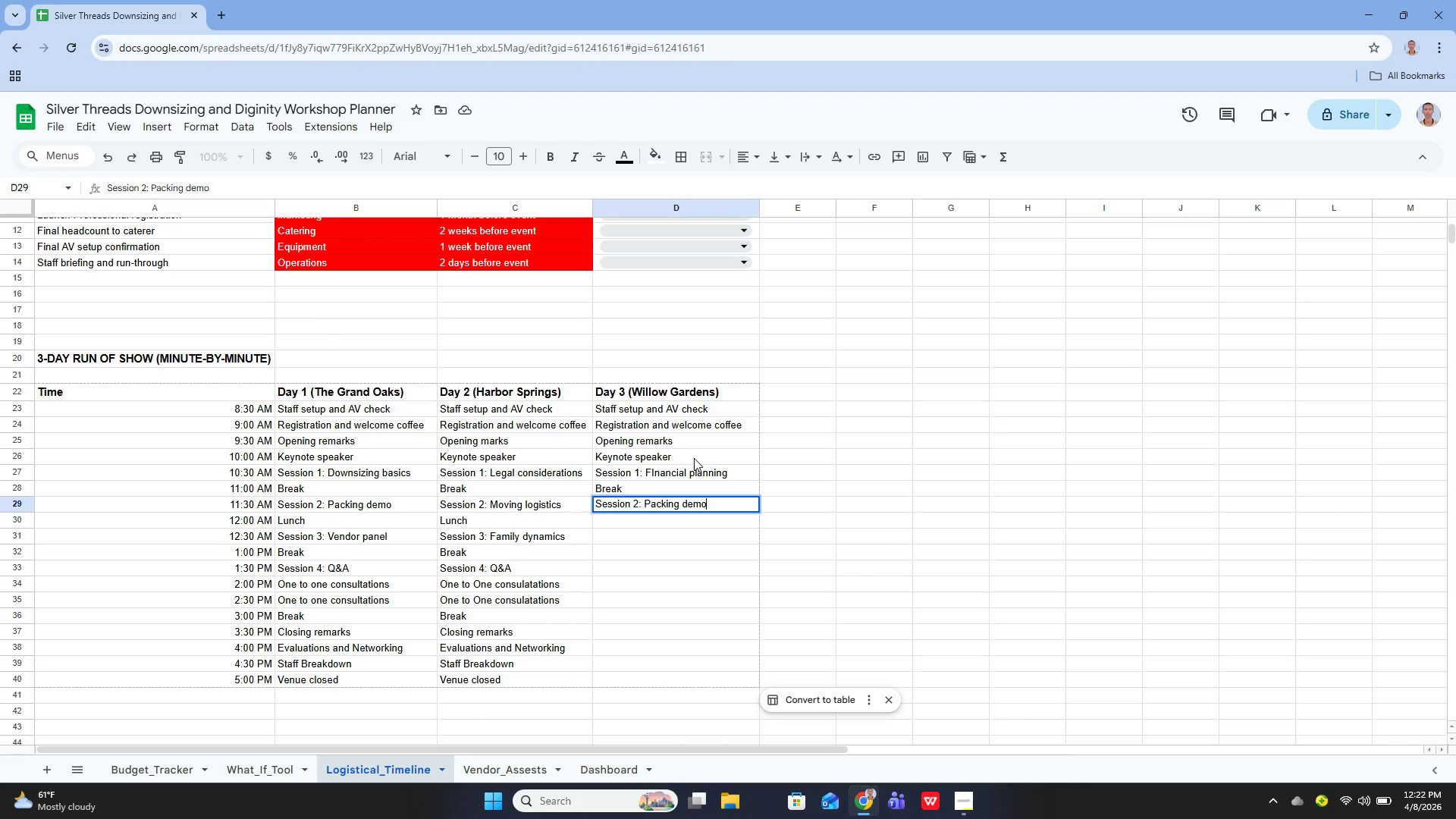 
key(Enter)
 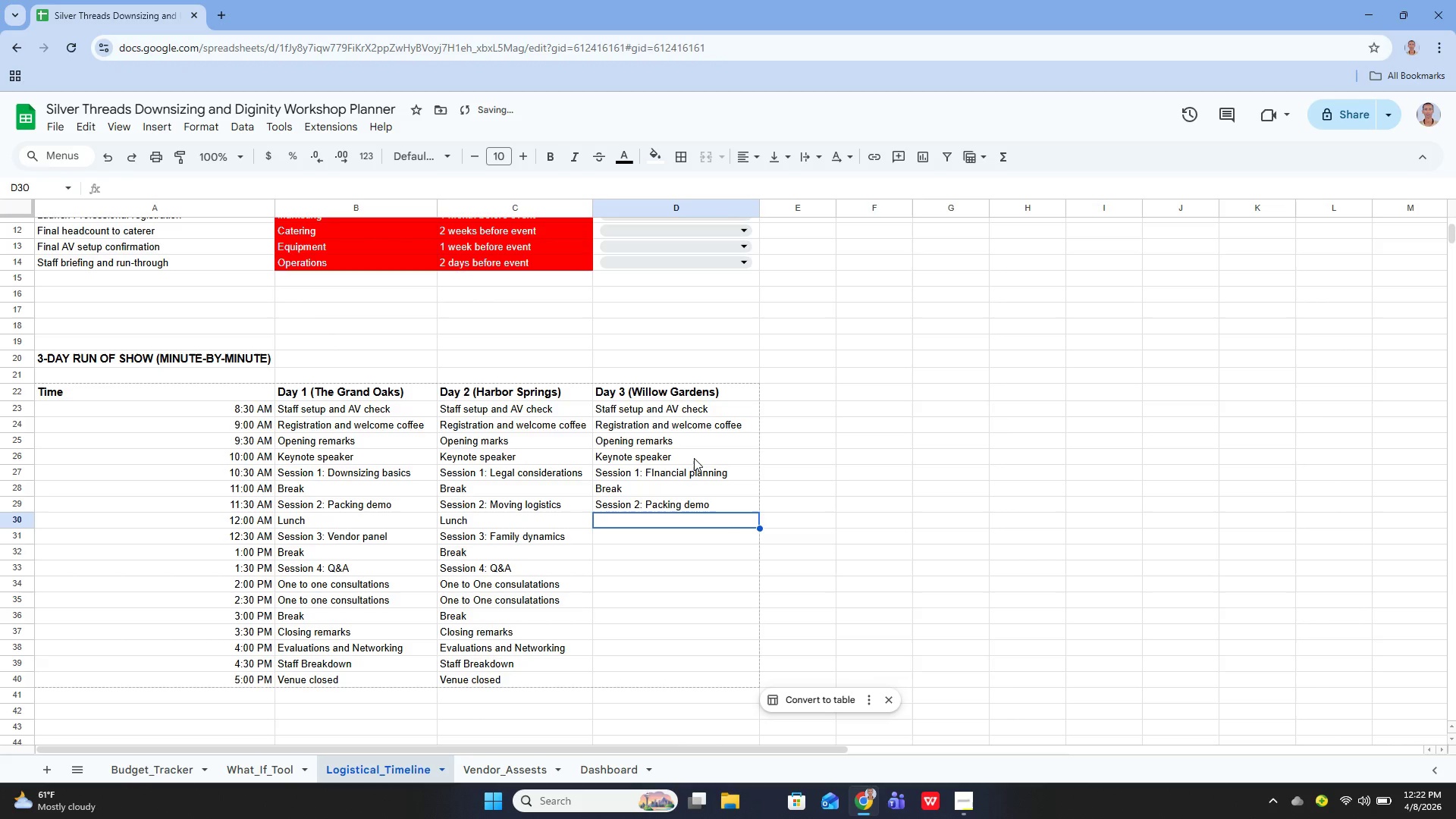 
key(Enter)
 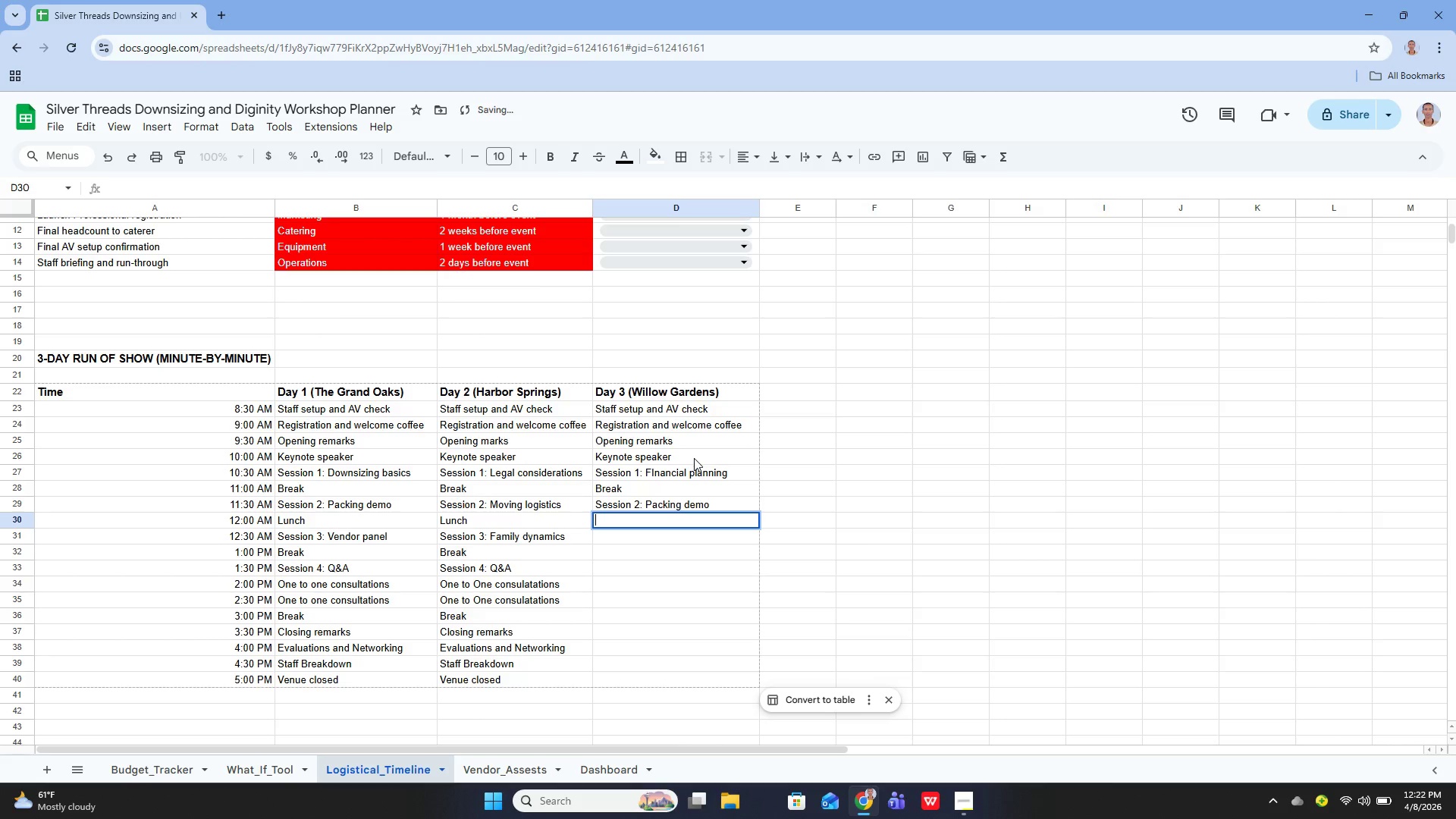 
type(Beak)
 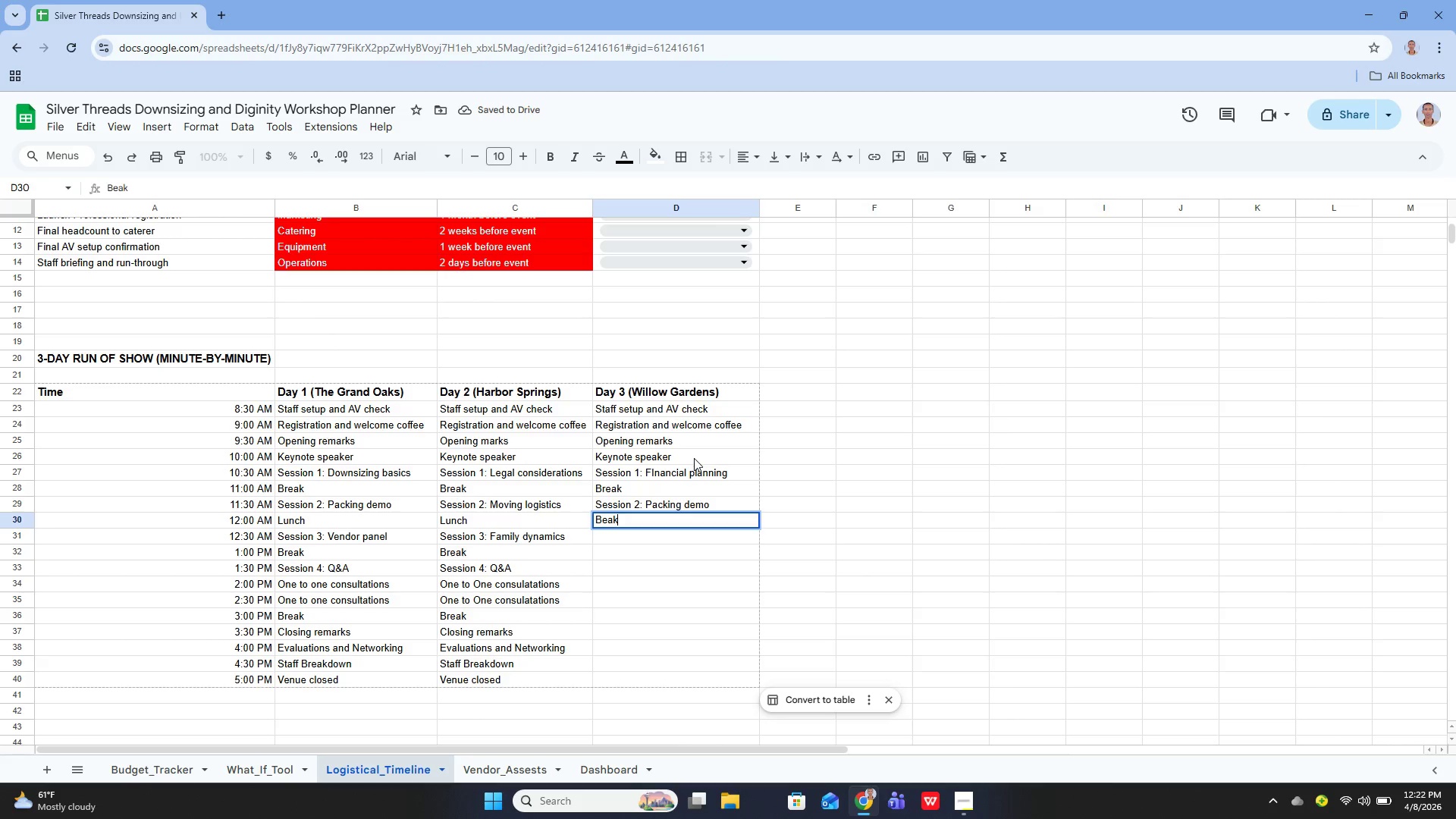 
key(Enter)
 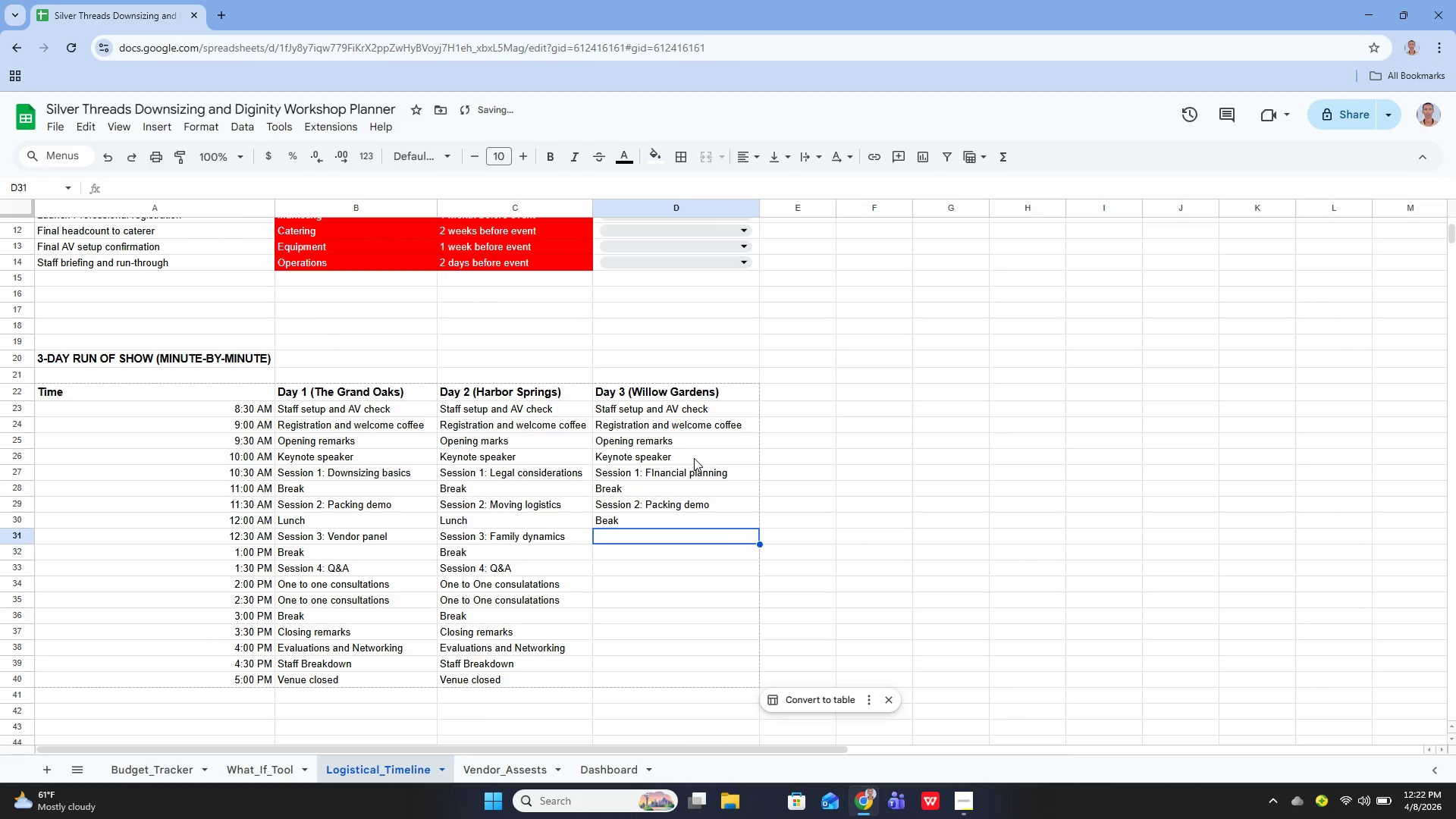 
key(ArrowUp)
 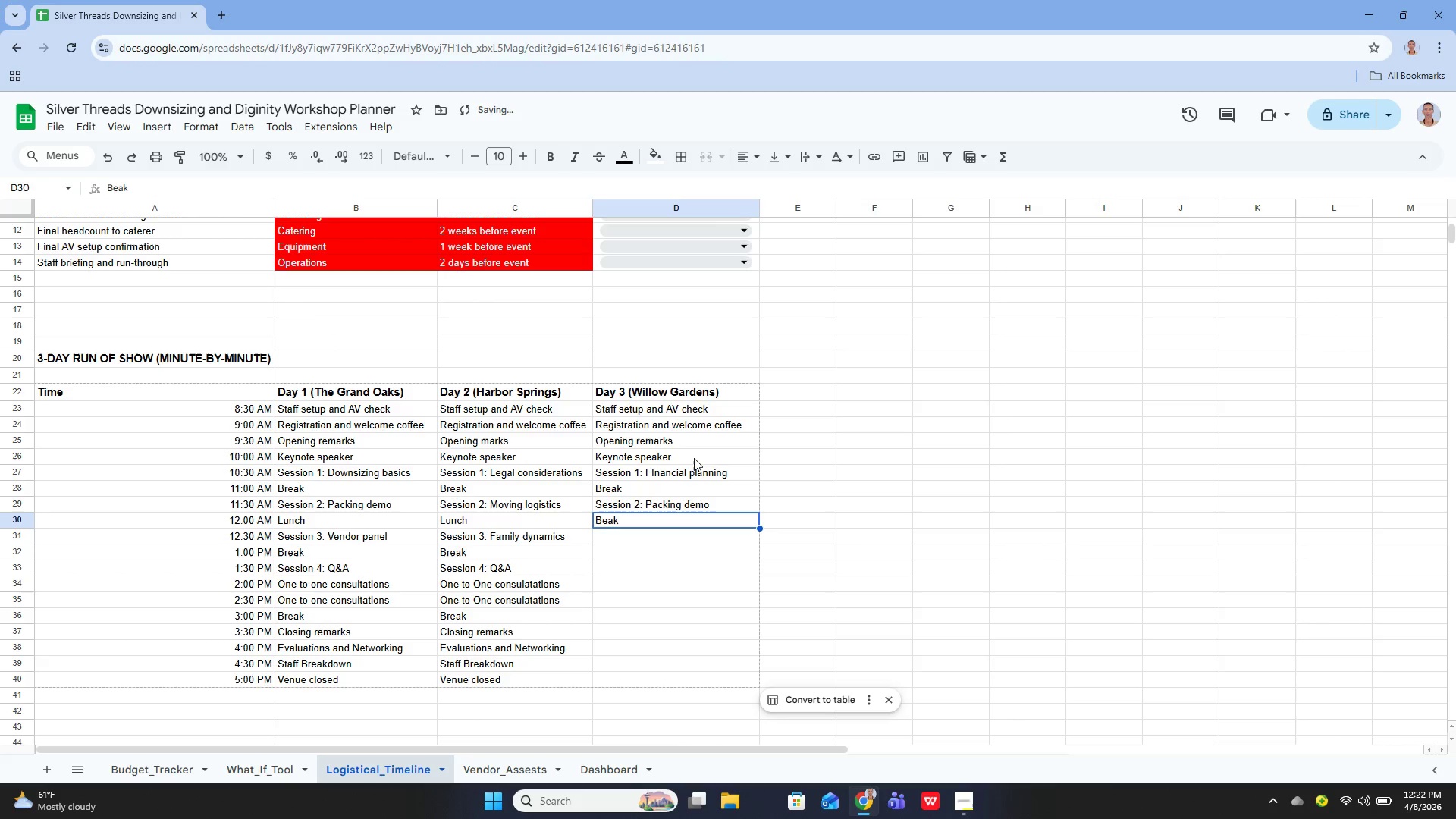 
key(Enter)
 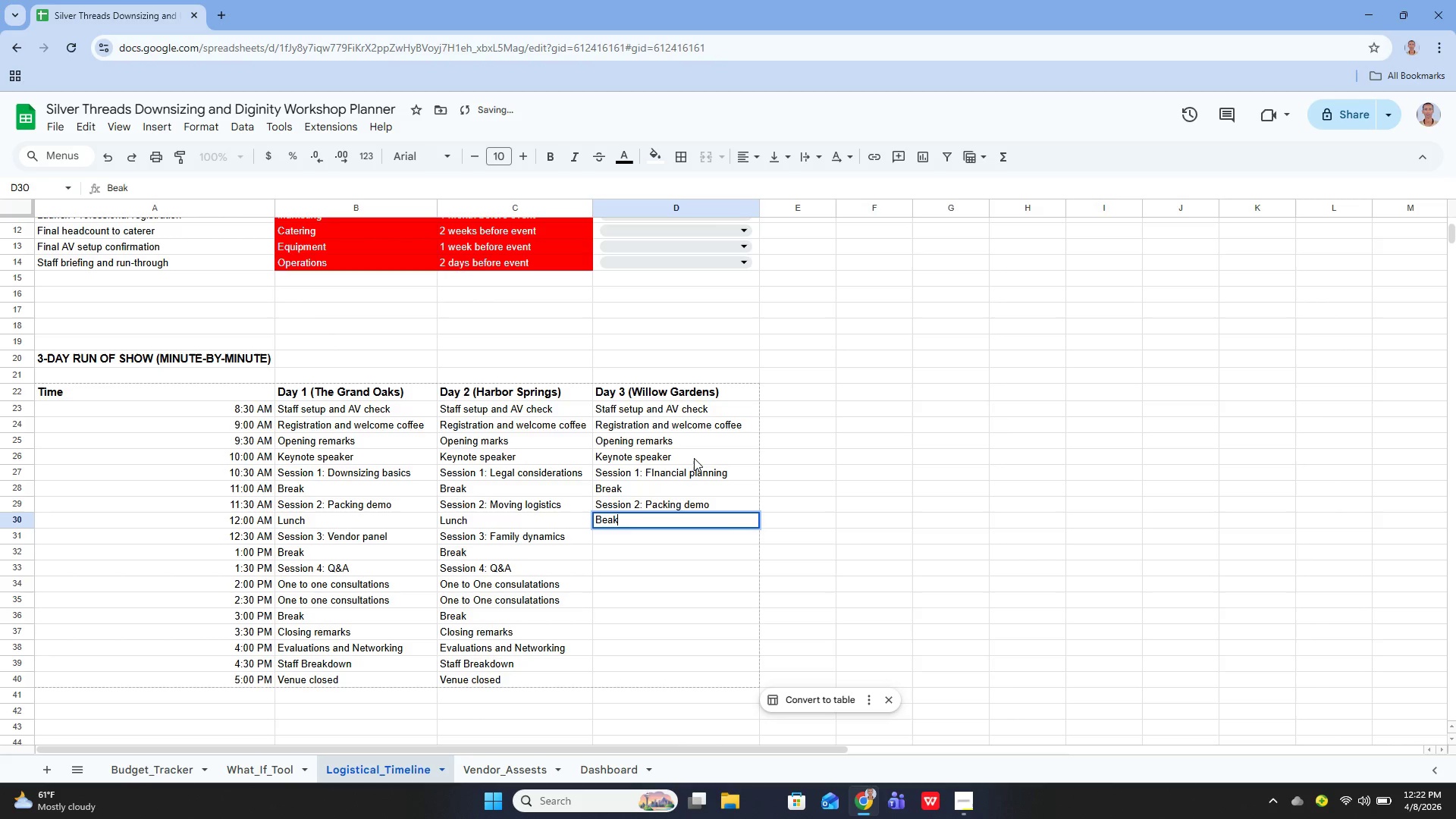 
key(ArrowLeft)
 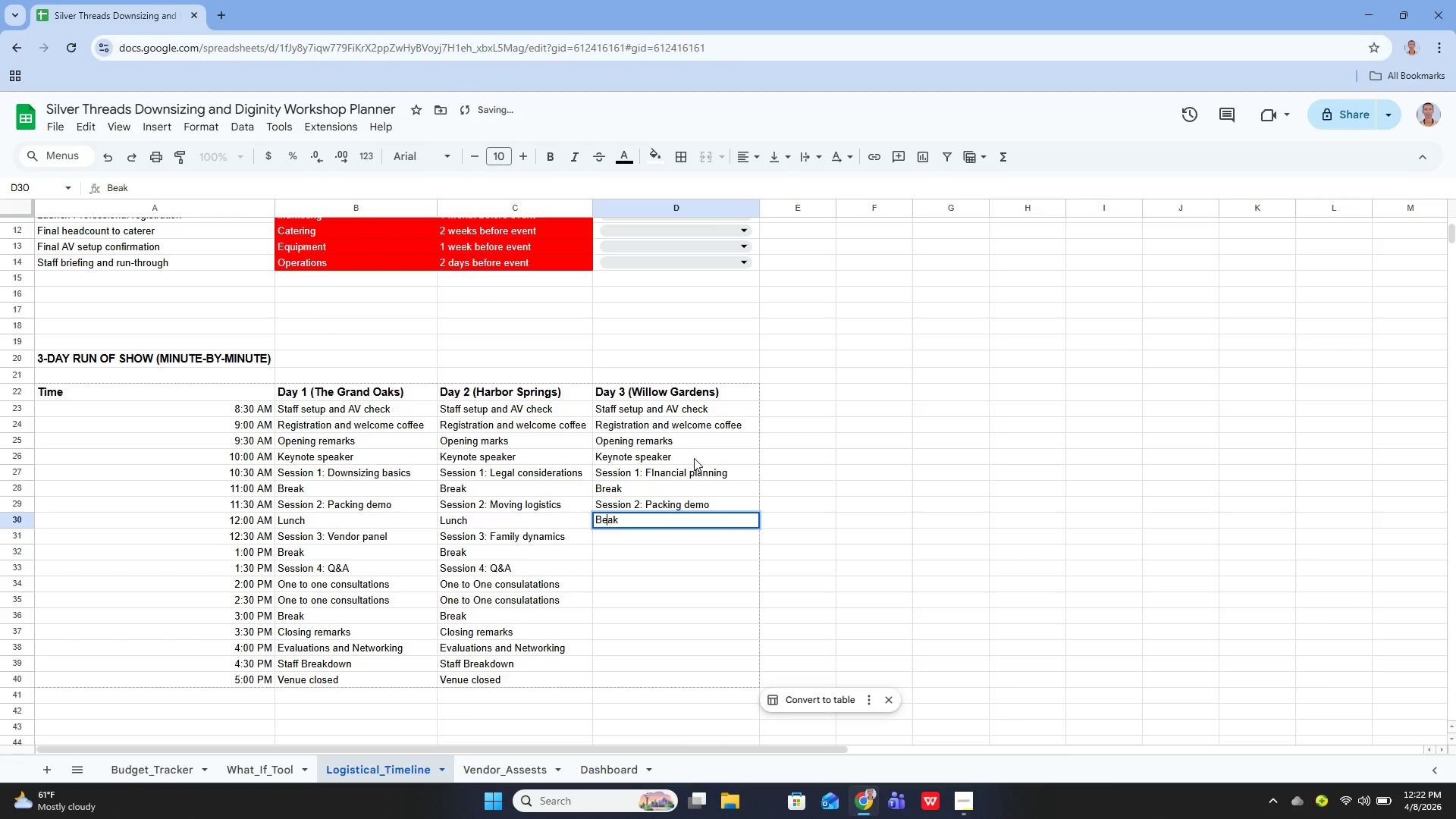 
key(ArrowLeft)
 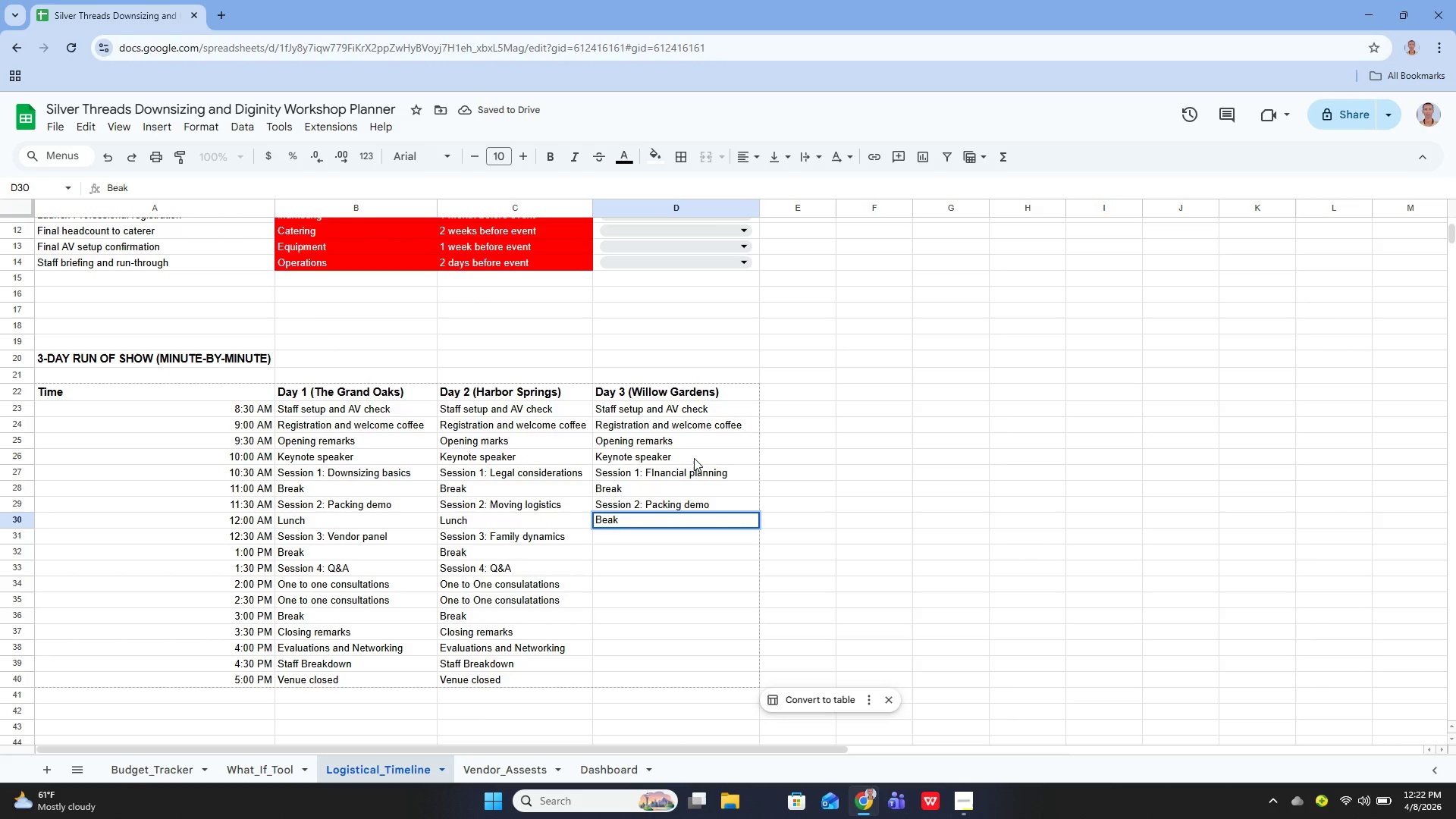 
key(ArrowRight)
 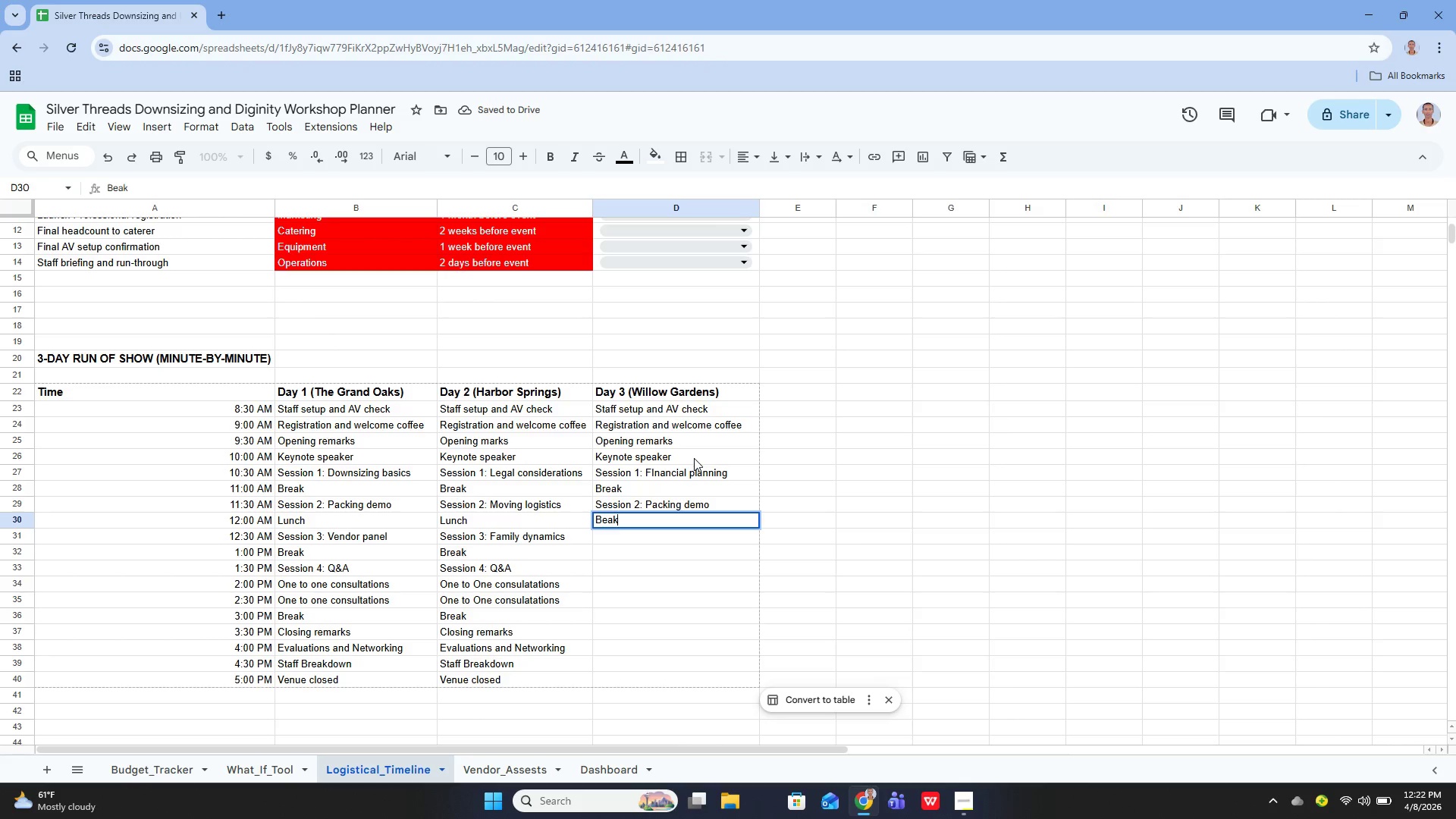 
key(ArrowRight)
 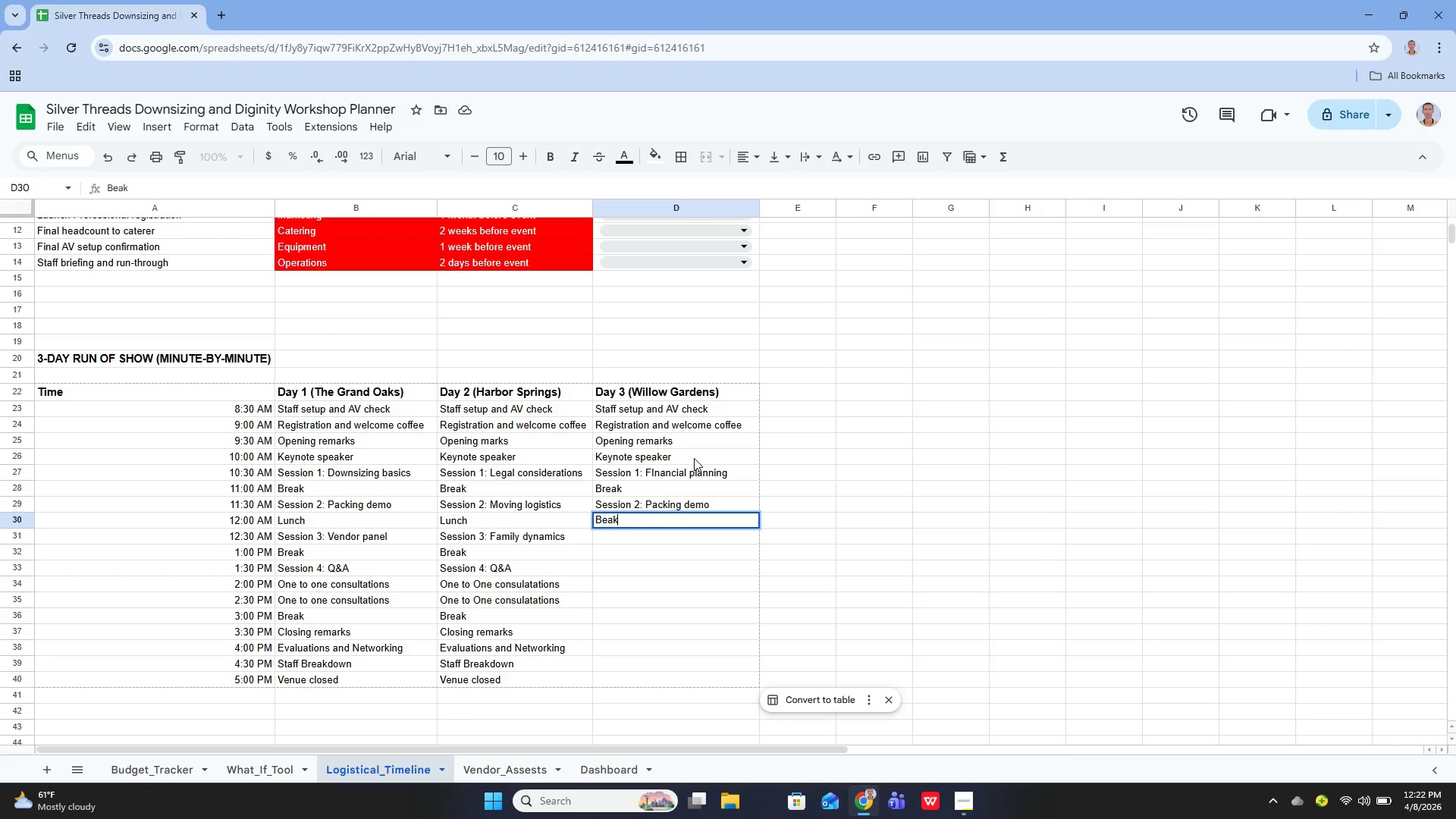 
key(Backspace)
 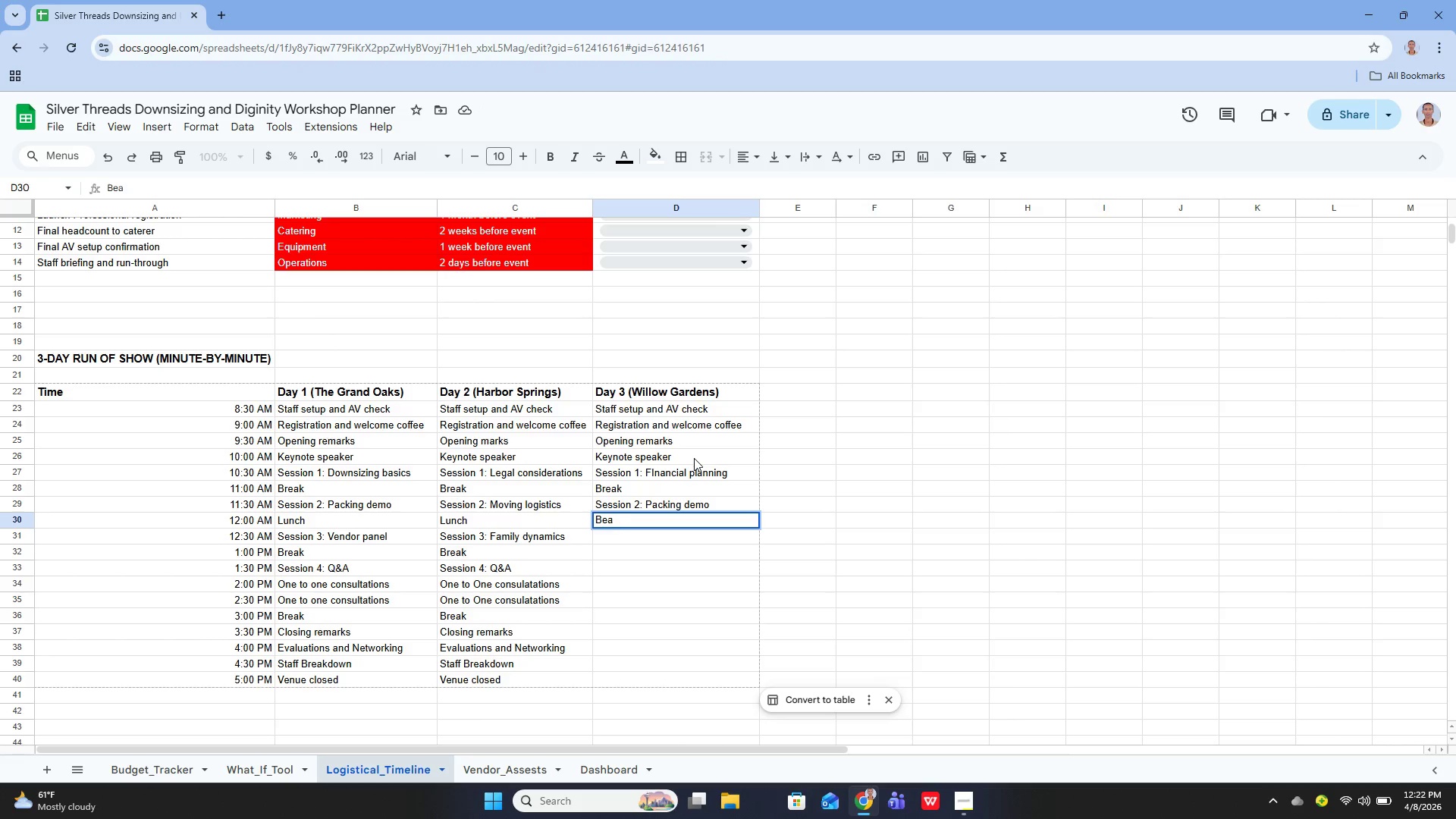 
key(Backspace)
 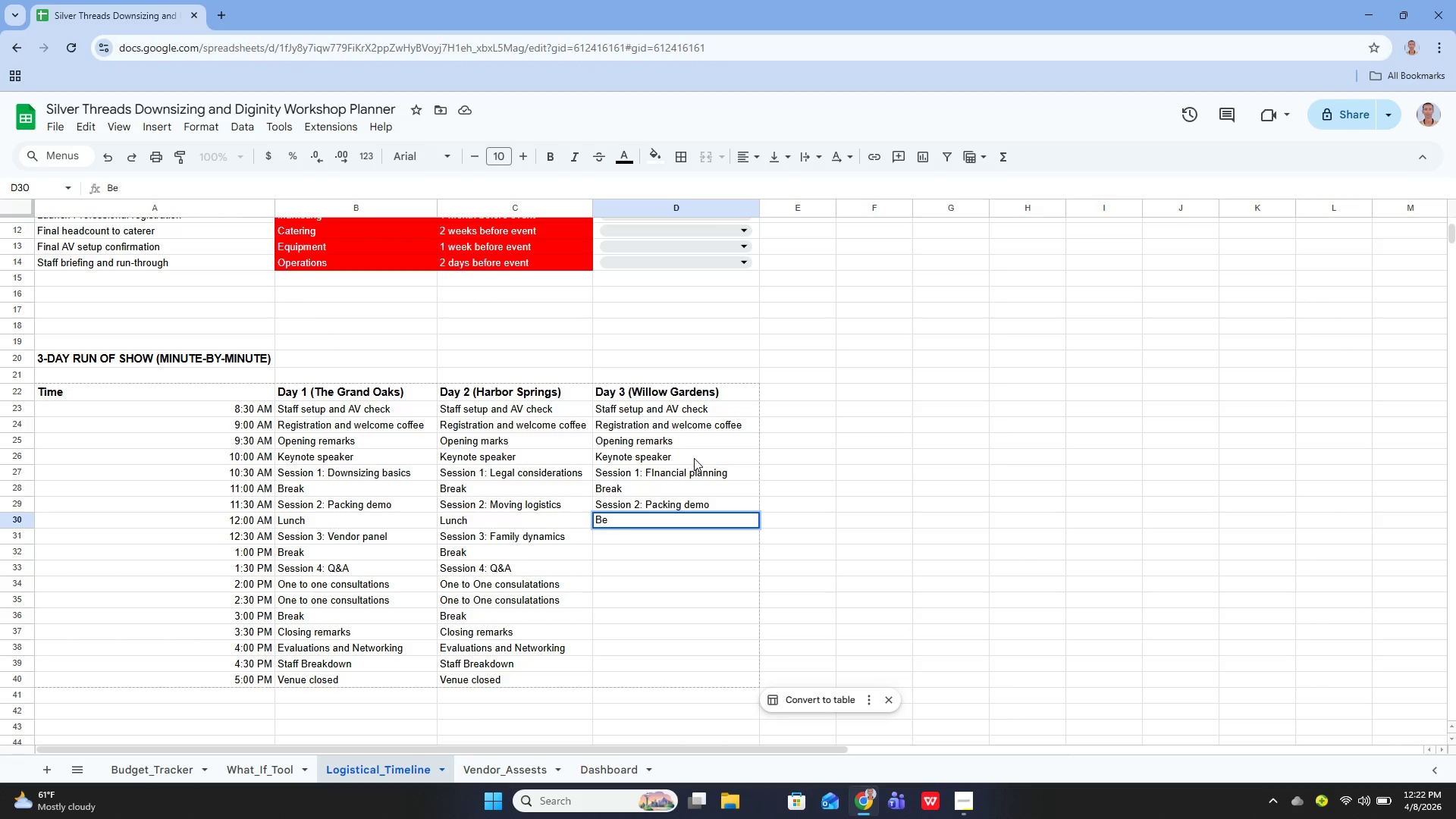 
key(Backspace)
 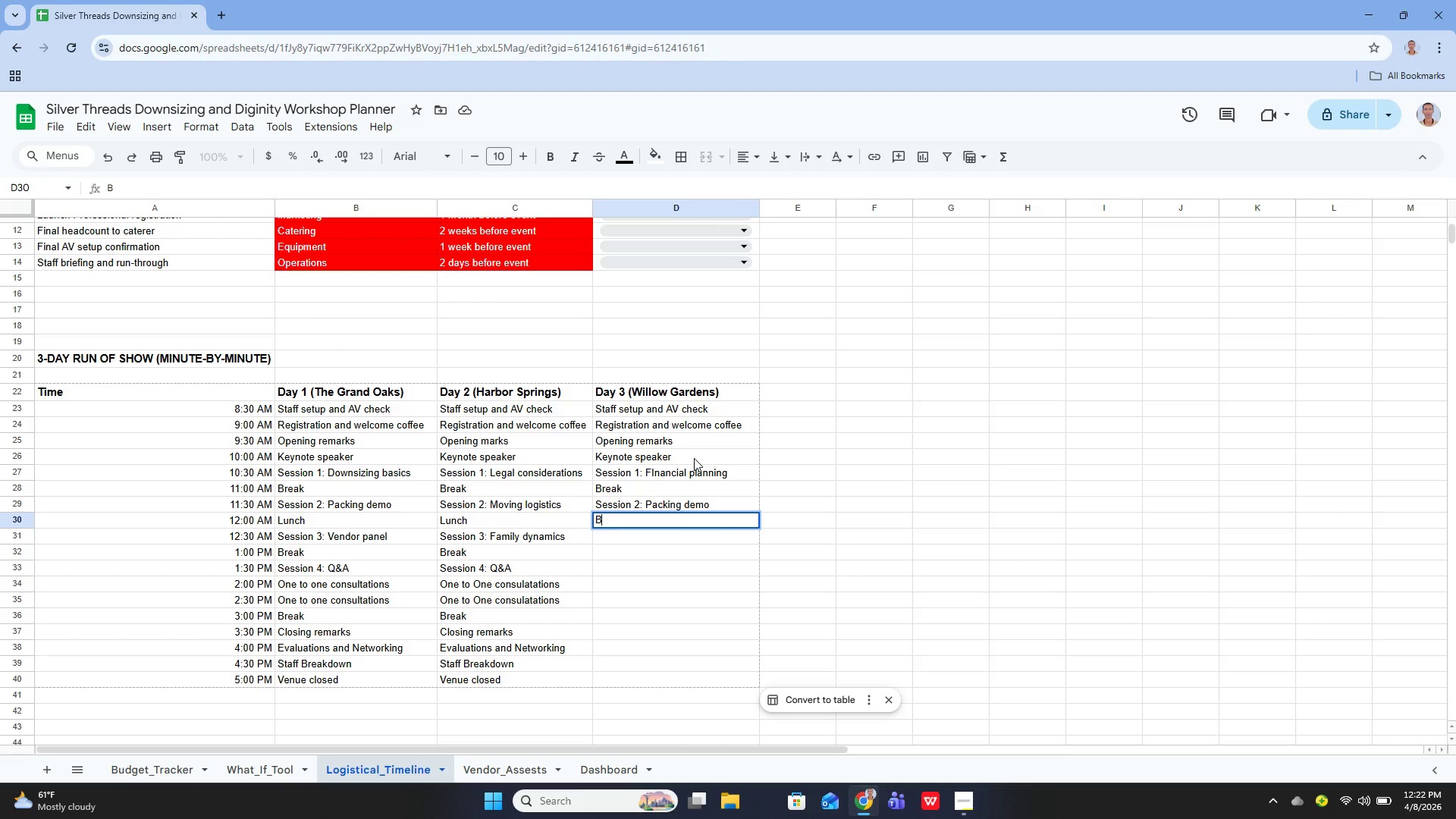 
key(Backspace)
 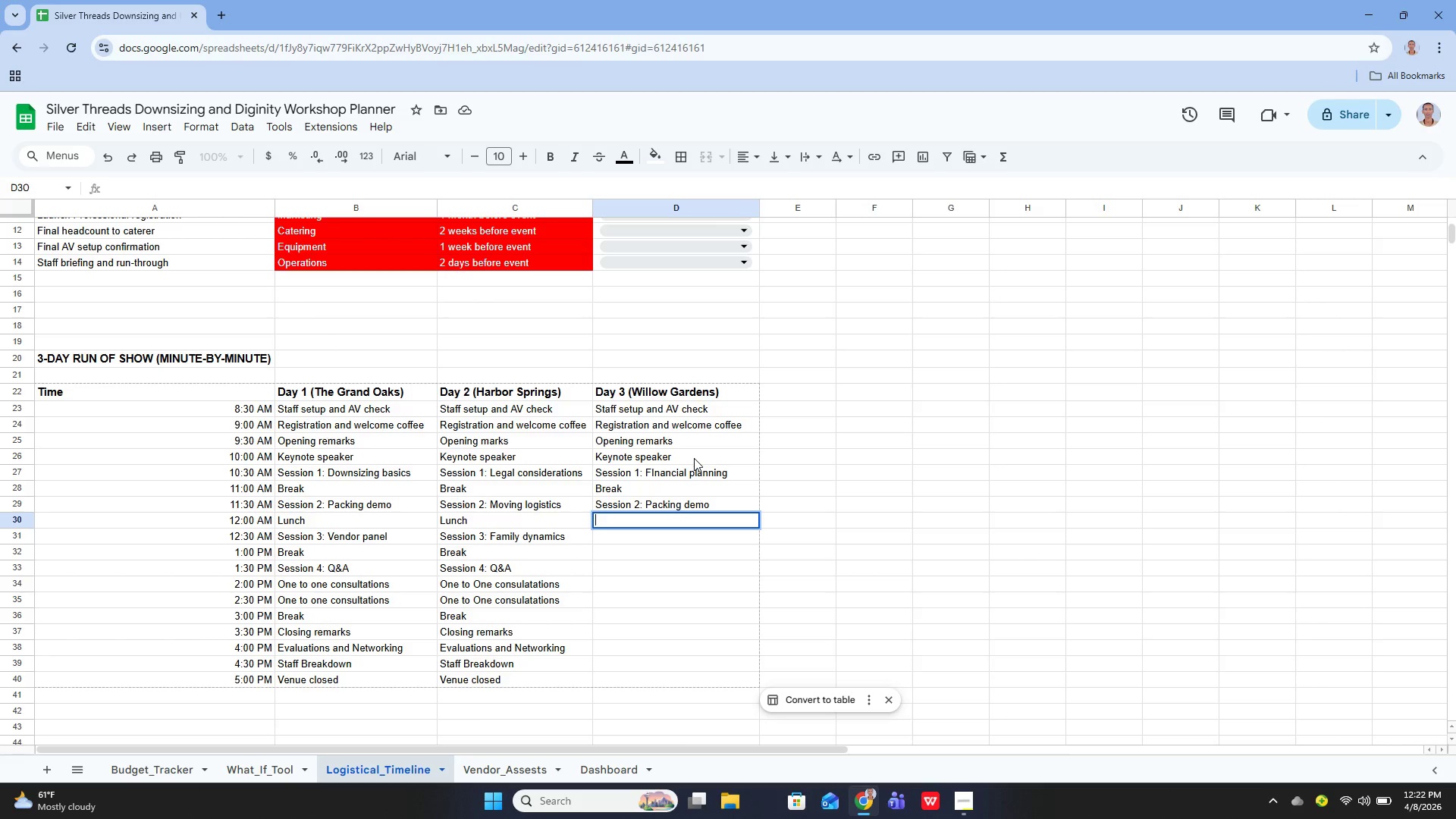 
key(ArrowUp)
 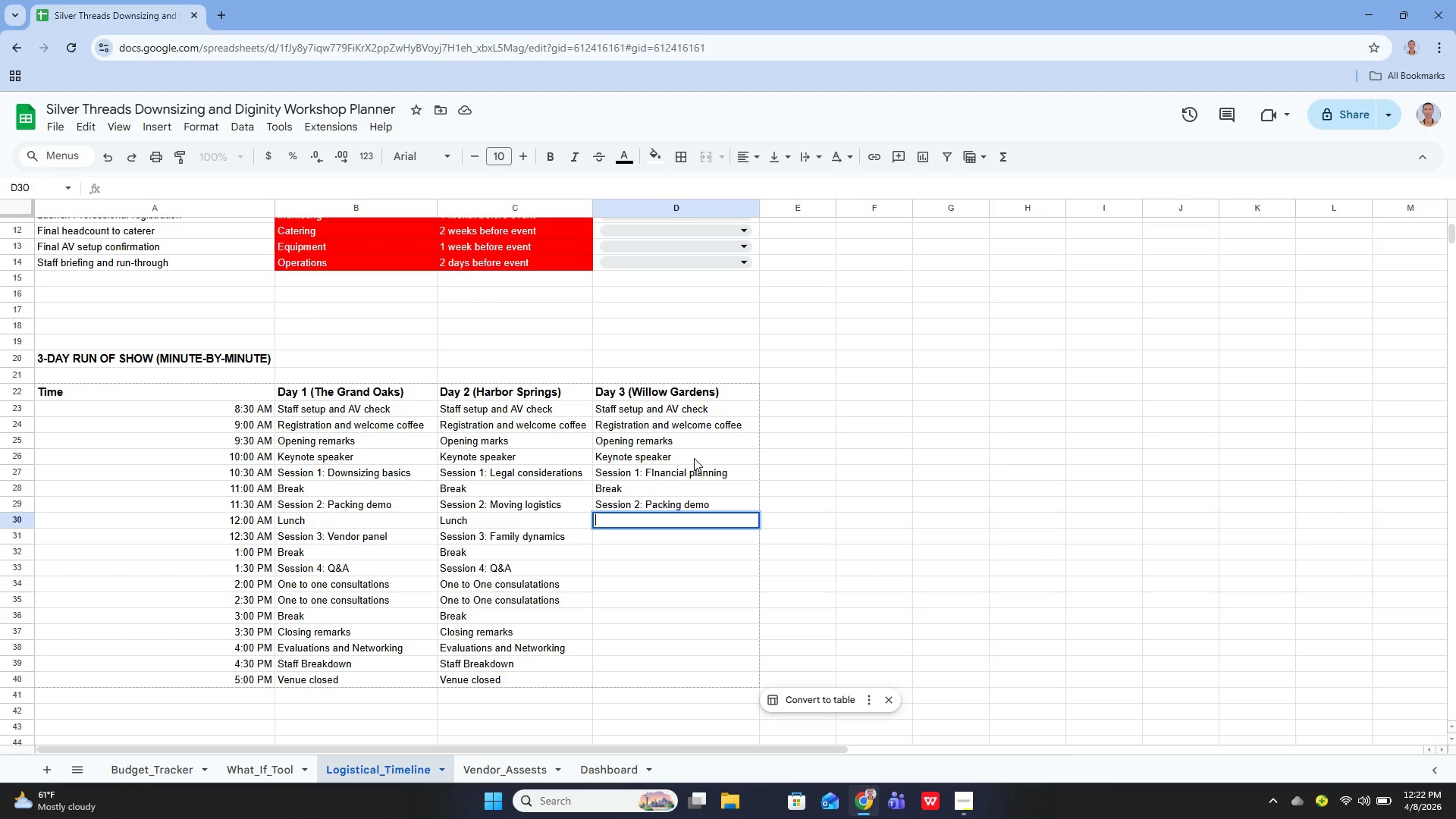 
key(Enter)
 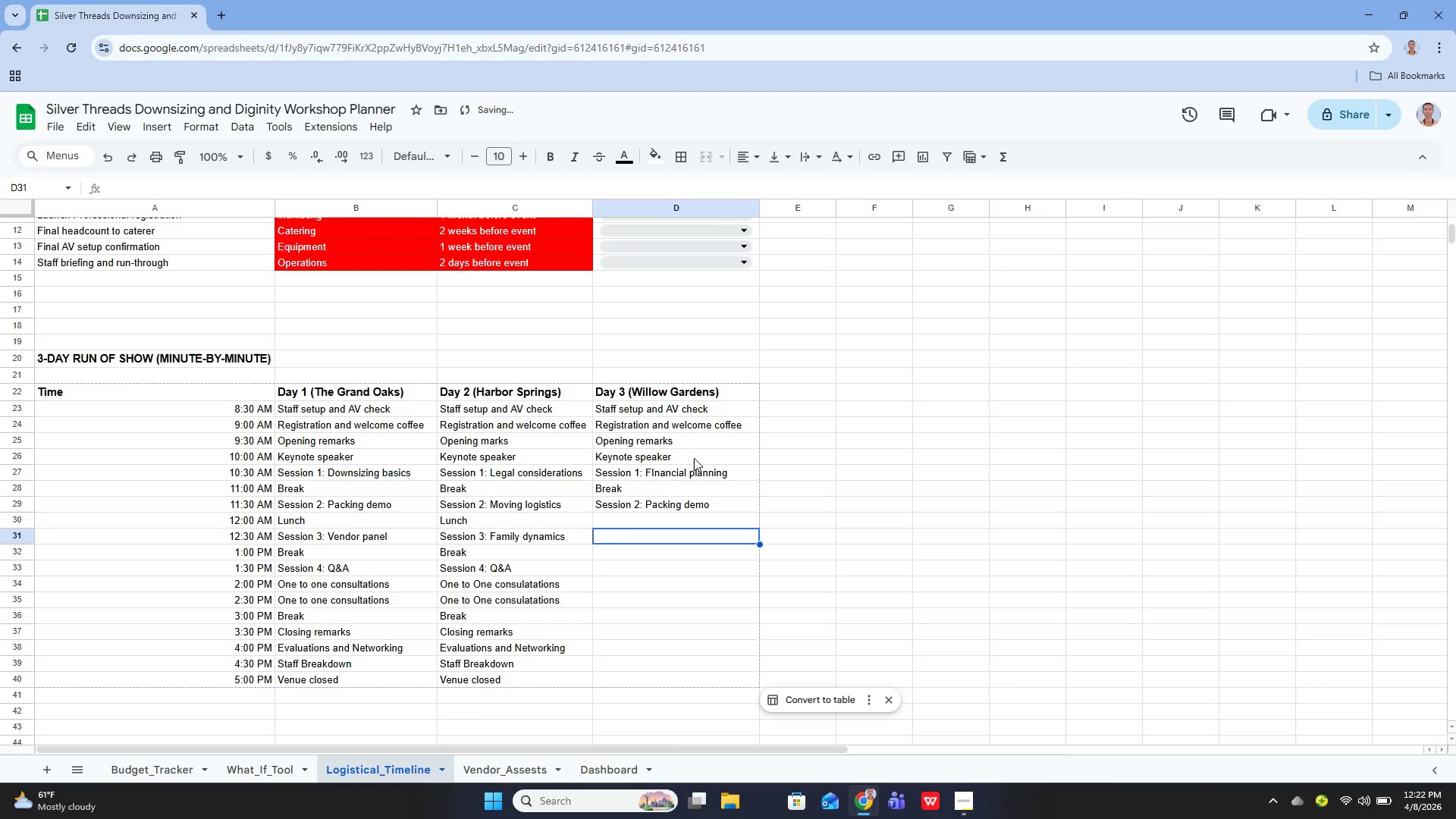 
key(ArrowUp)
 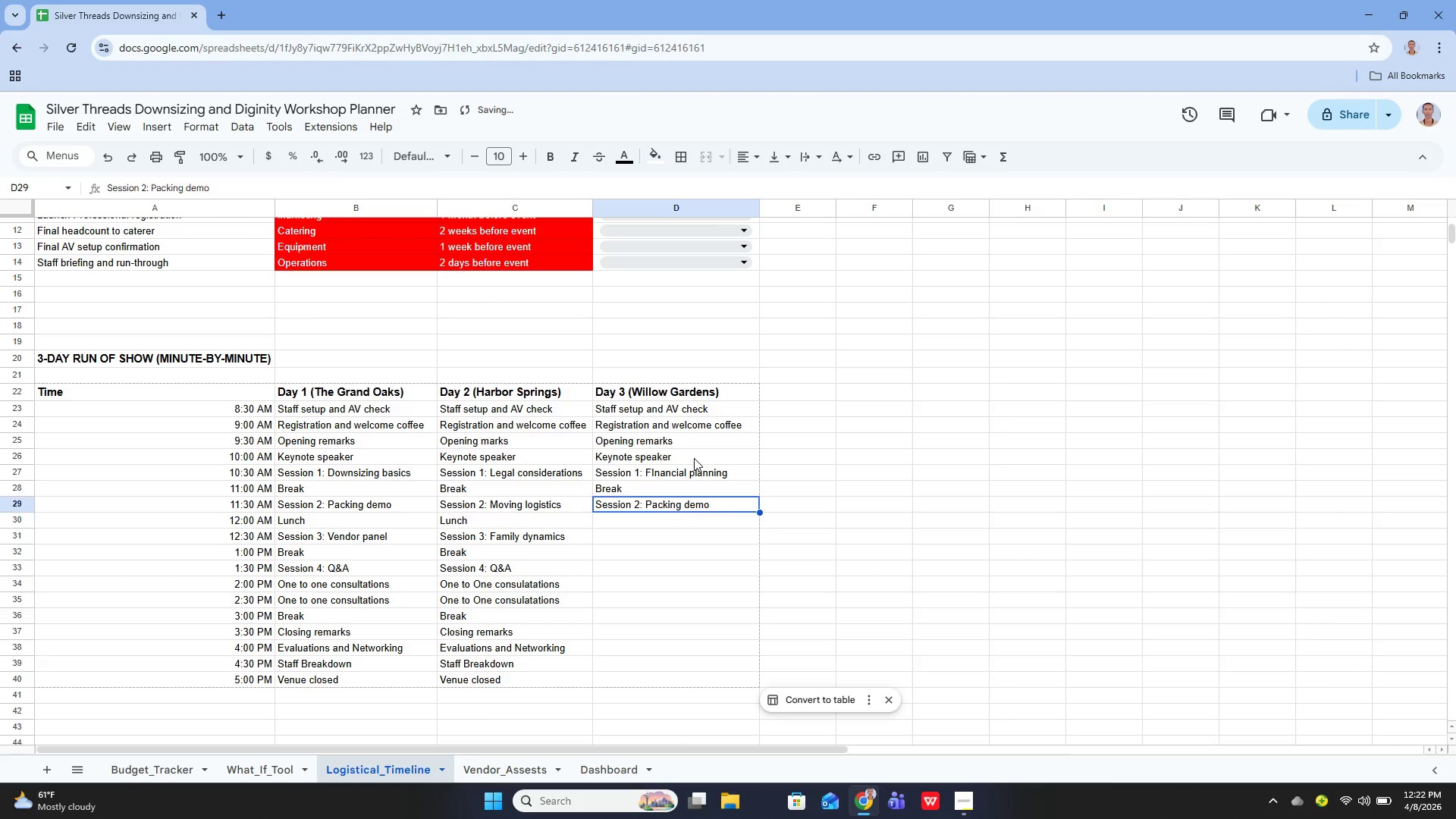 
key(ArrowUp)
 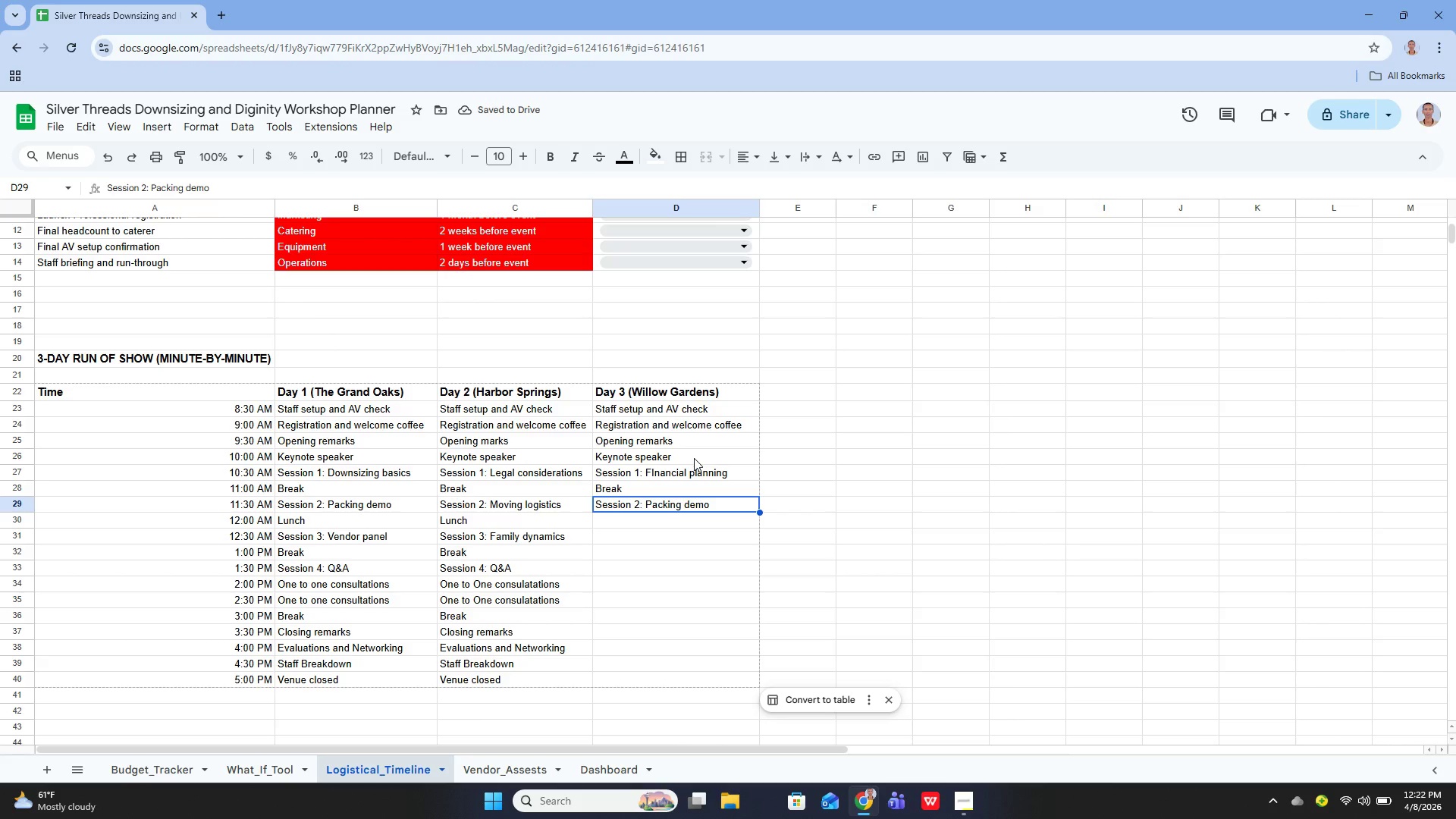 
key(ArrowDown)
 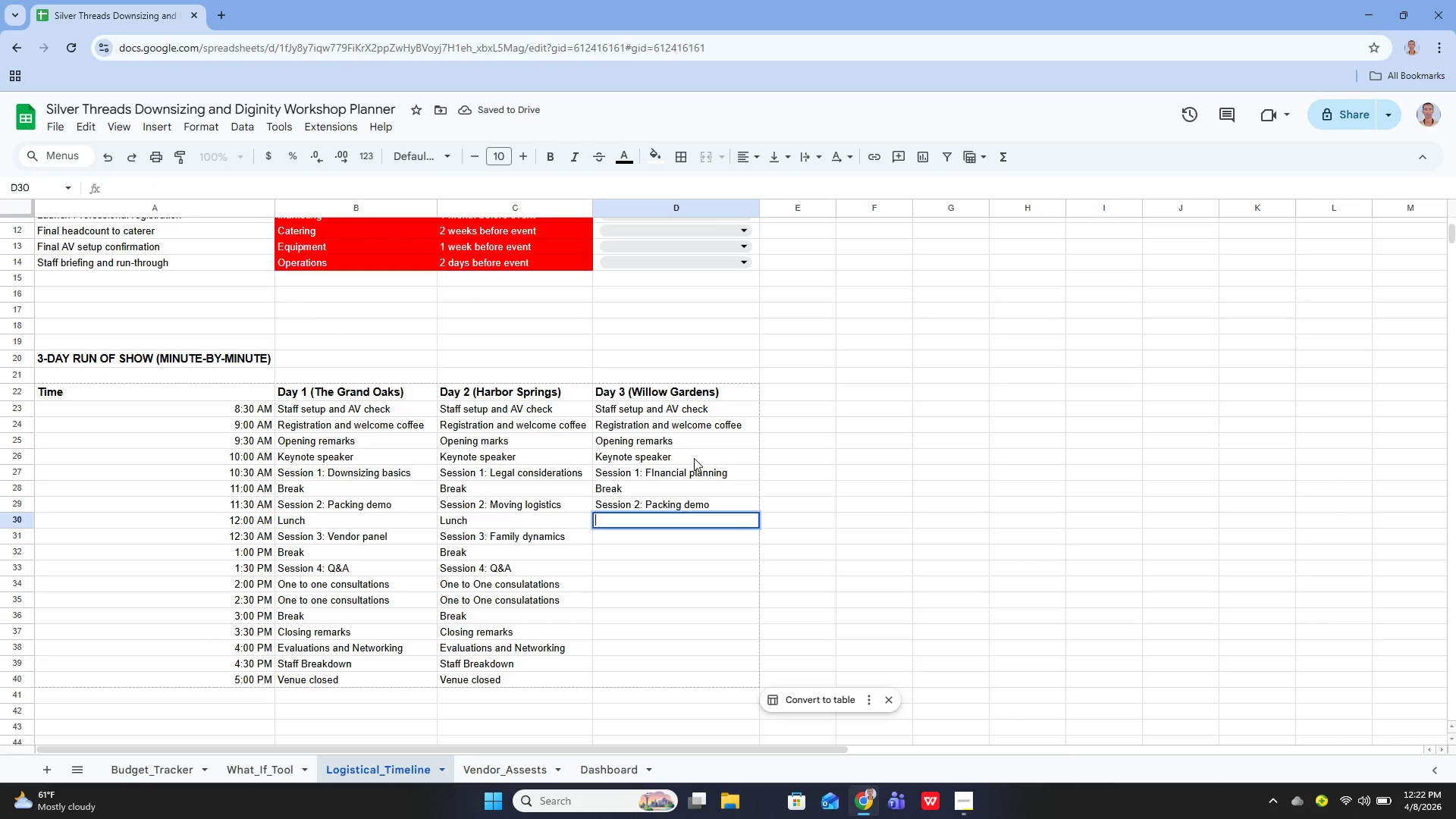 
key(Enter)
 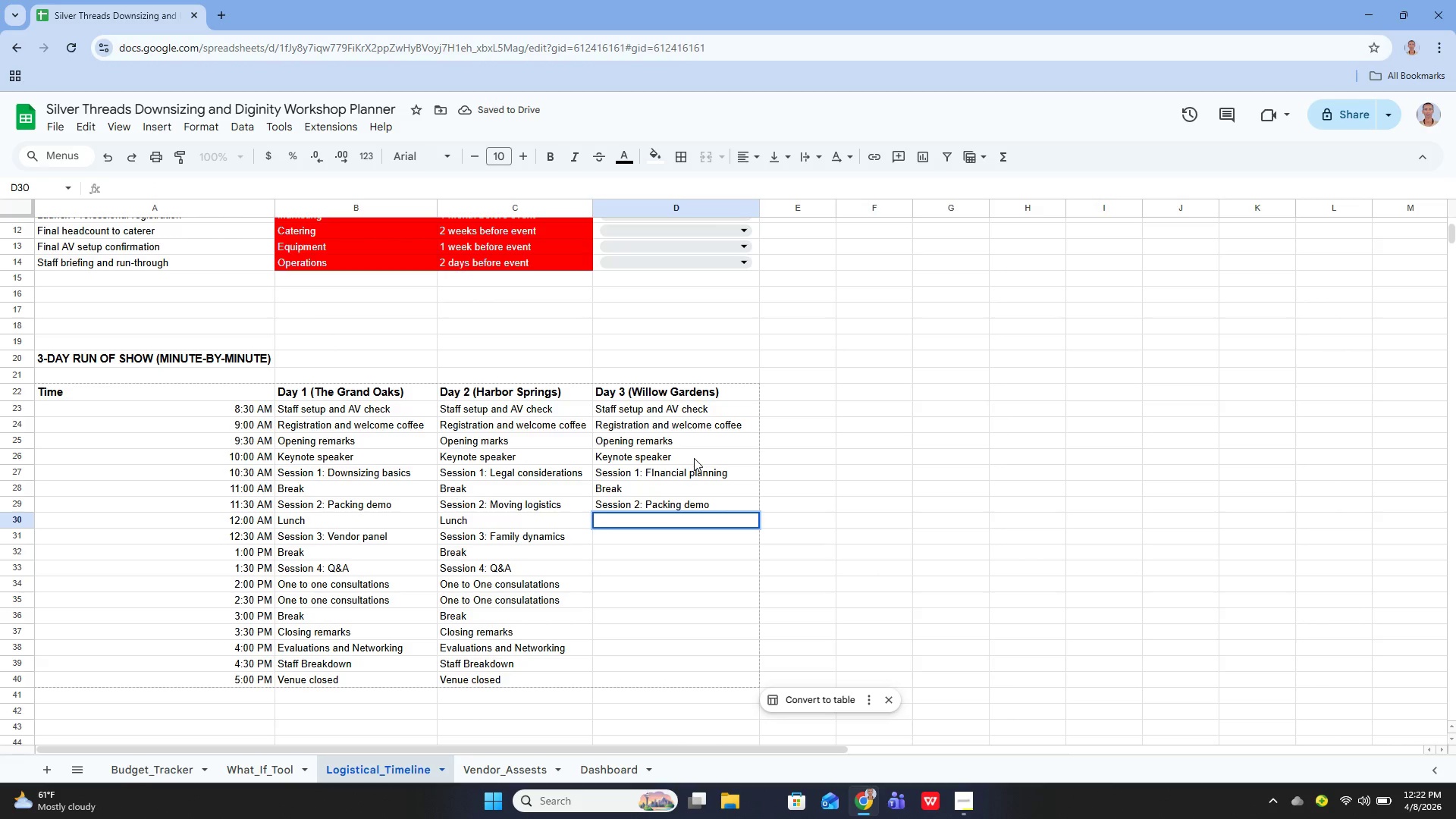 
type(Lunch)
 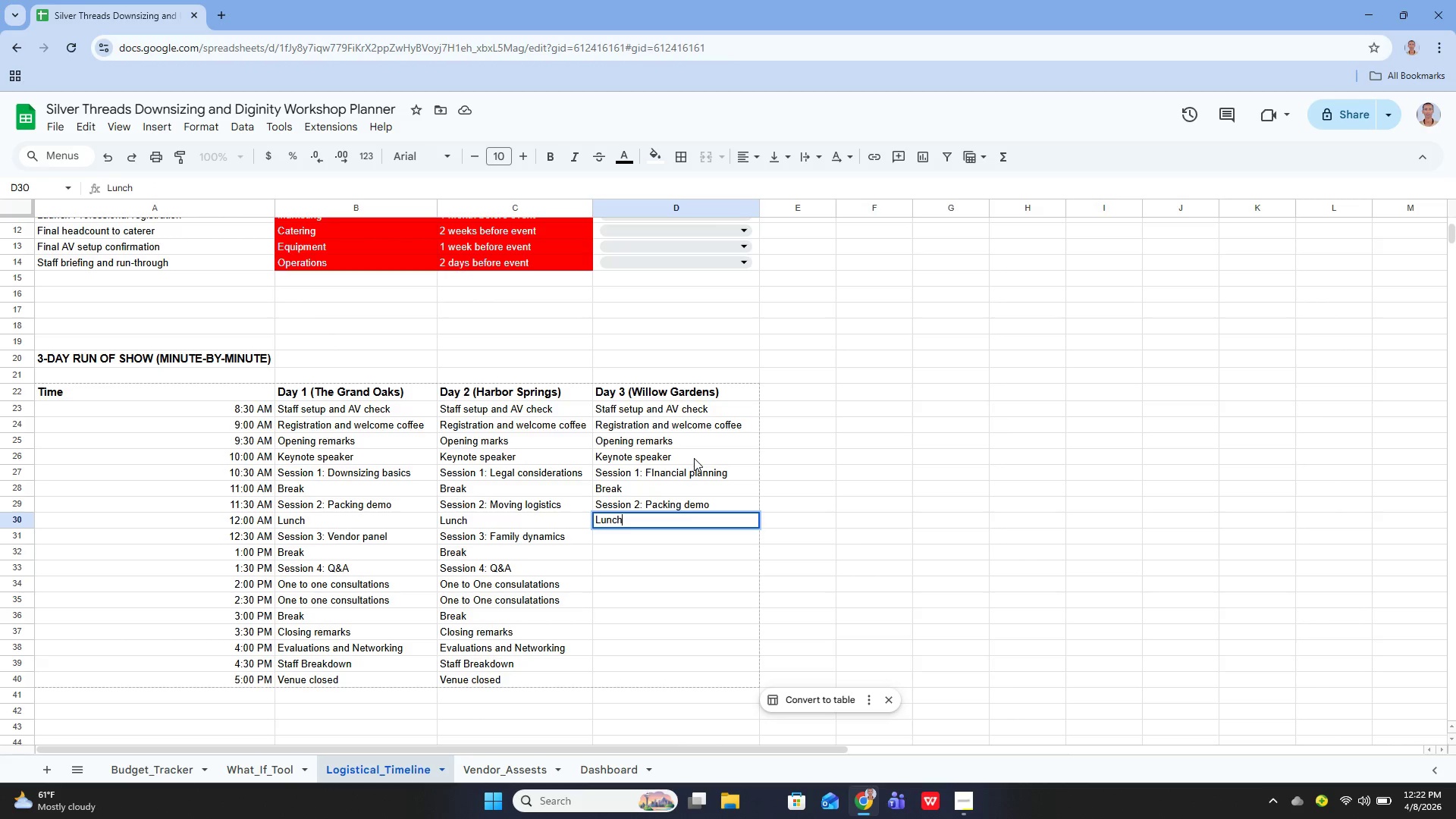 
key(Enter)
 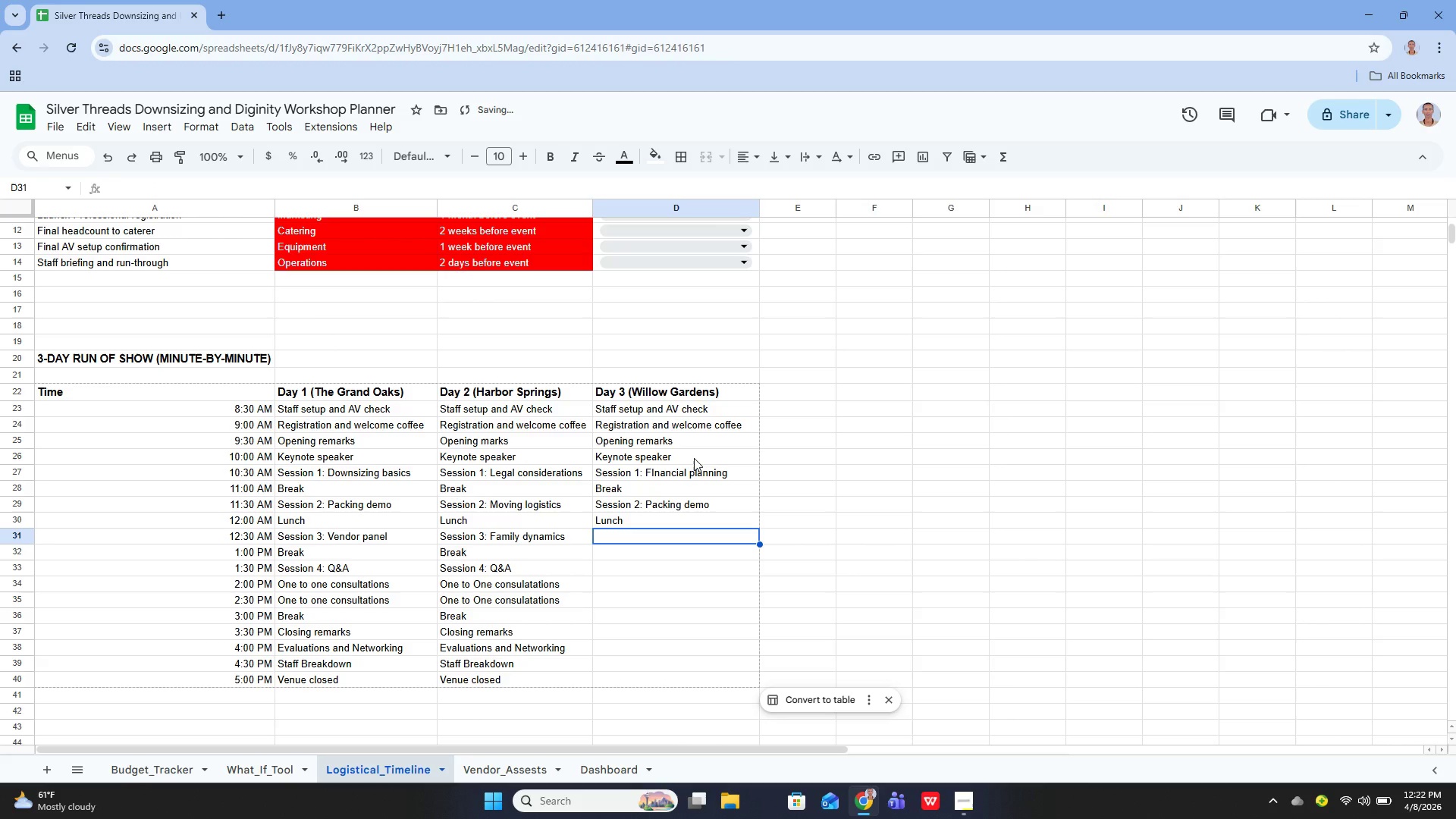 
key(Enter)
 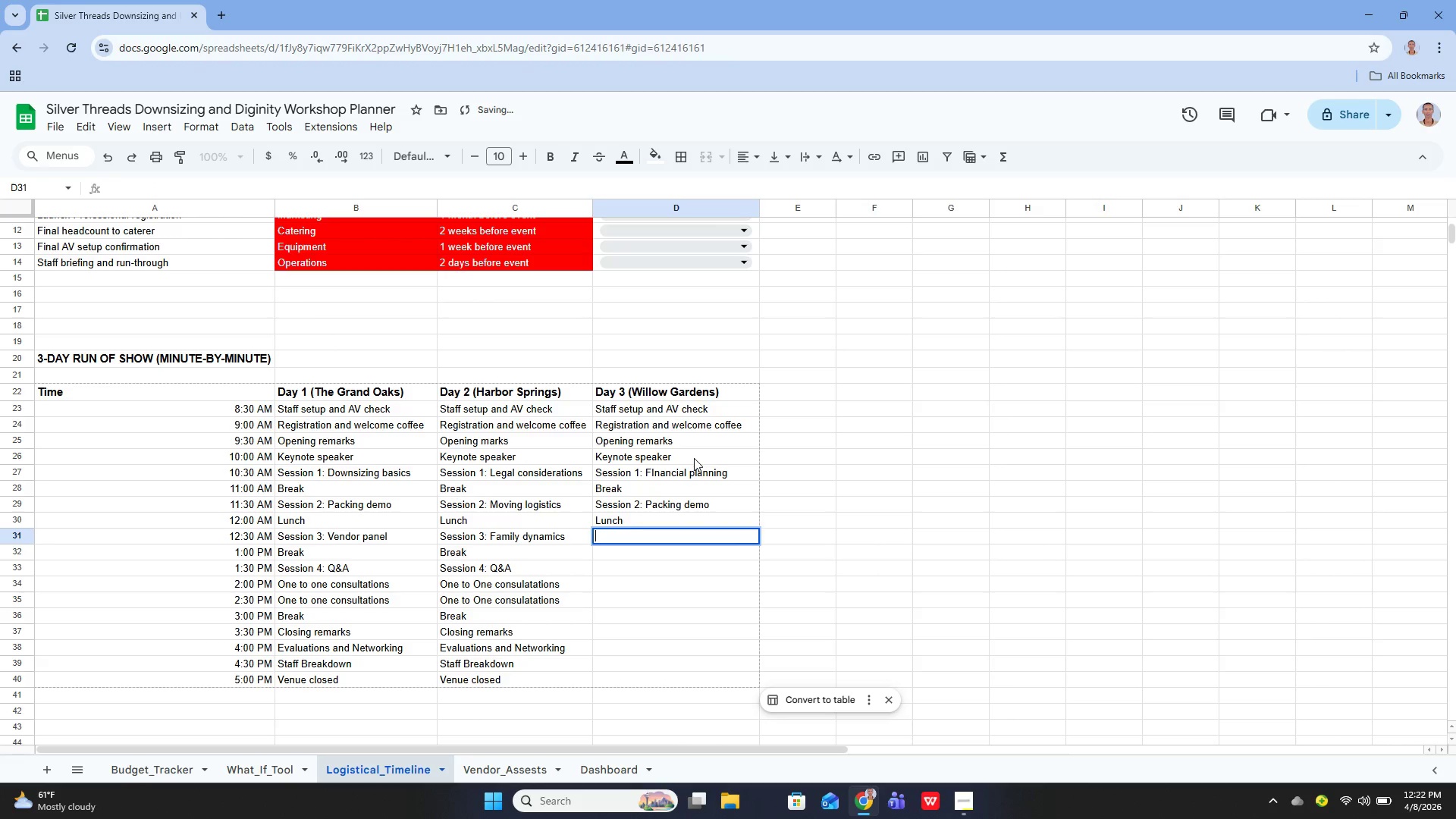 
type(Session 3" )
key(Backspace)
key(Backspace)
type(: Packig demo)
 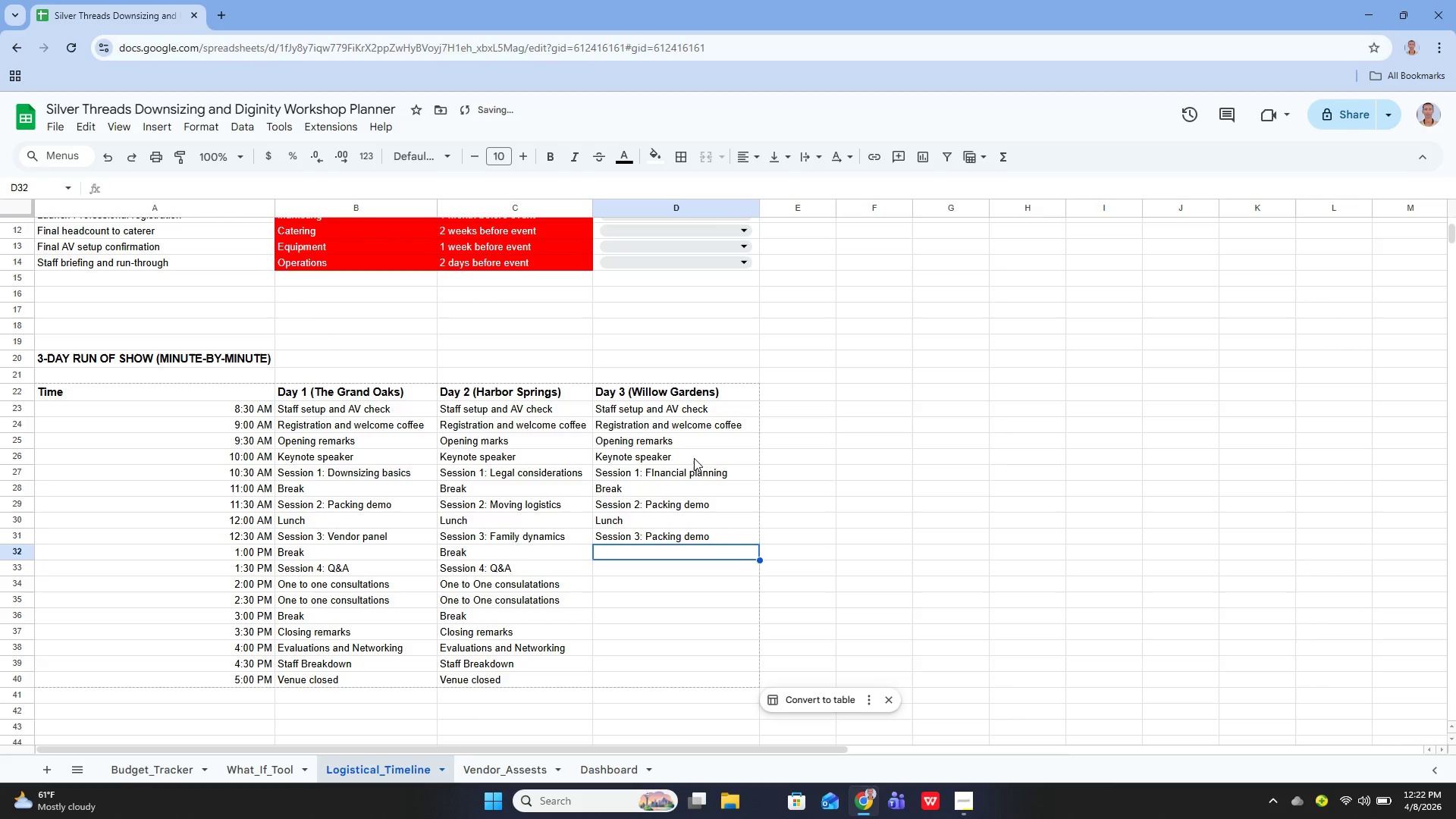 
 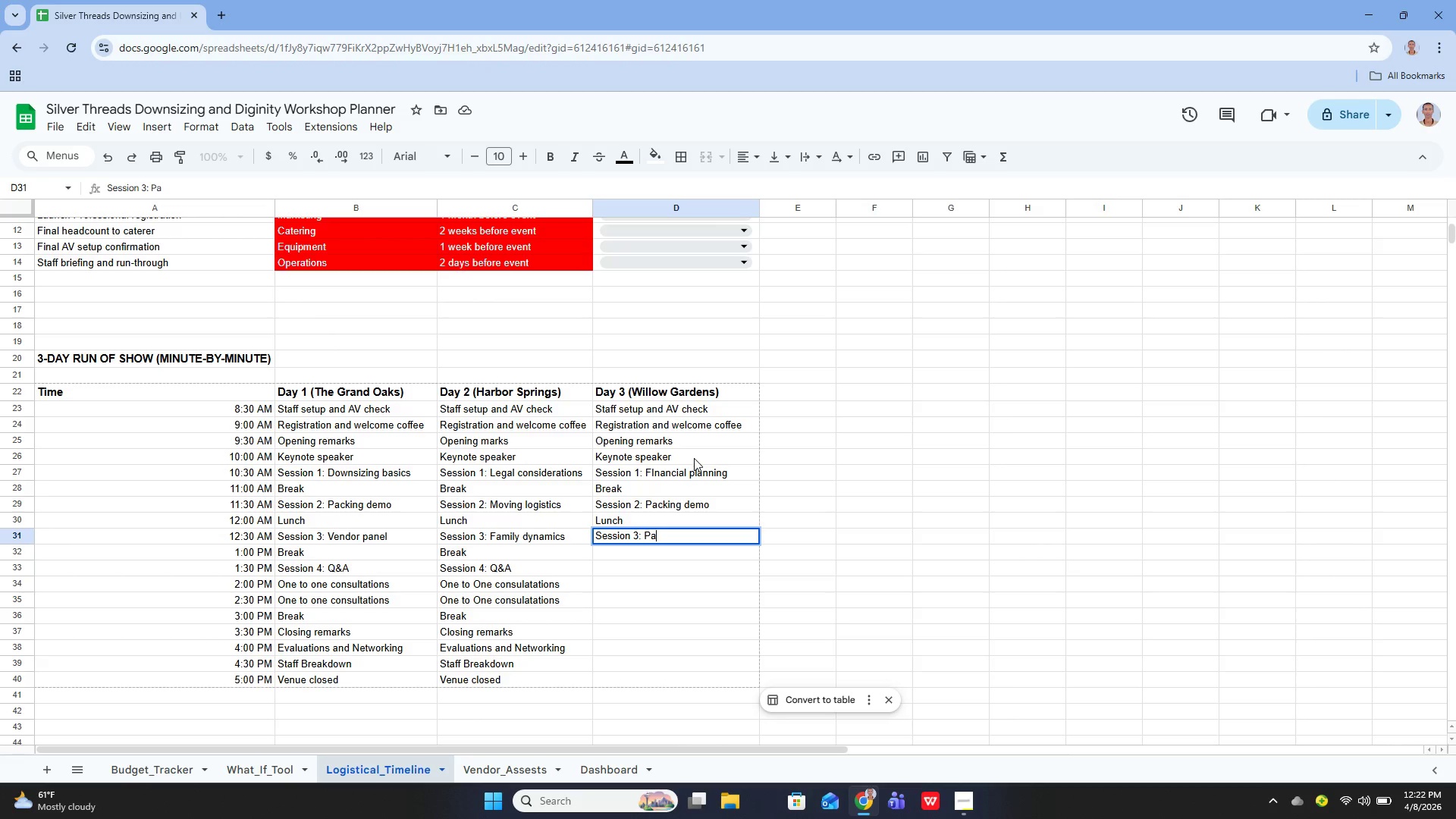 
key(Enter)
 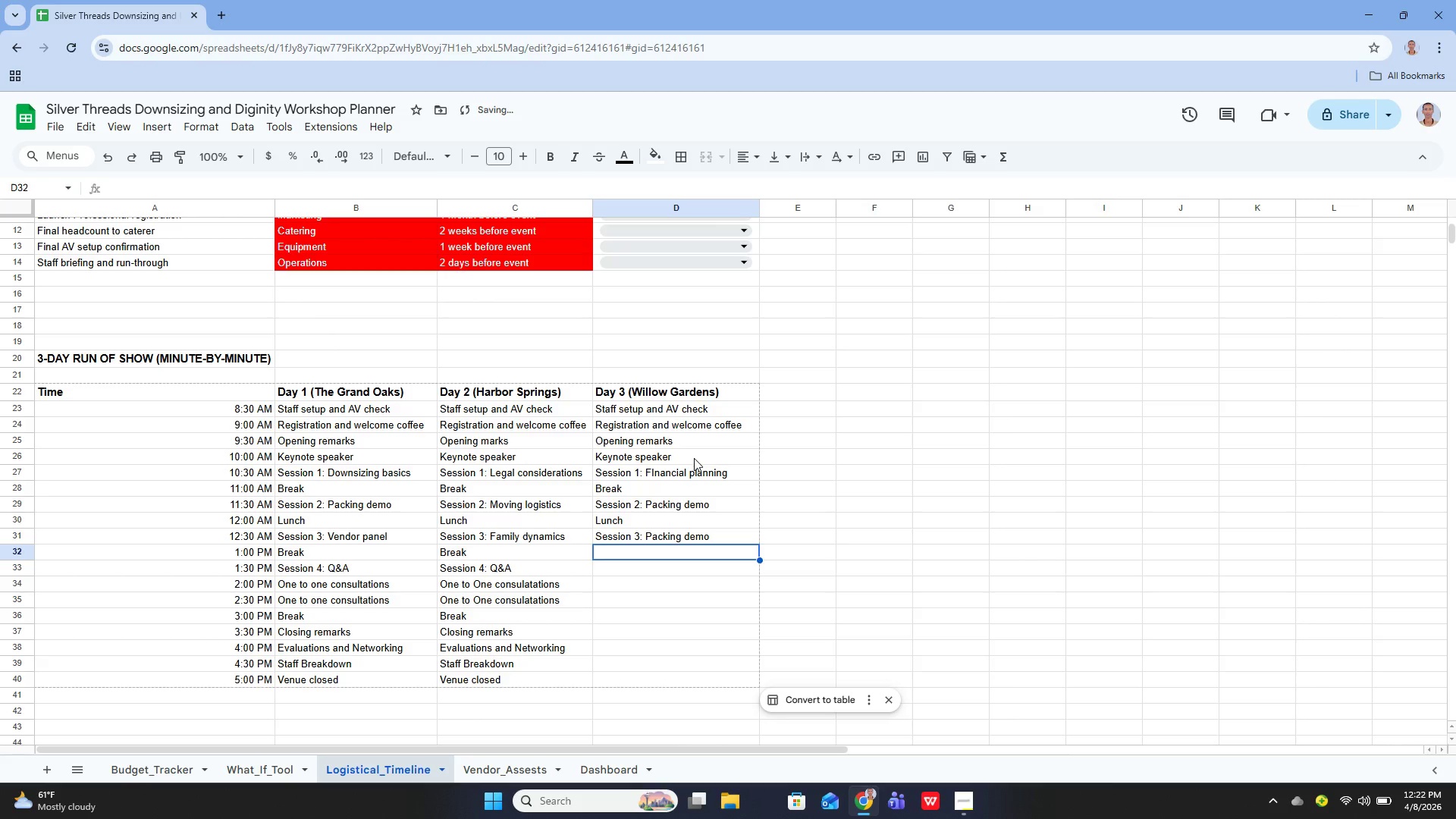 
key(ArrowUp)
 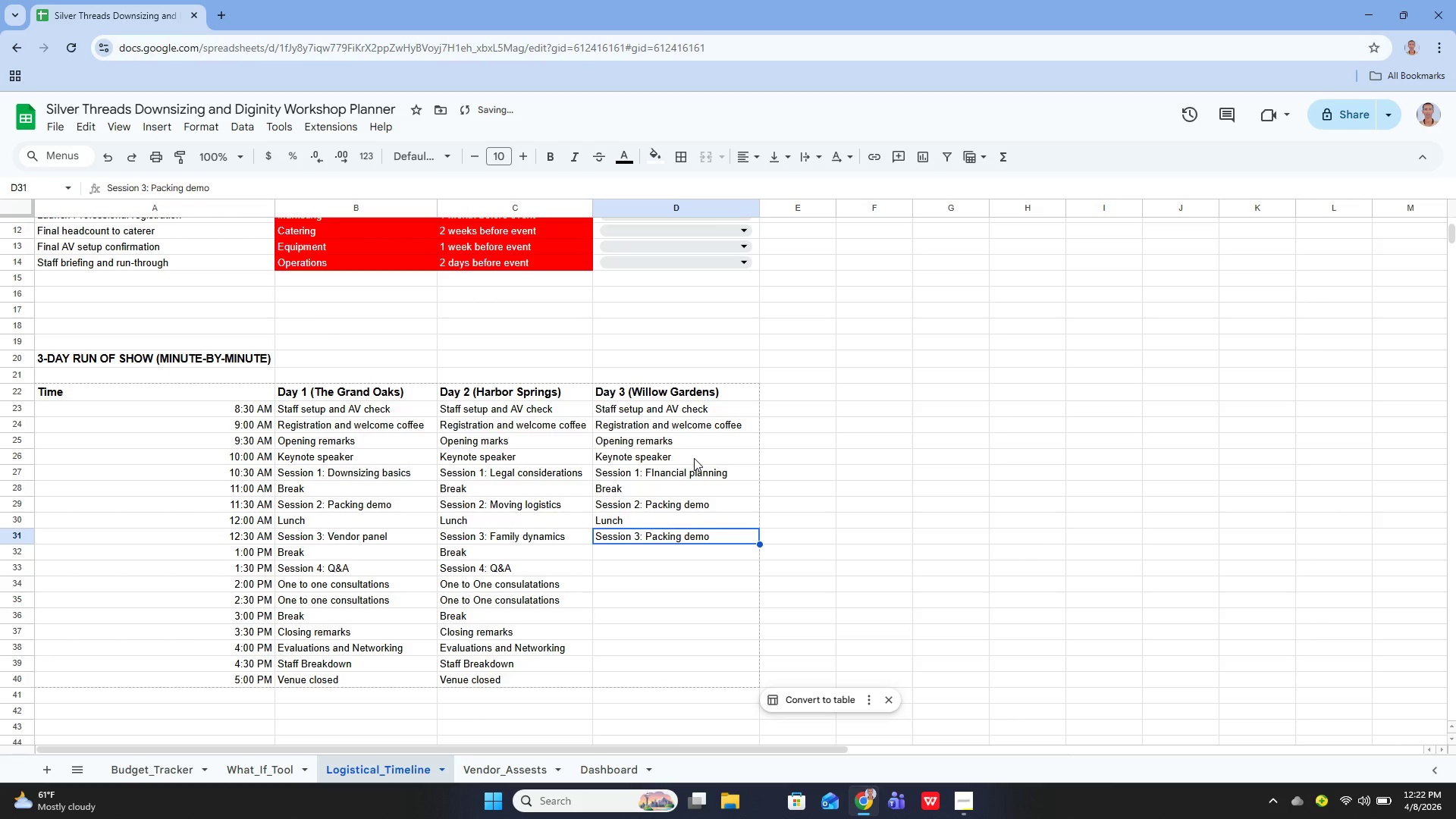 
key(ArrowUp)
 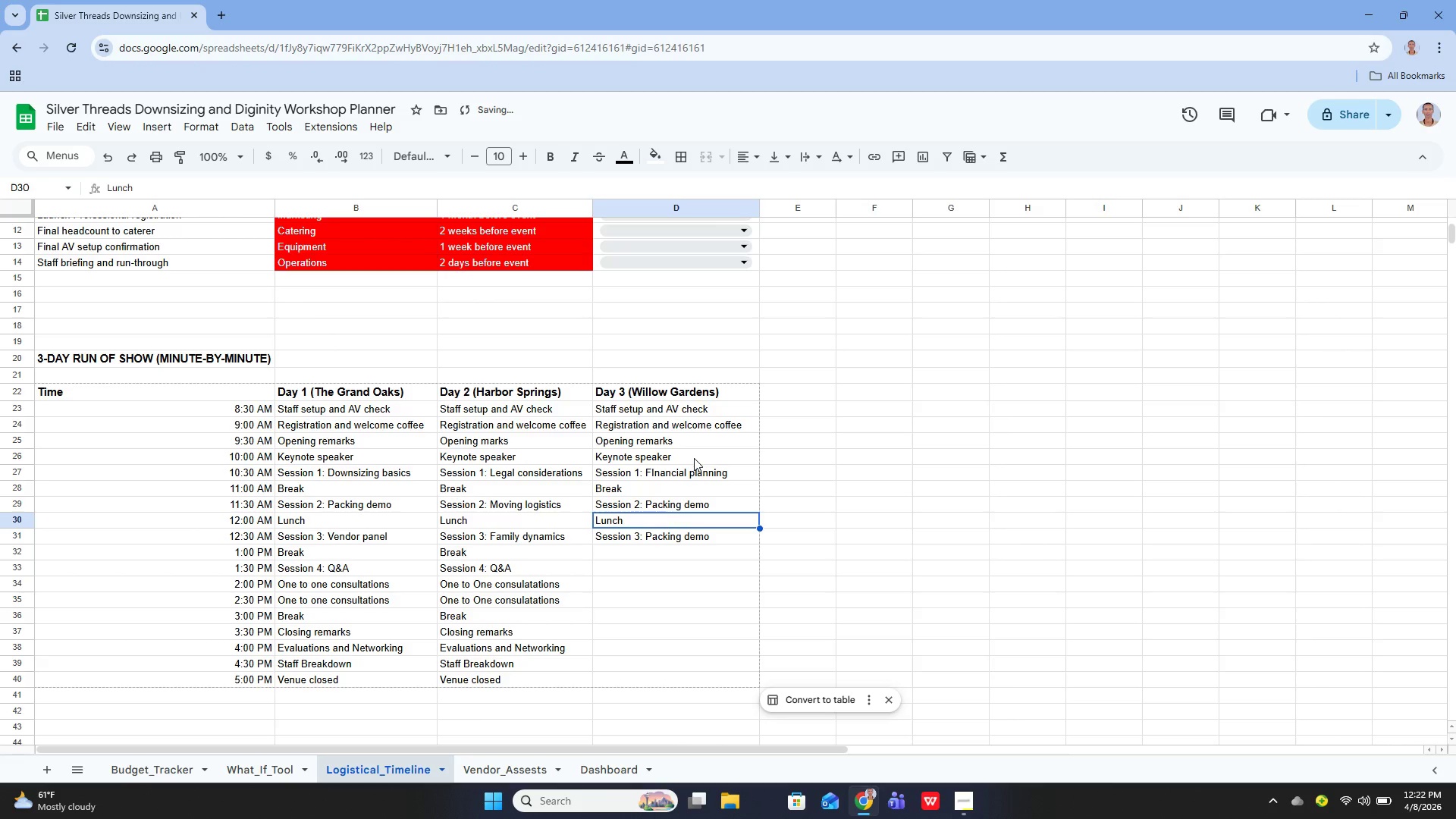 
key(ArrowUp)
 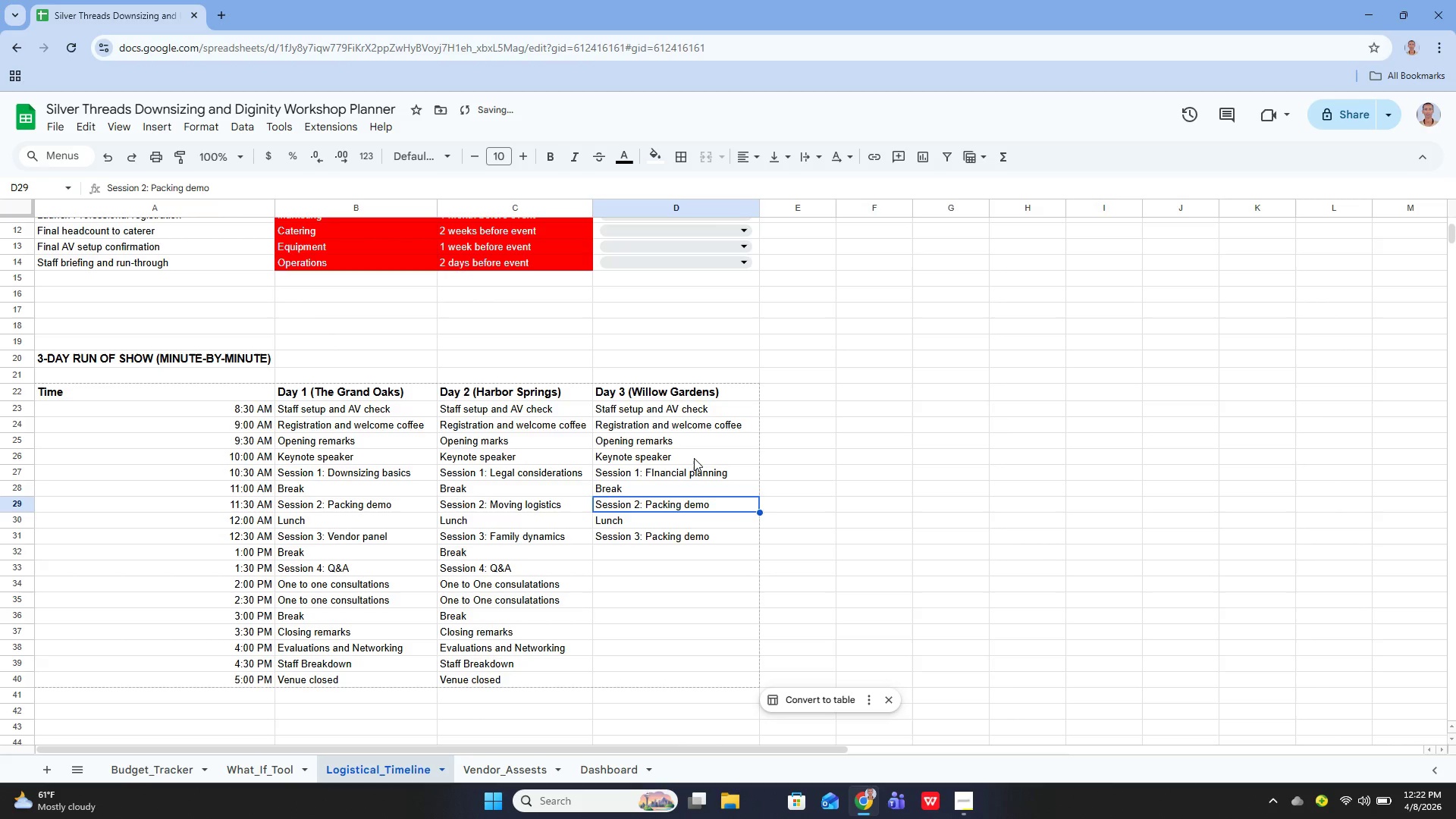 
key(Enter)
 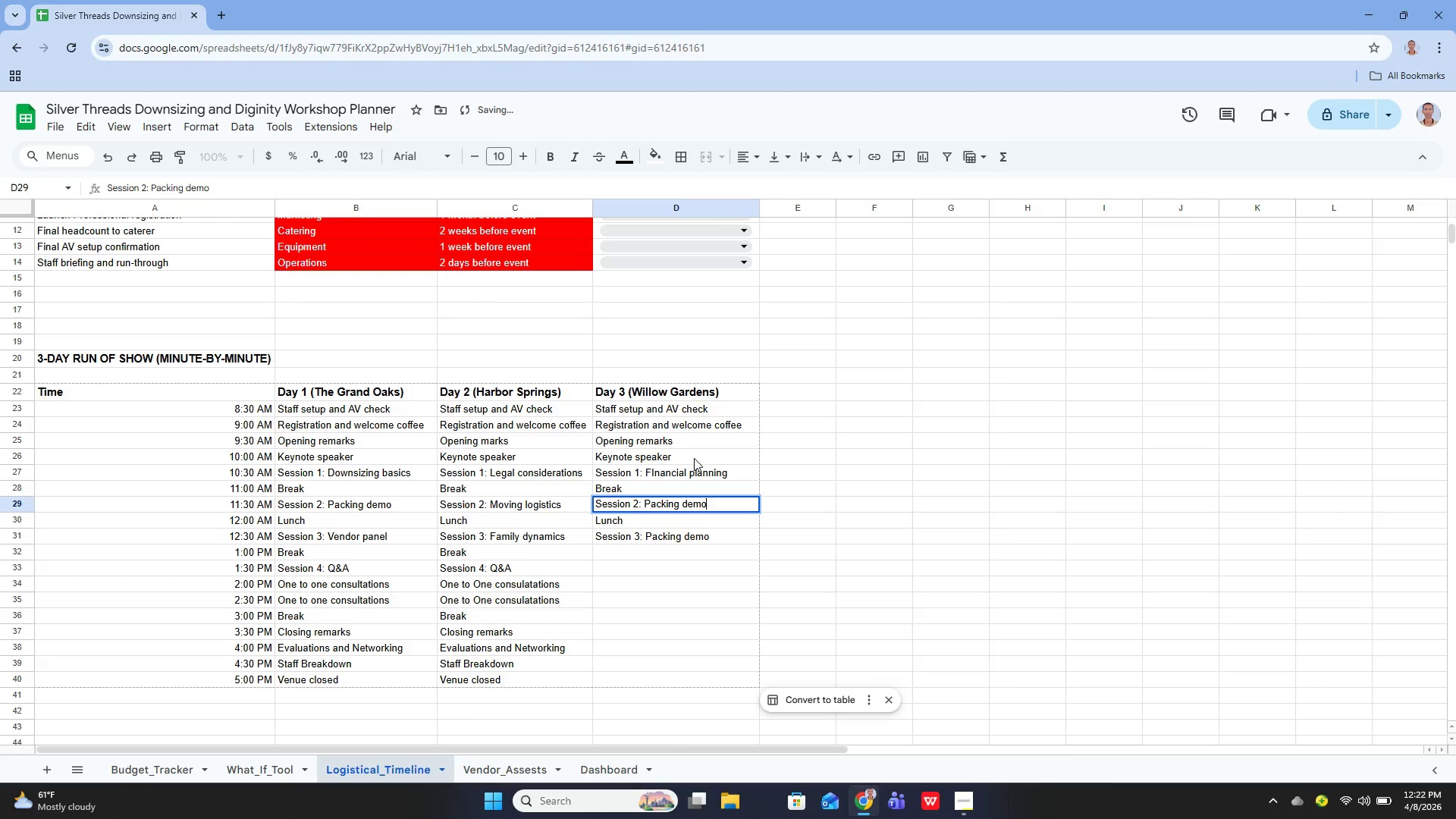 
key(Backspace)
 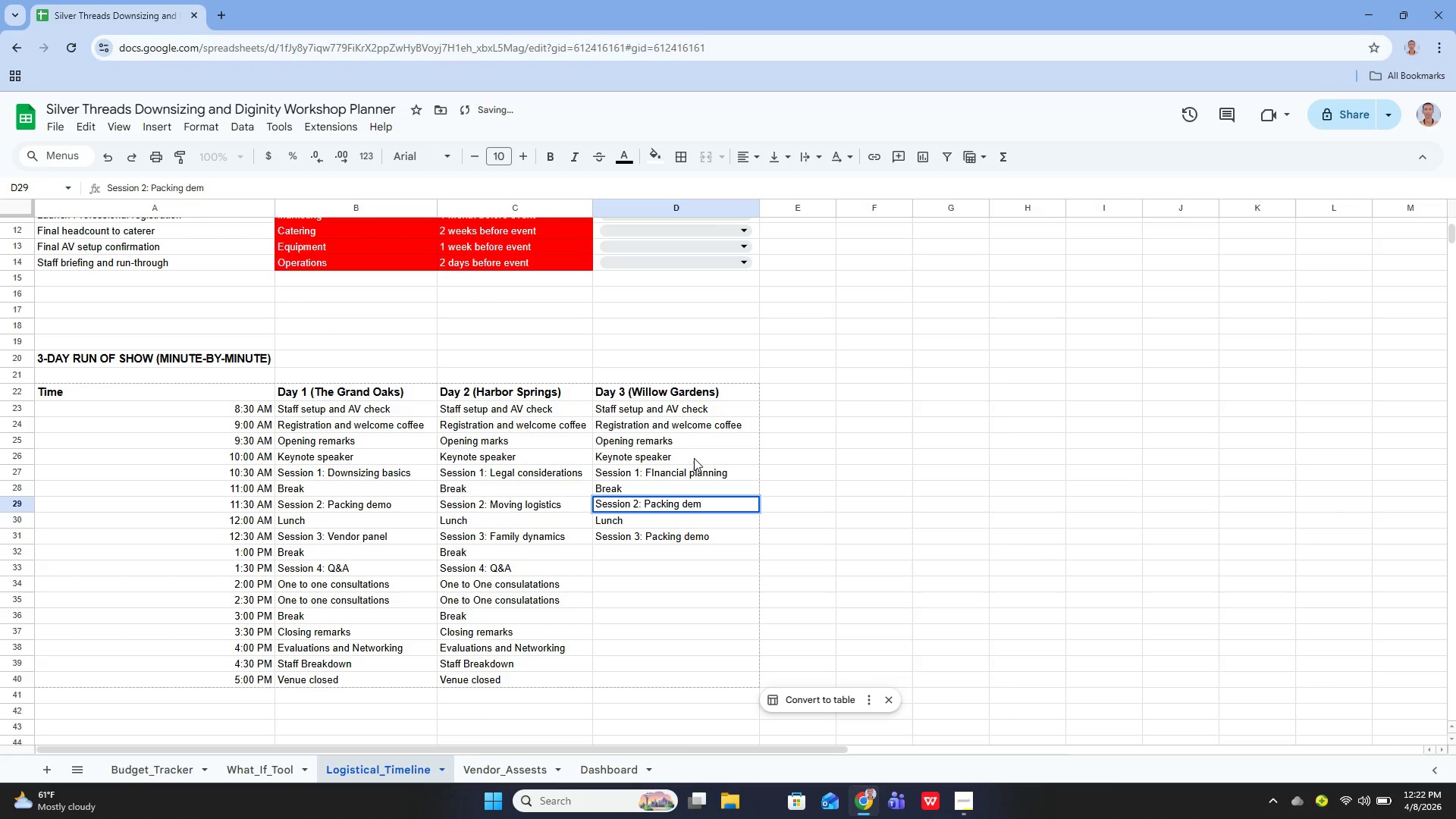 
key(Backspace)
 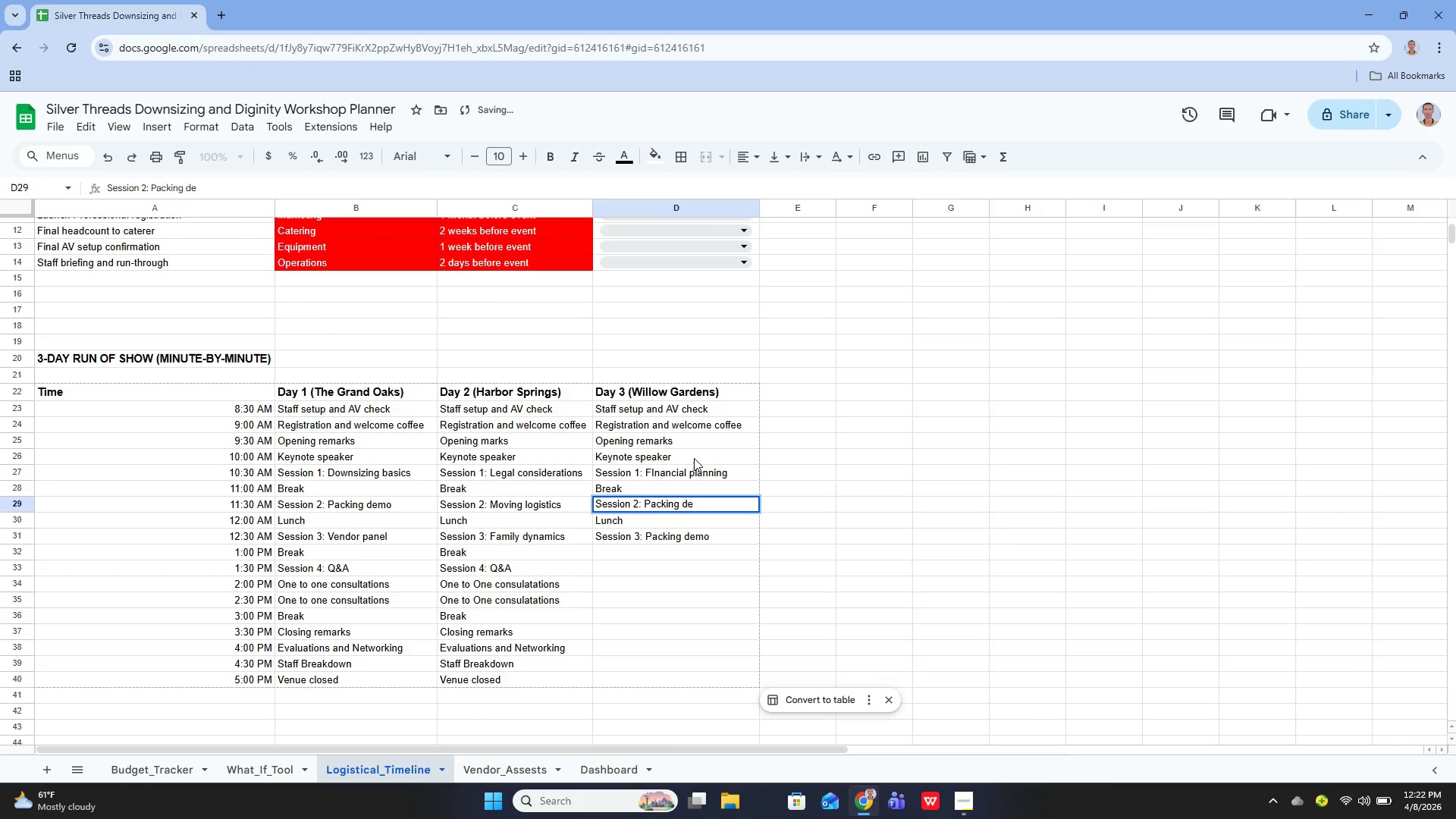 
key(Backspace)
 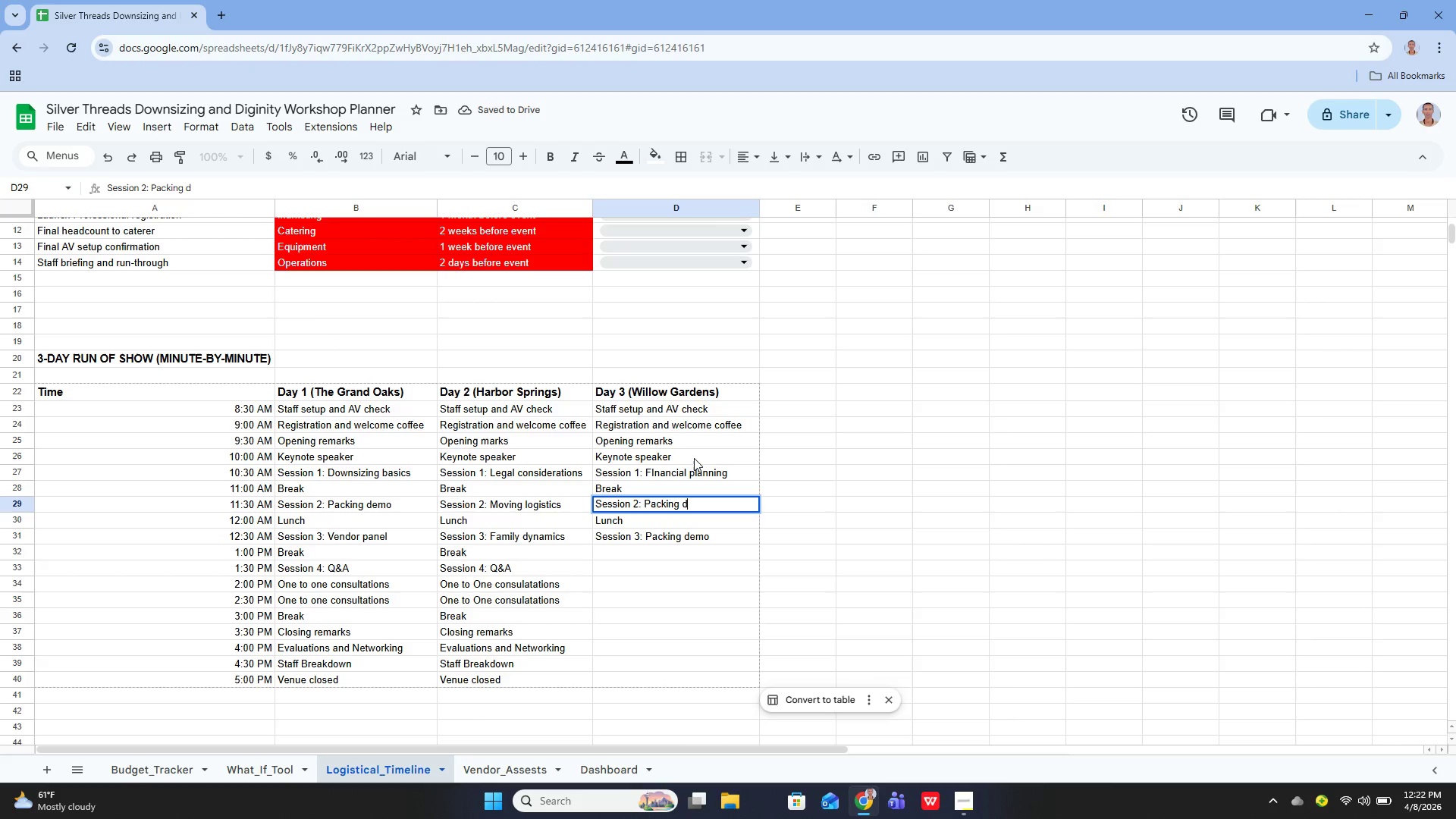 
key(Backspace)
 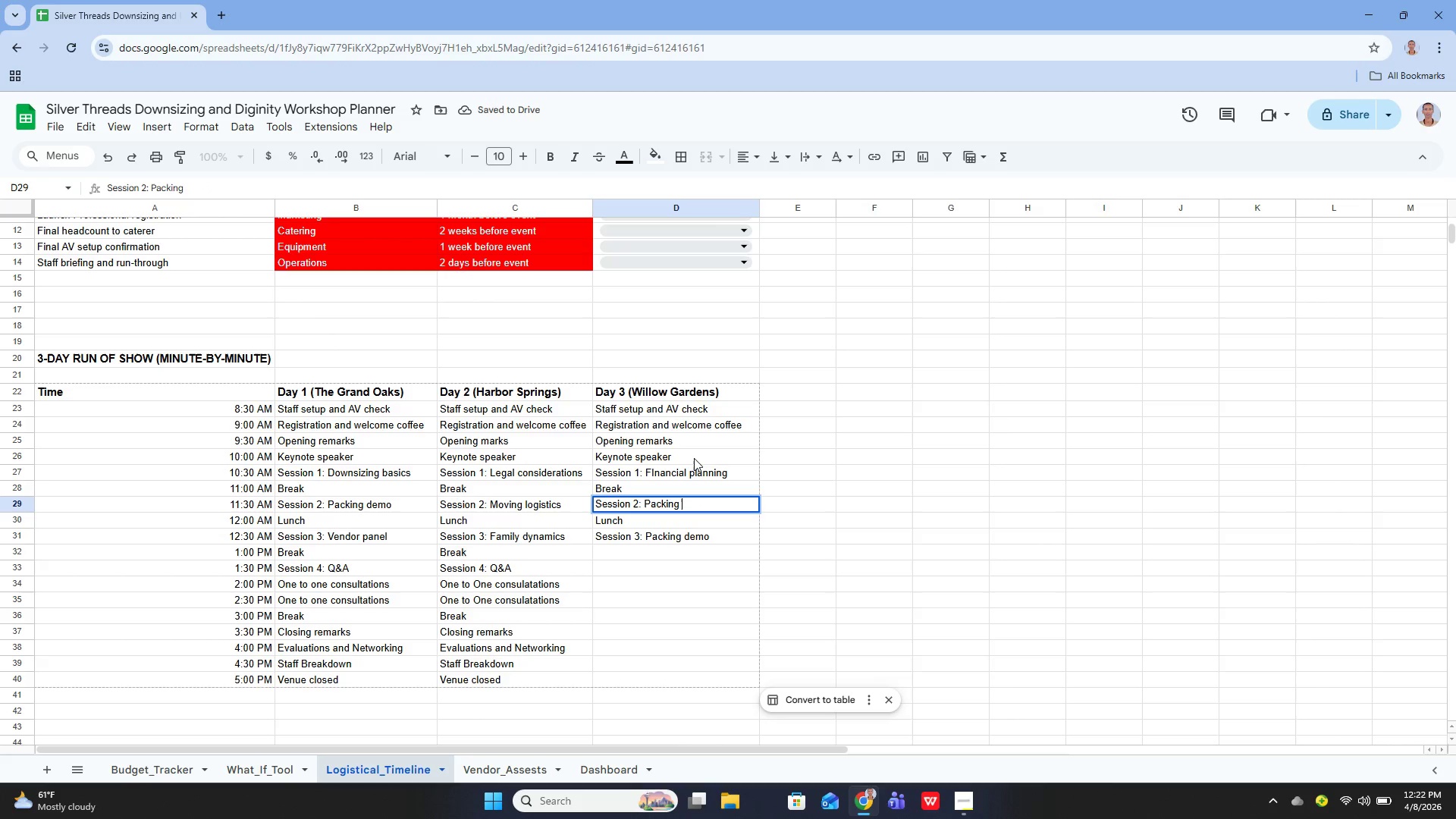 
key(Backspace)
 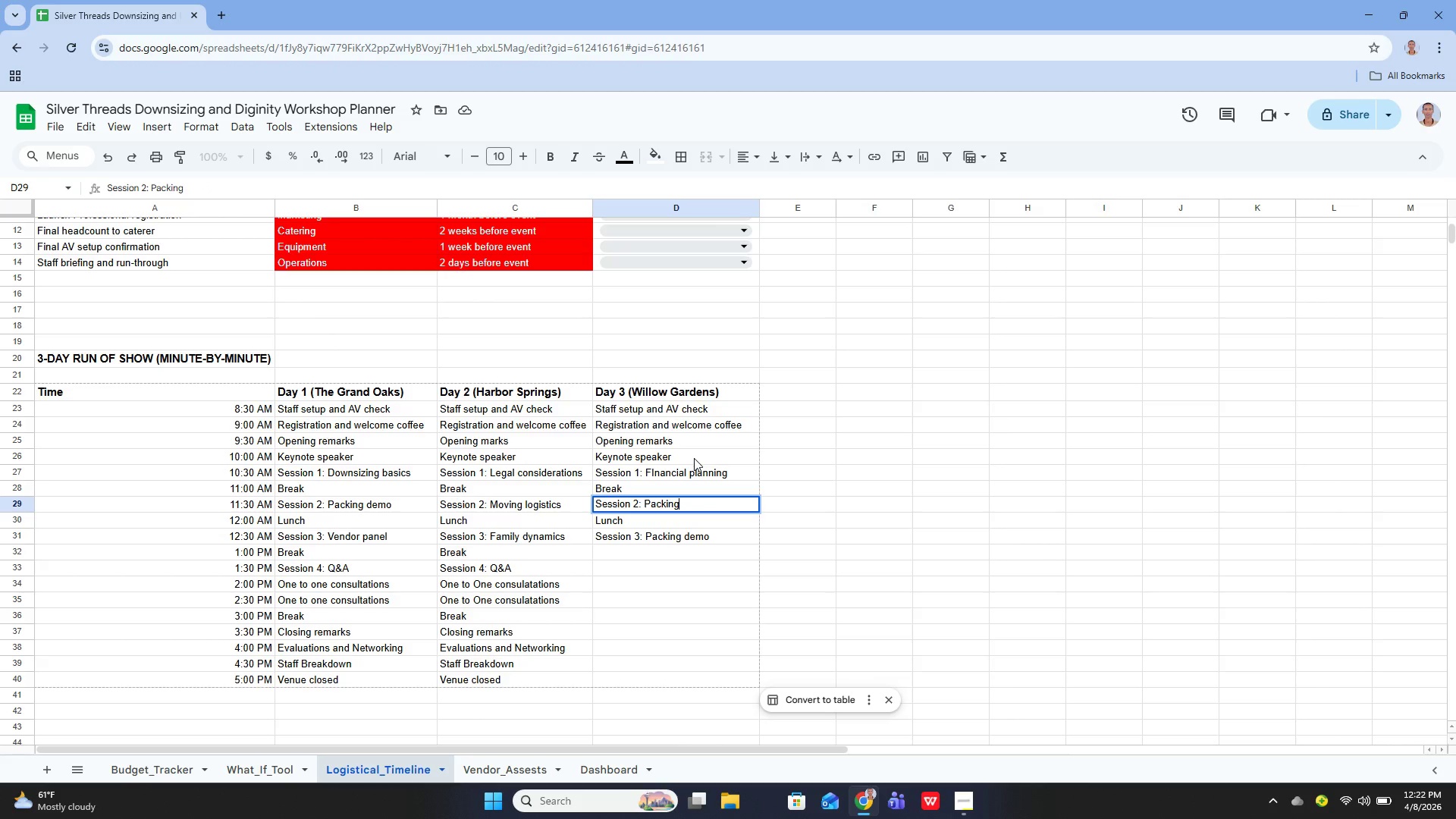 
key(Backspace)
key(Backspace)
key(Backspace)
key(Backspace)
key(Backspace)
key(Backspace)
key(Backspace)
type(Senior re)
key(Backspace)
key(Backspace)
type(mo)
key(Backspace)
key(Backspace)
type(resources)
 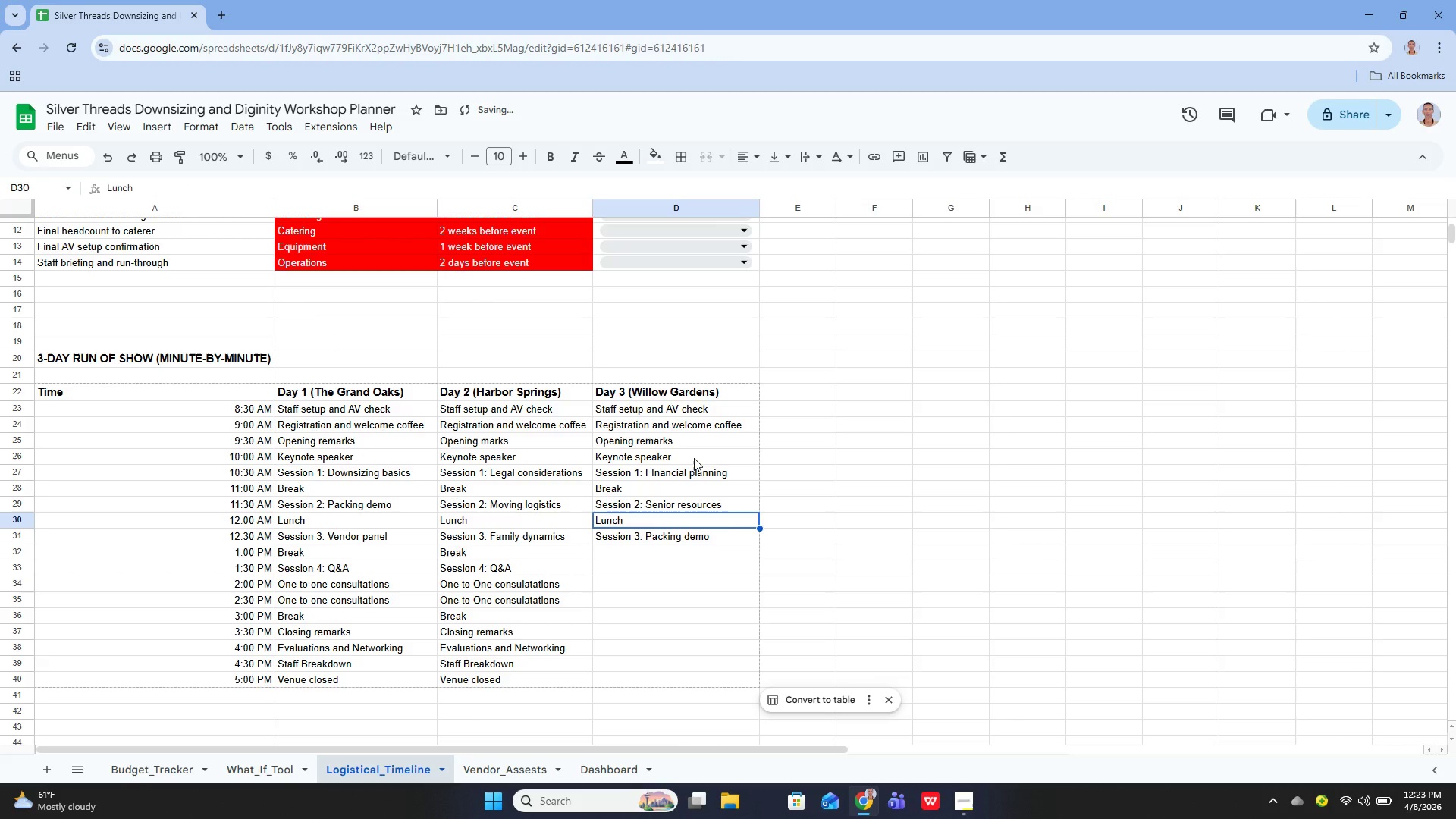 
 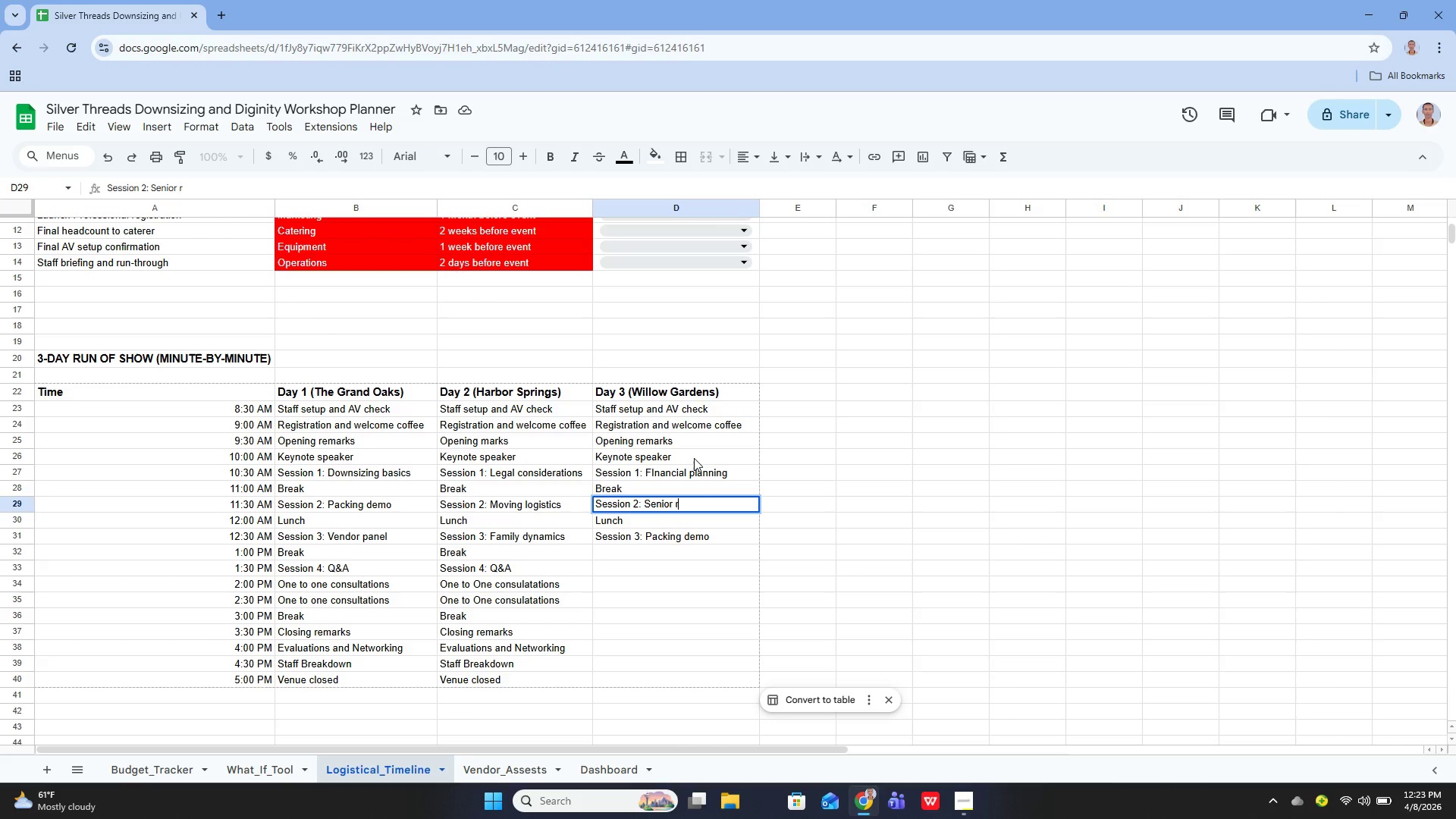 
key(Enter)
 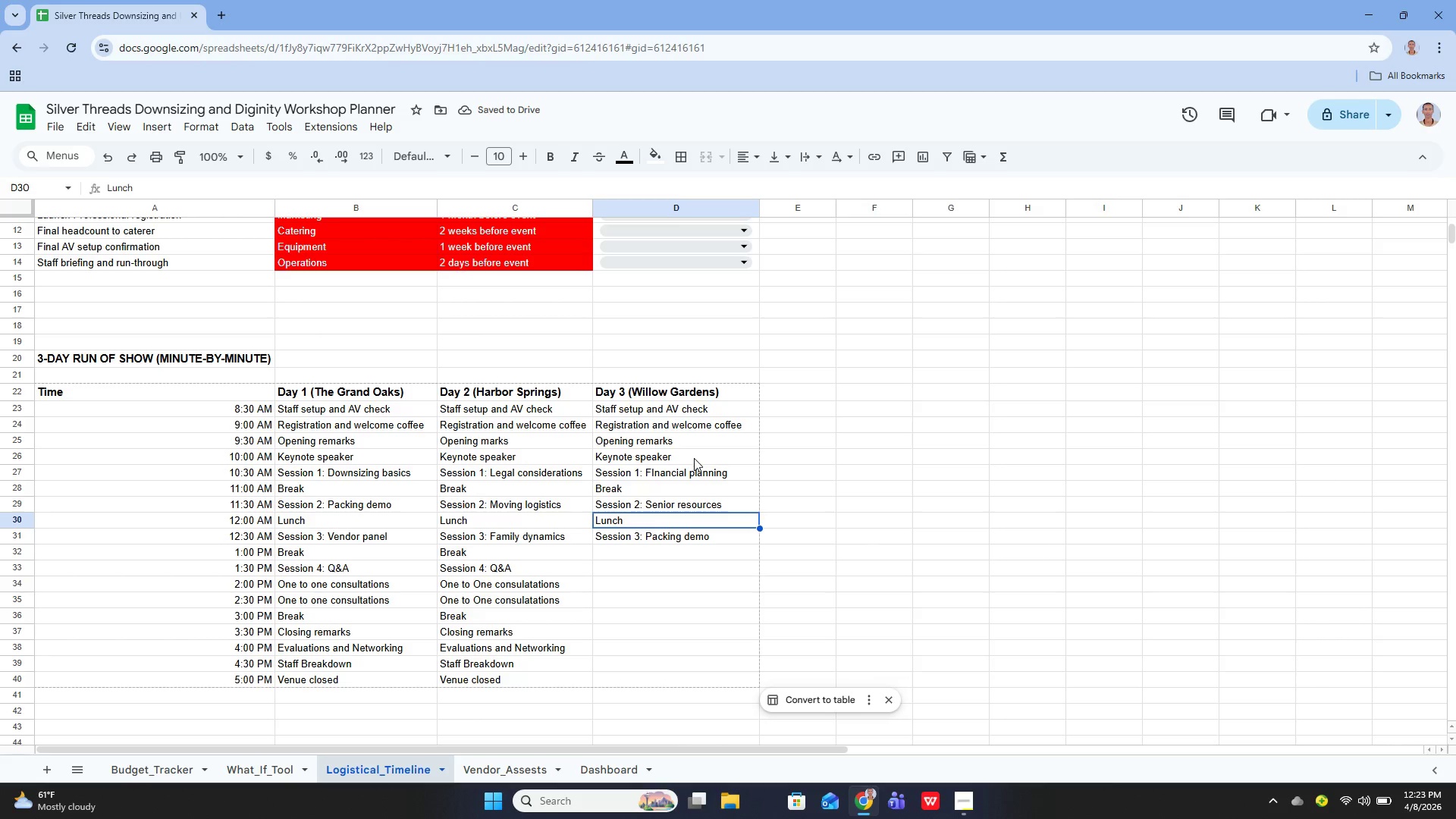 
key(ArrowDown)
 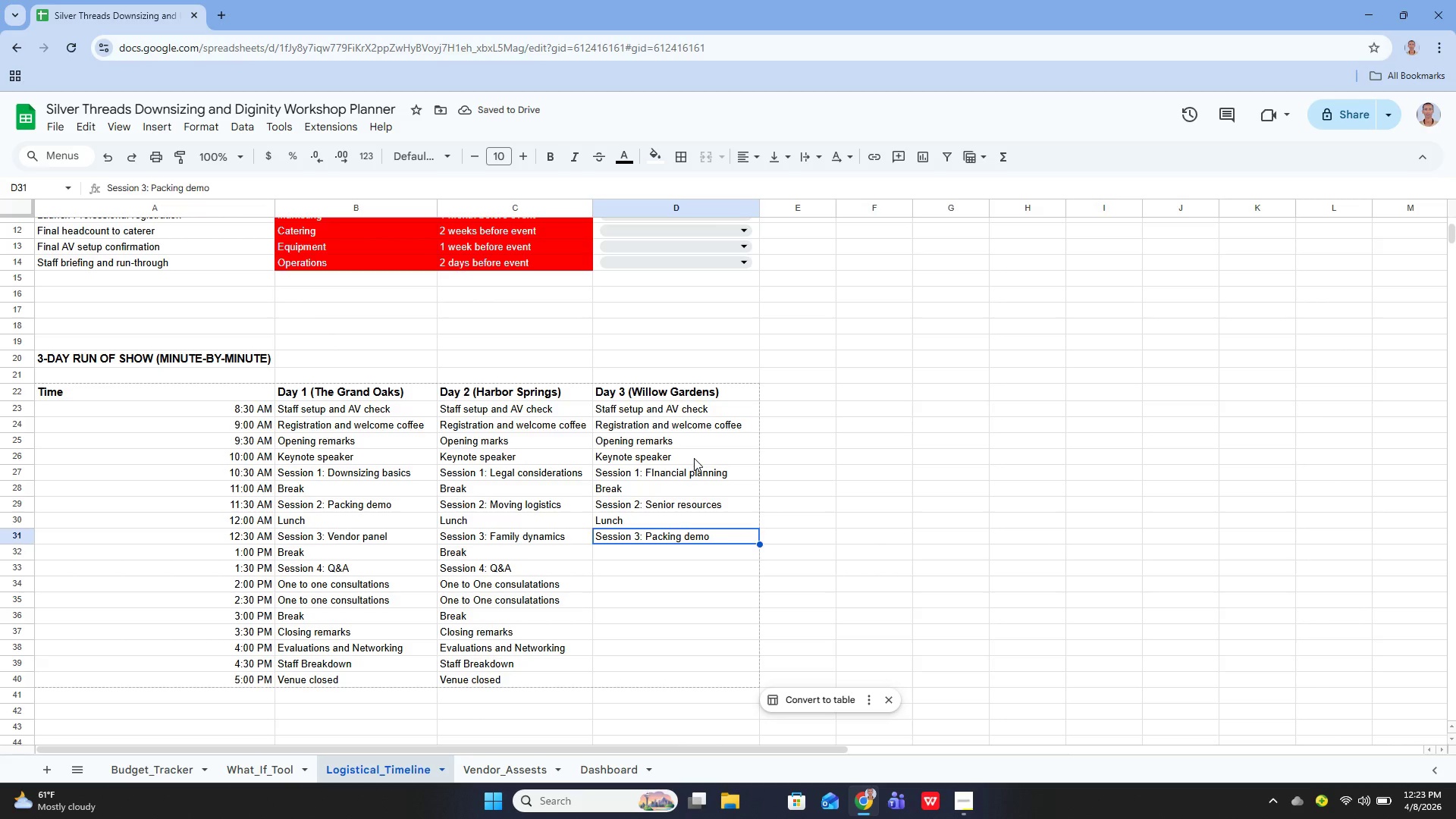 
key(ArrowDown)
 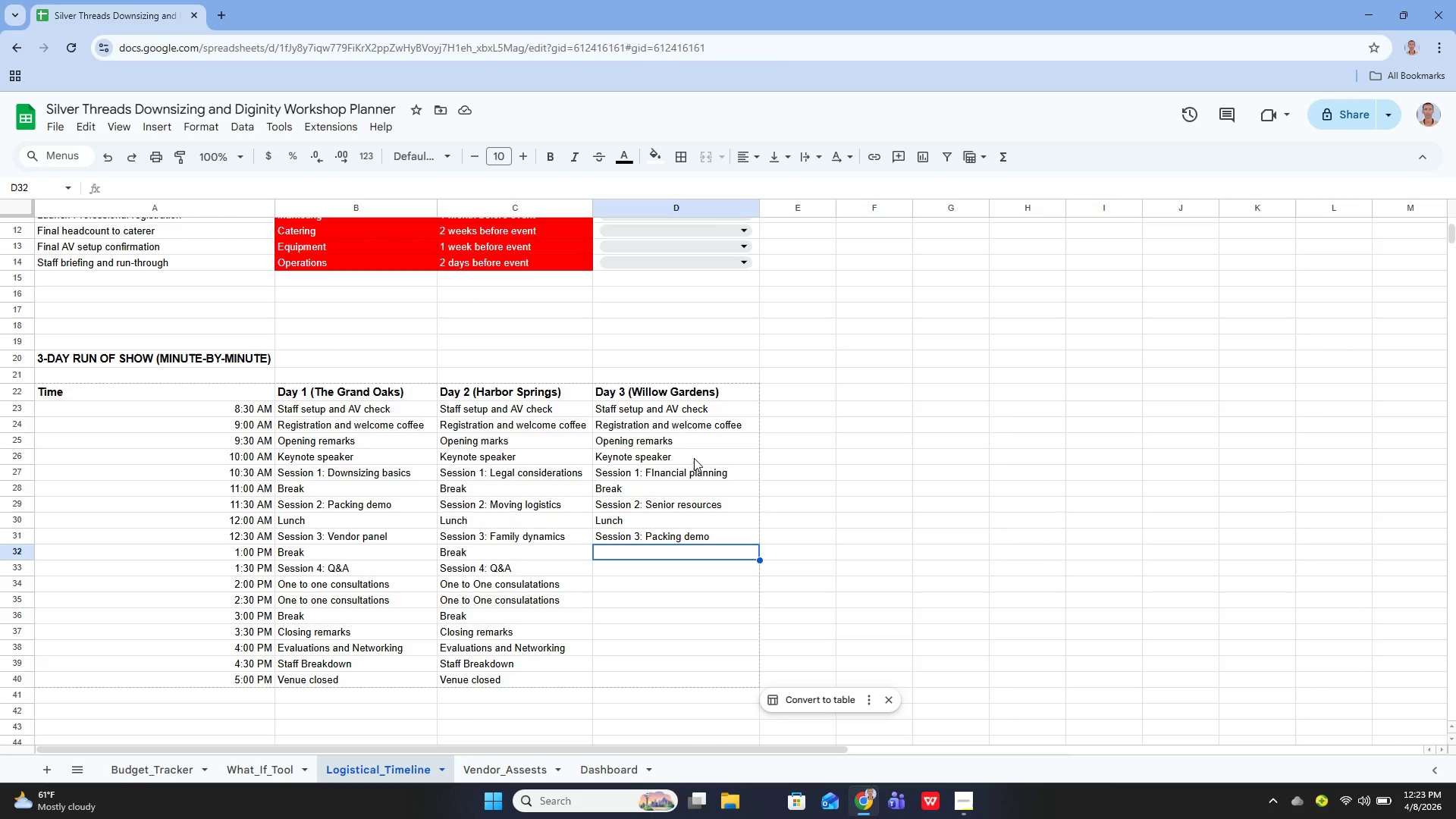 
key(Enter)
 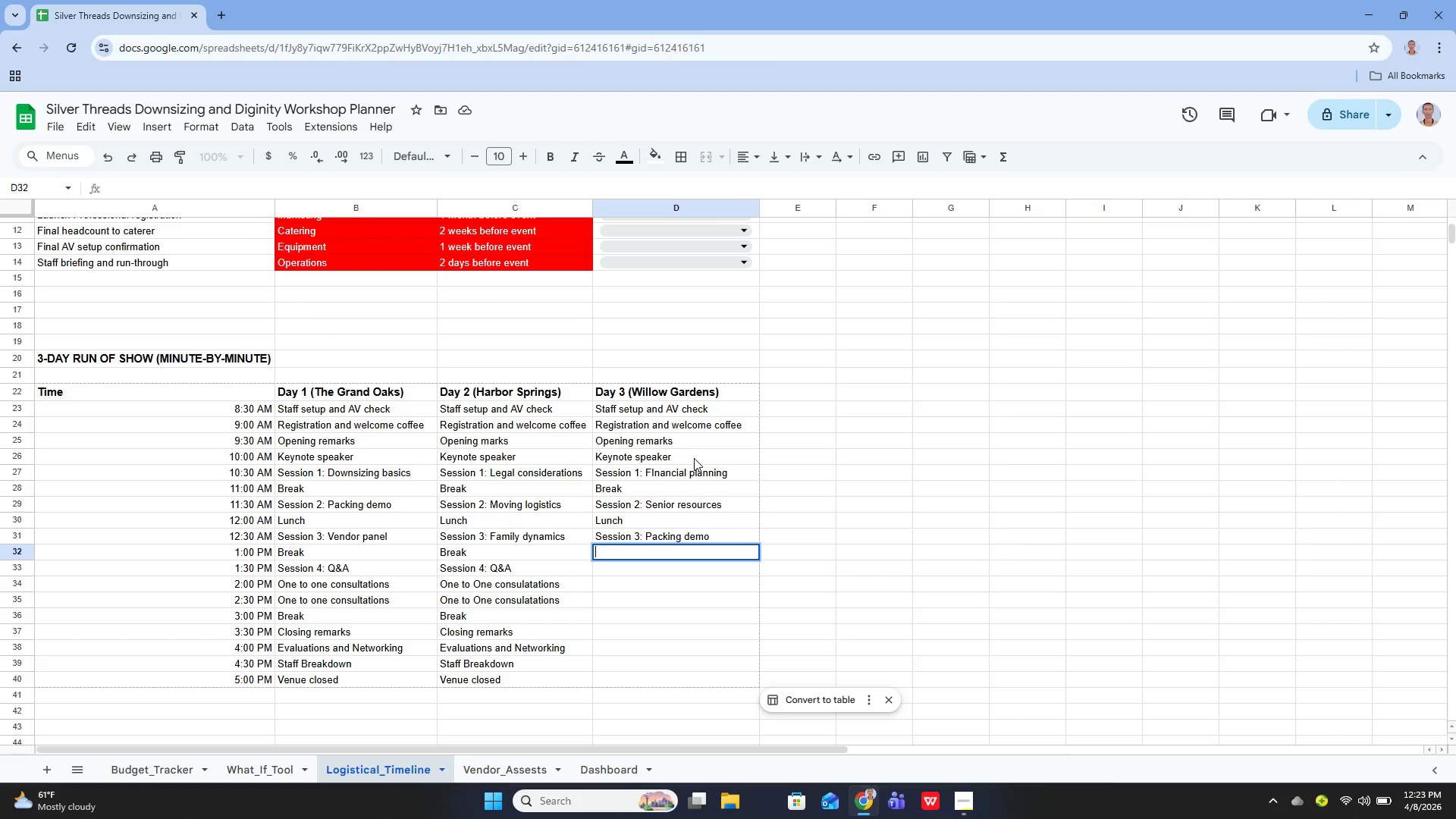 
type(Br)
 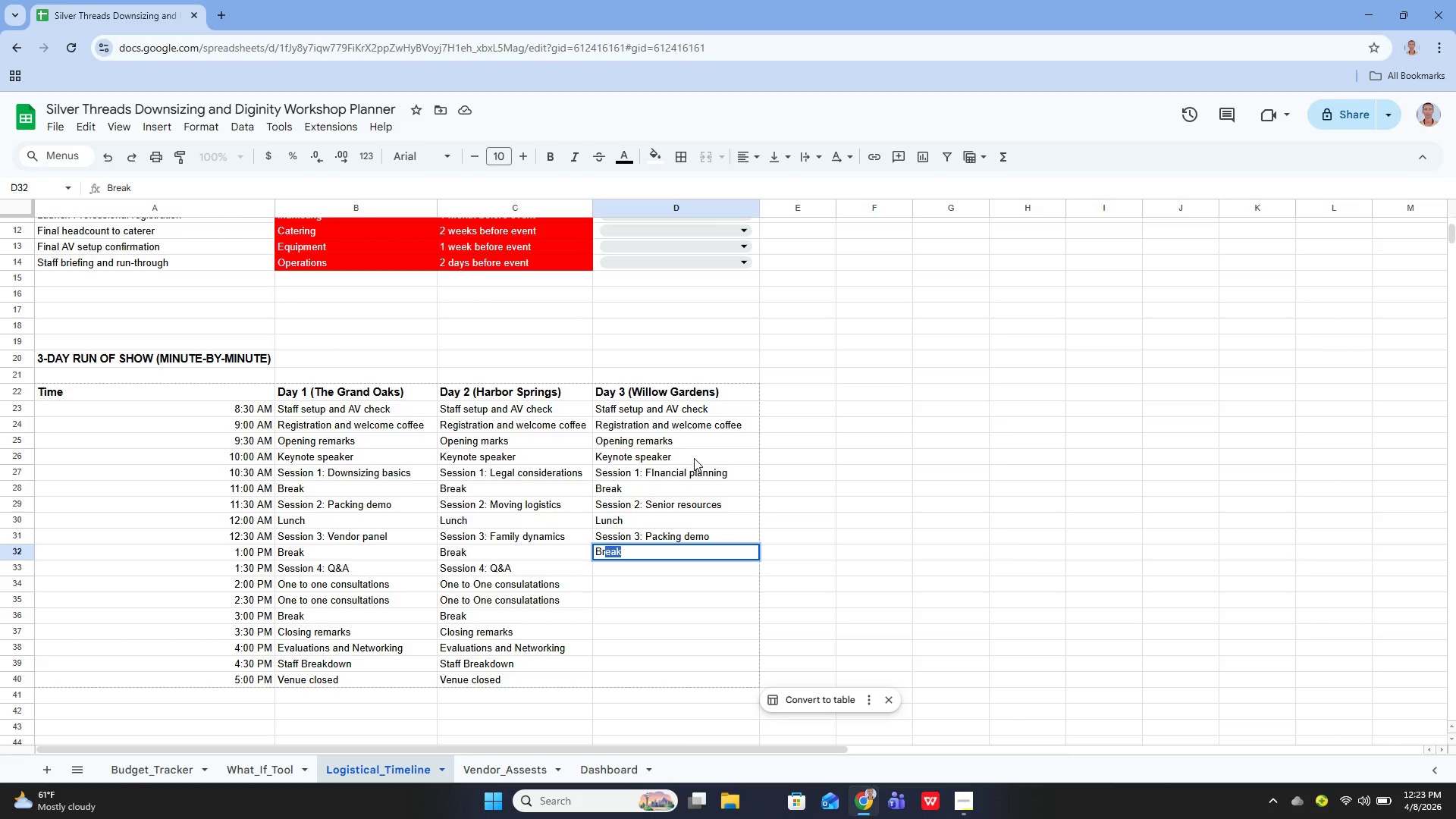 
key(ArrowRight)
 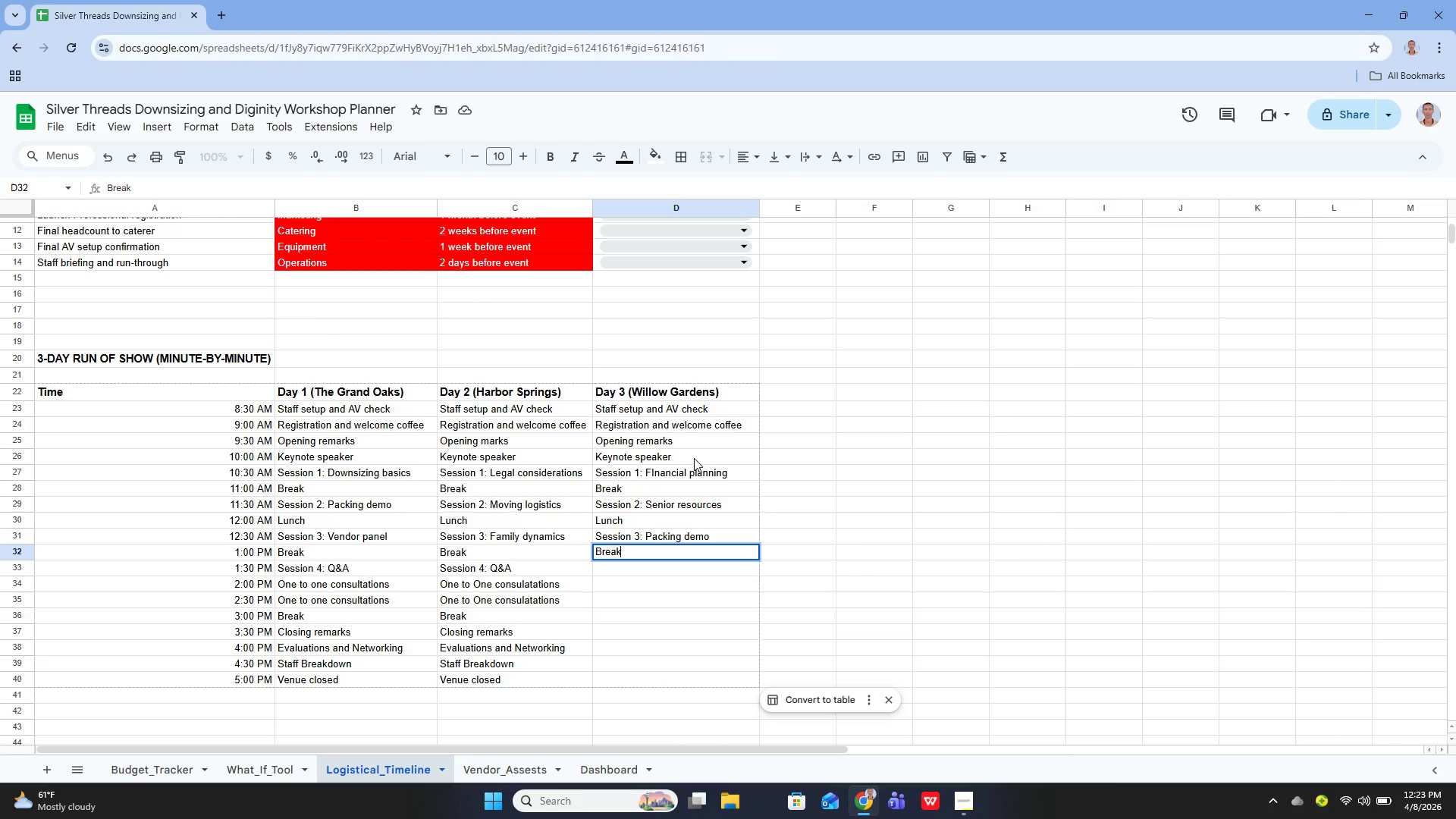 
key(Enter)
 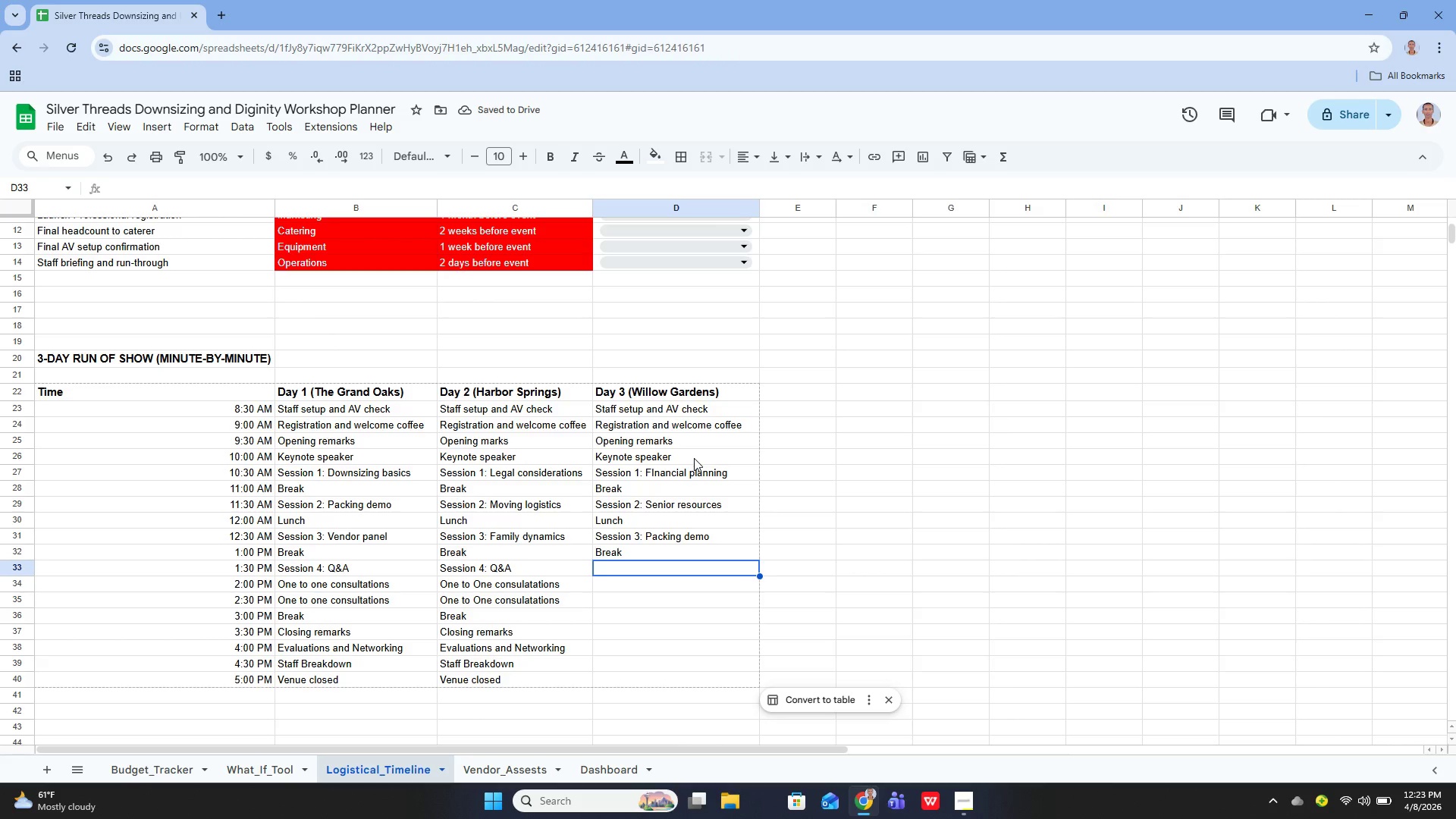 
key(Shift+ShiftLeft)
 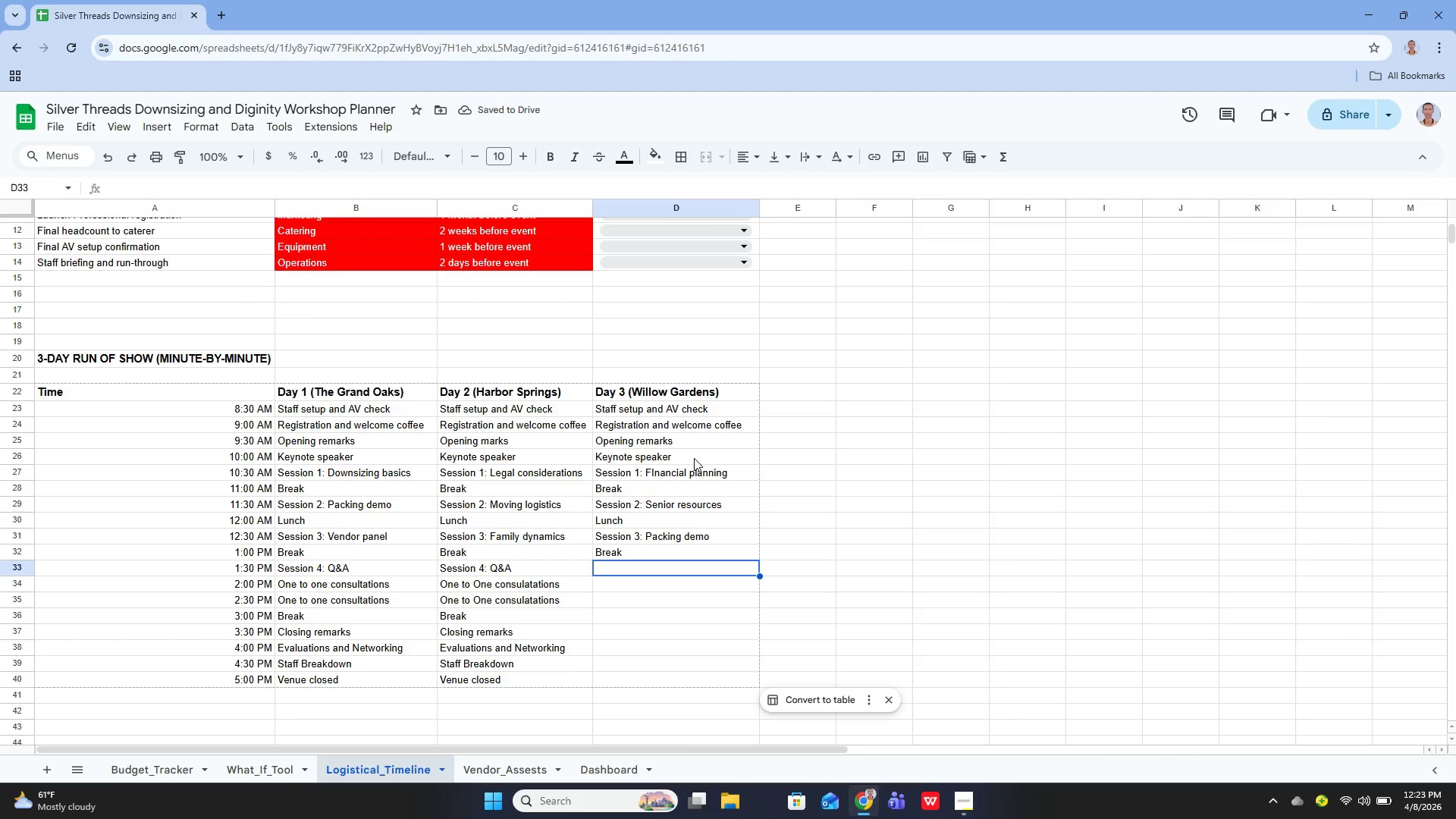 
key(Shift+Enter)
 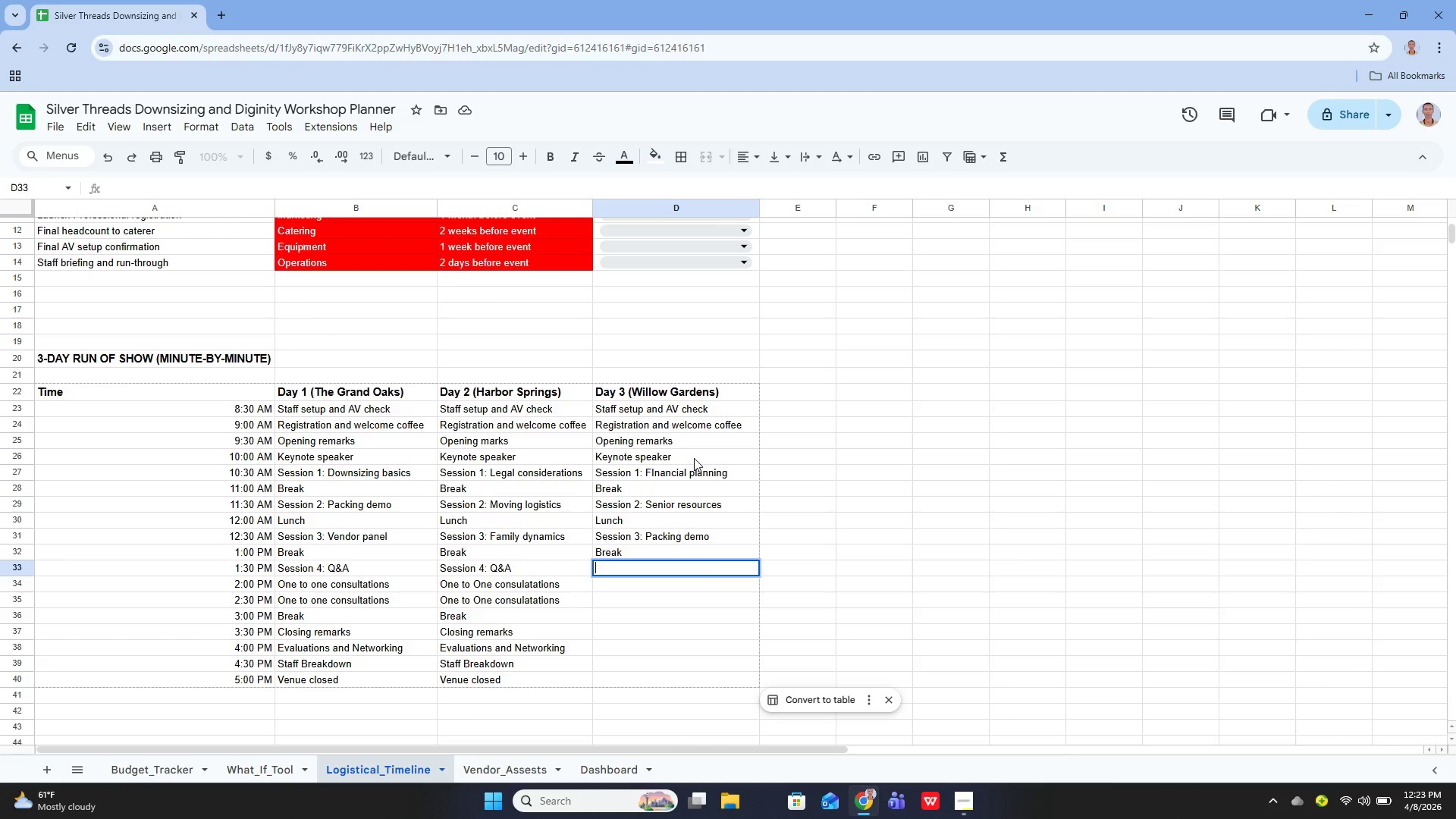 
type(Session 4: Q&A)
 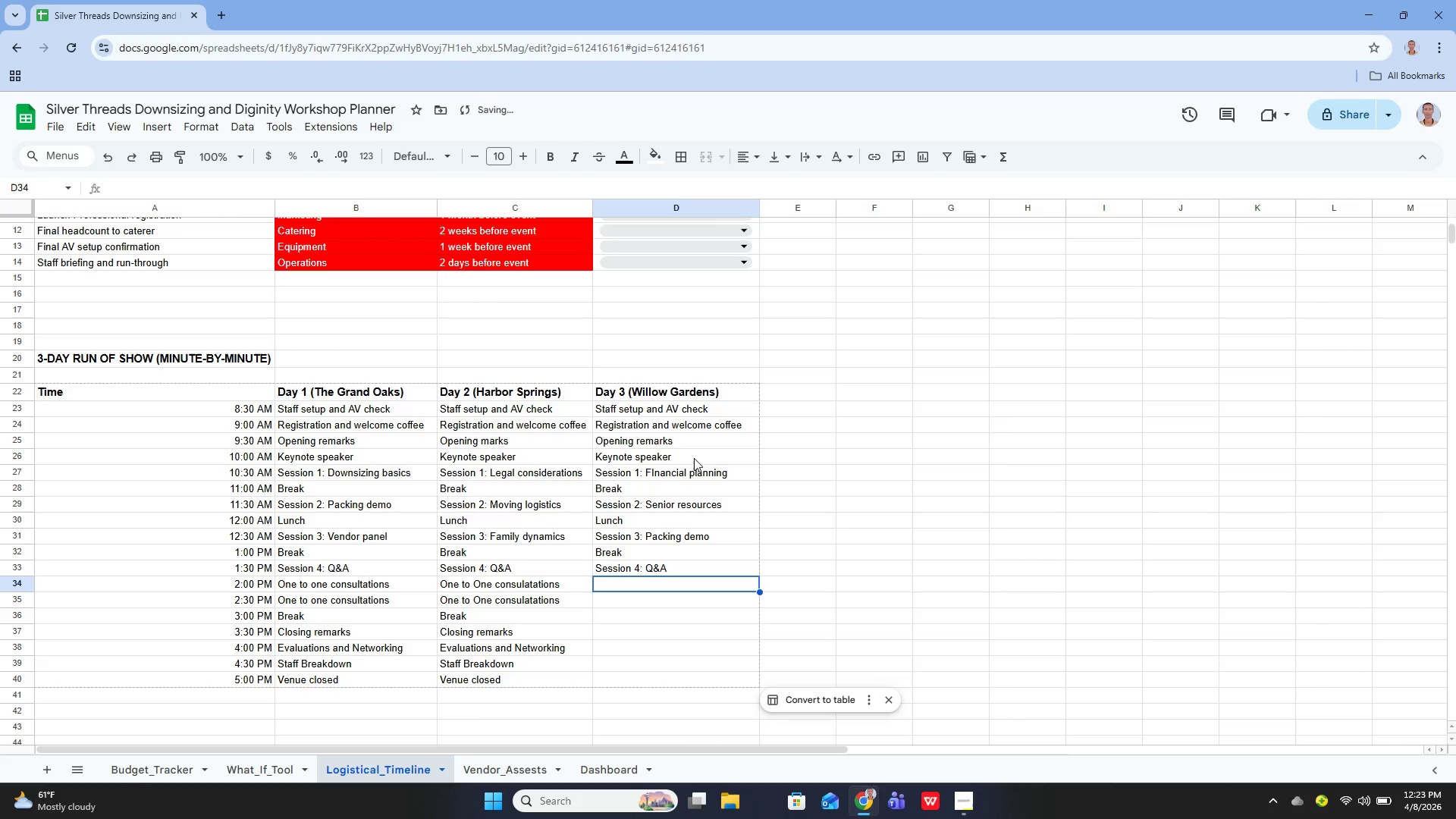 
 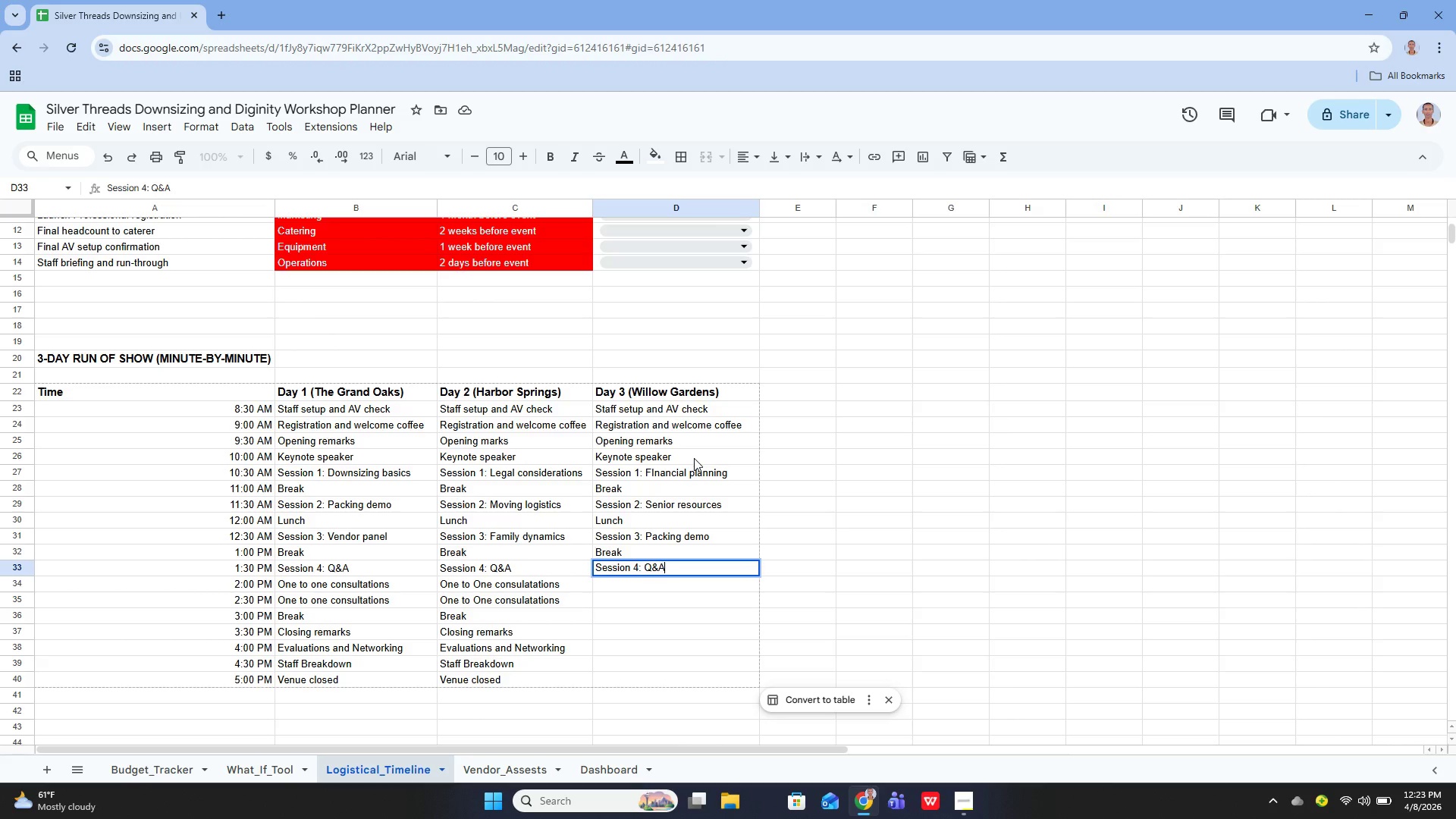 
key(Enter)
 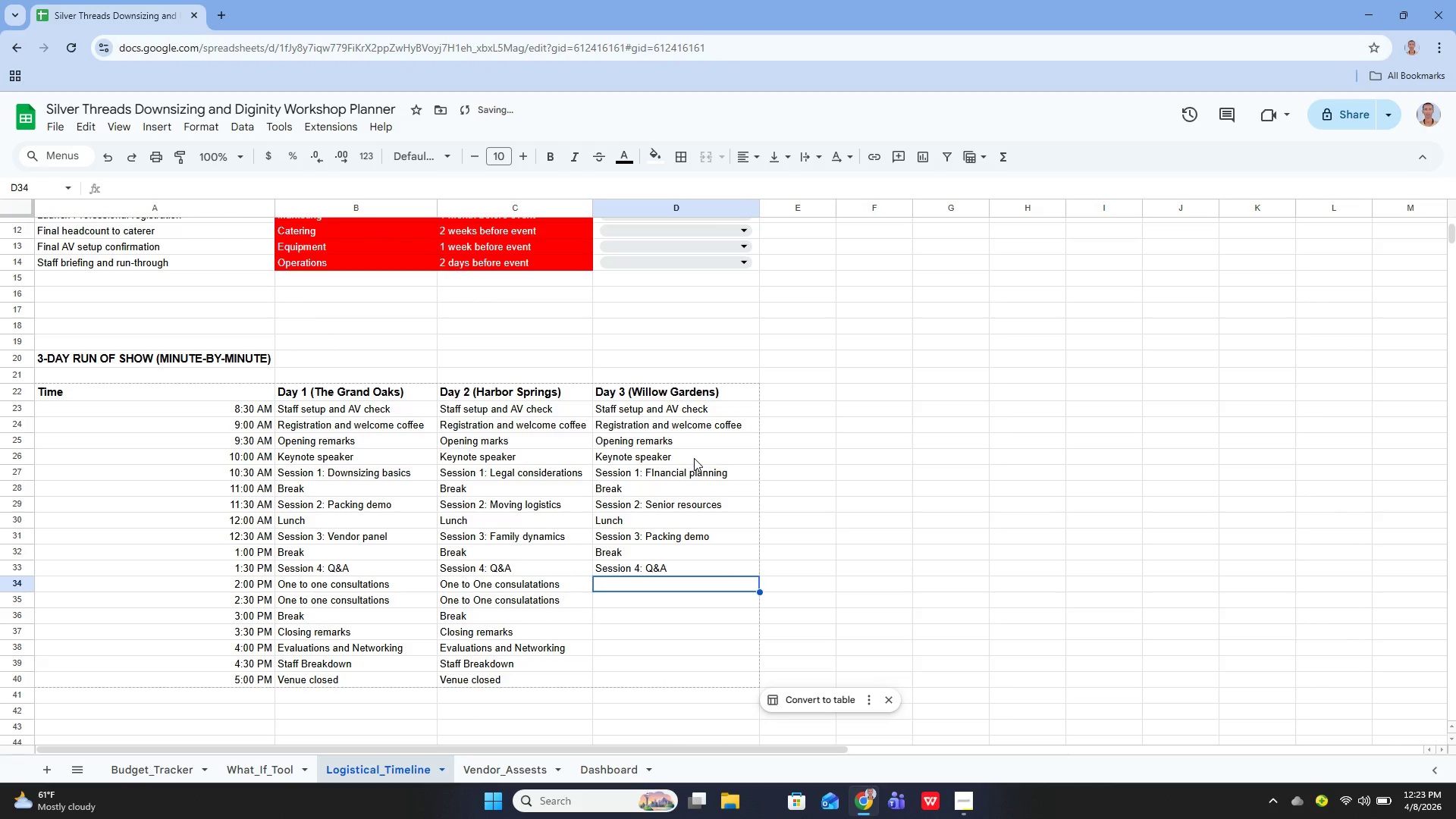 
key(Enter)
 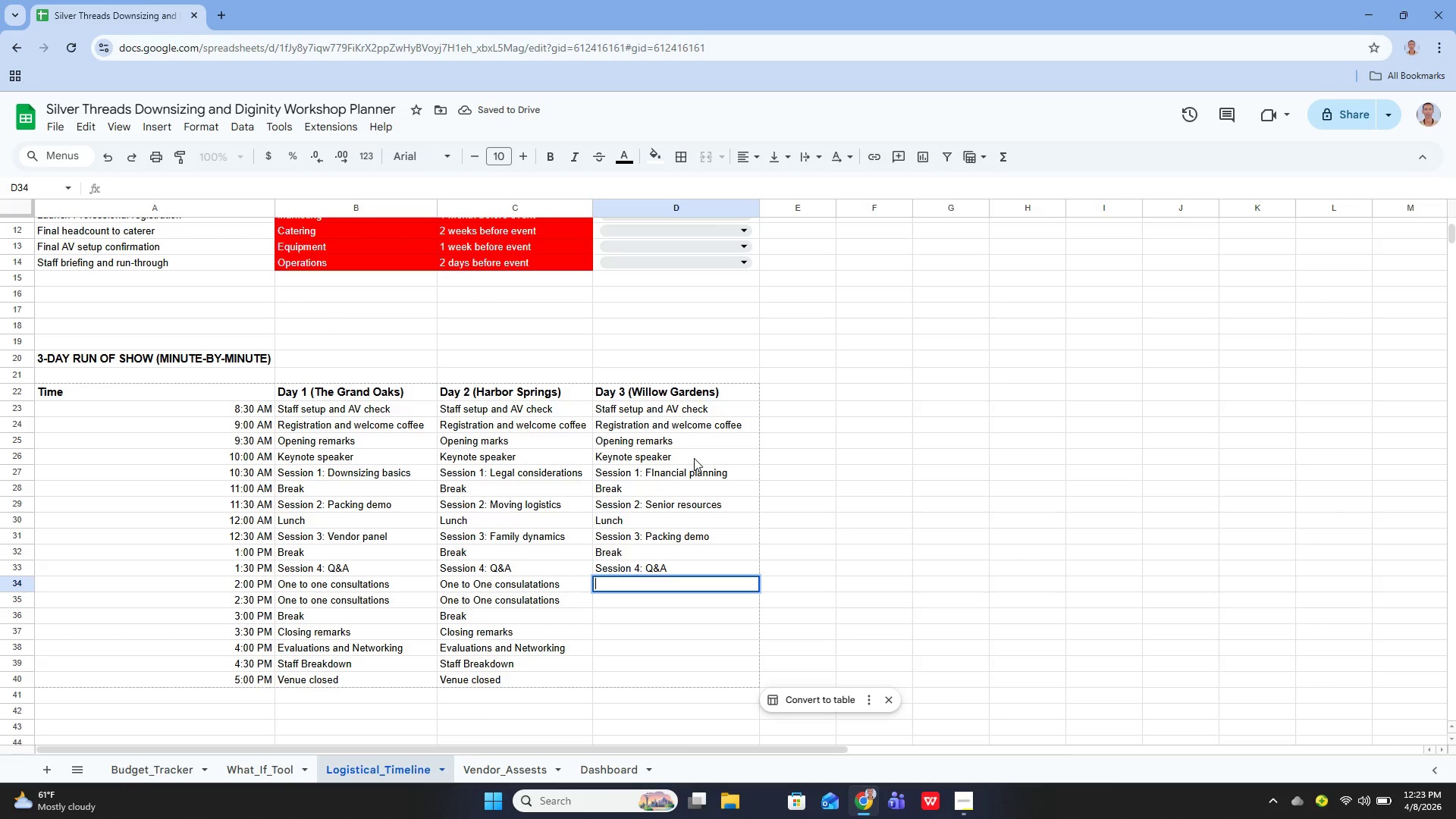 
type(o)
key(Backspace)
key(Backspace)
type(One to one )
 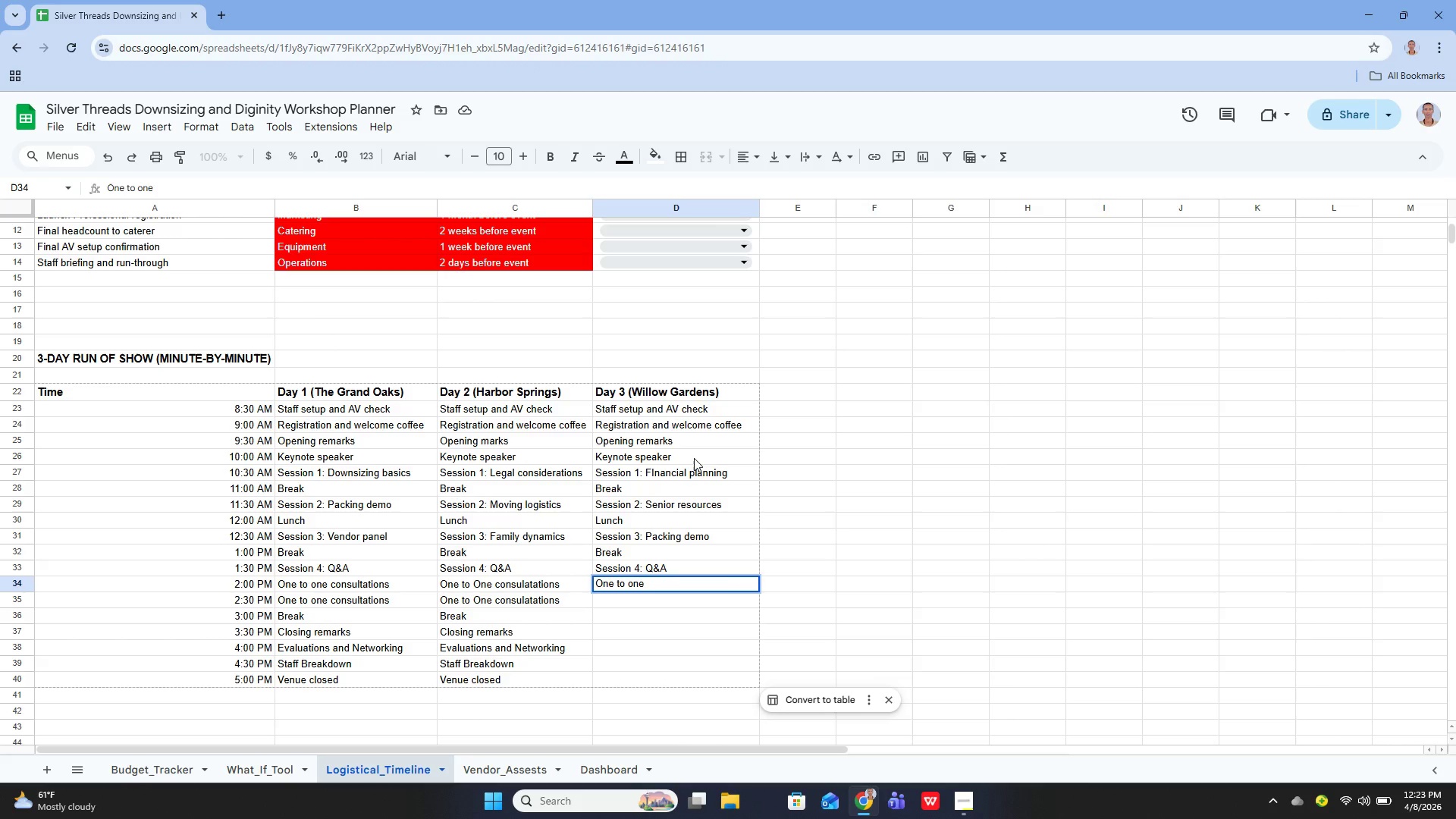 
key(Enter)
 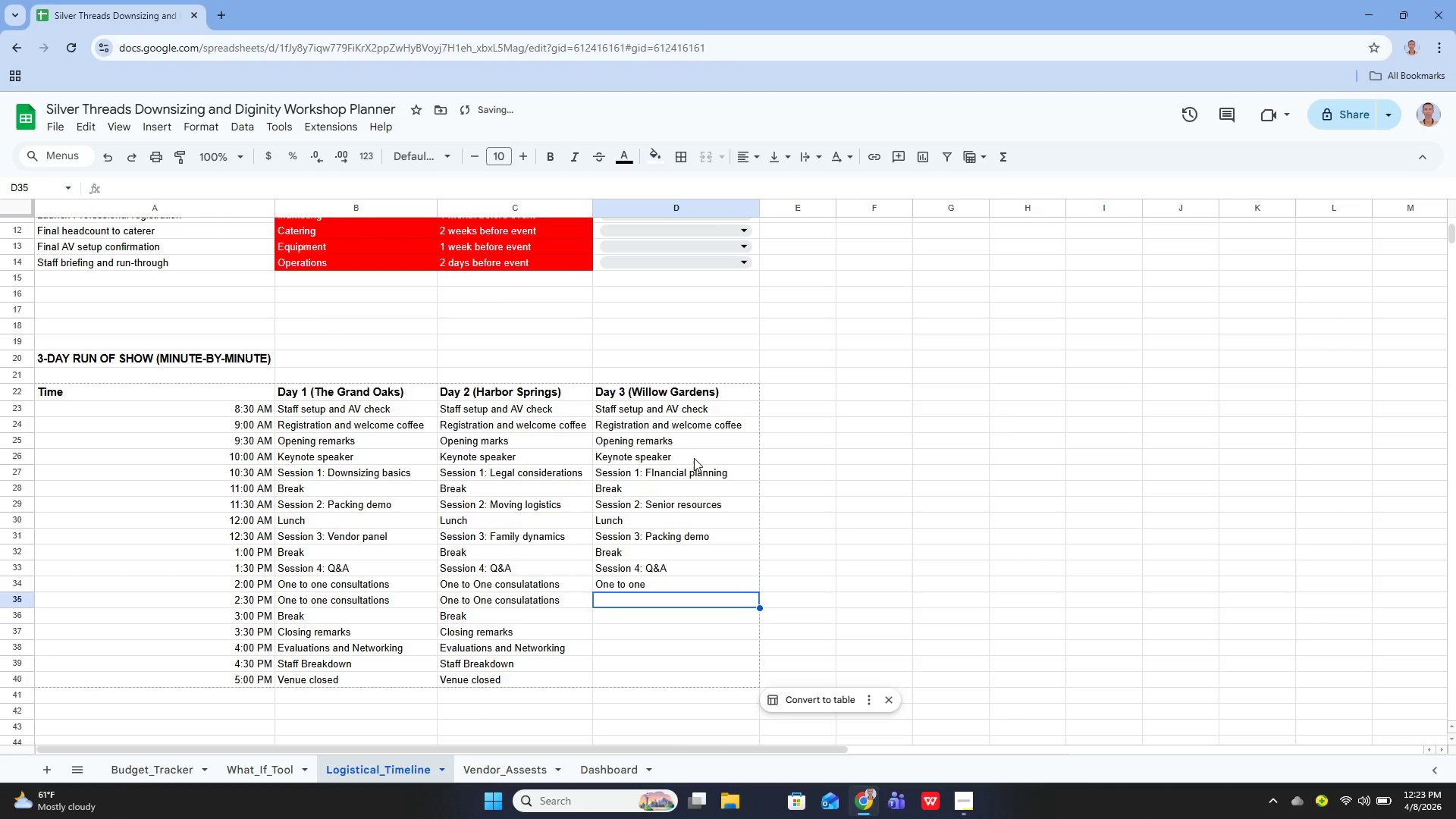 
key(ArrowUp)
 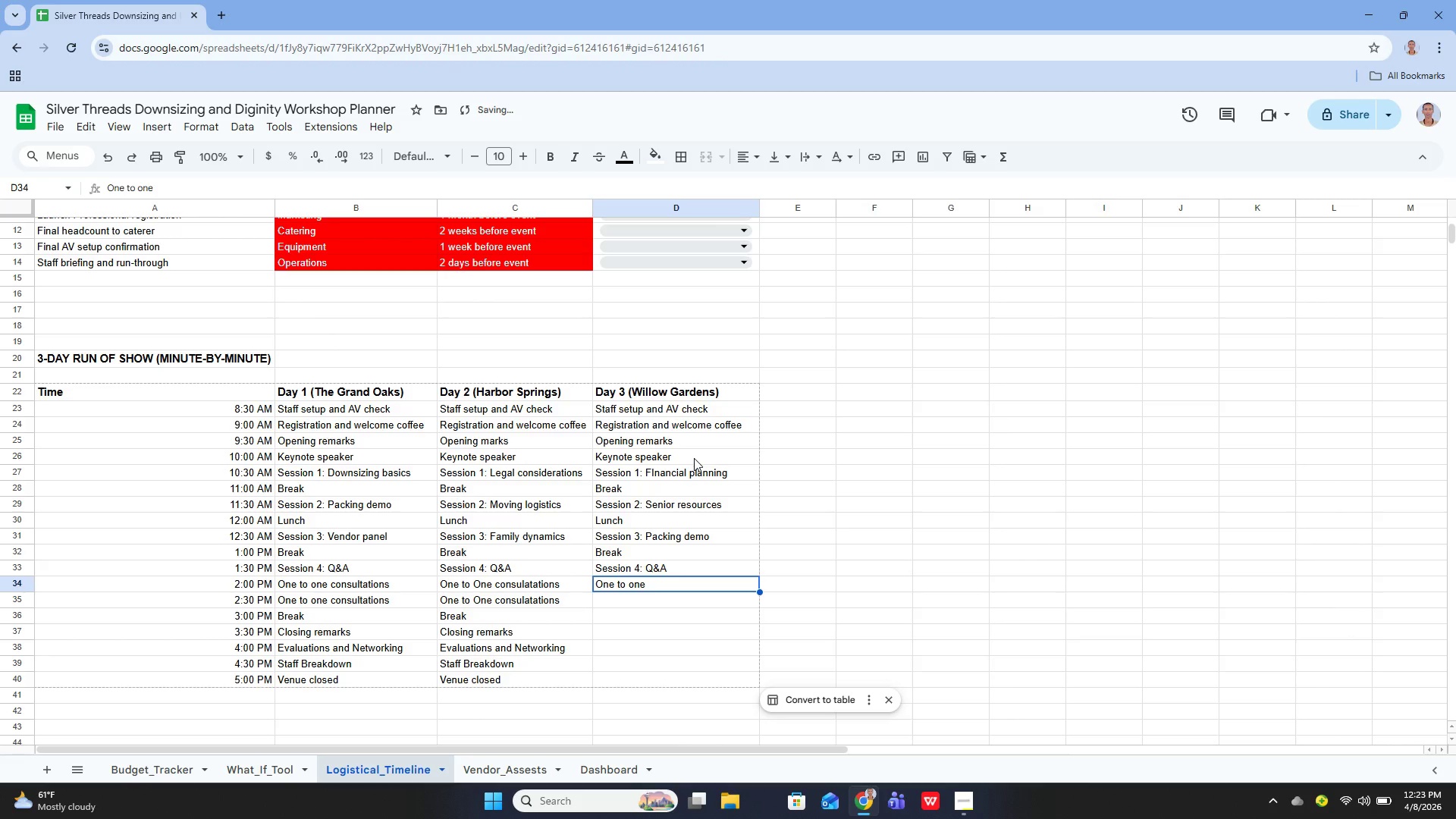 
key(Enter)
 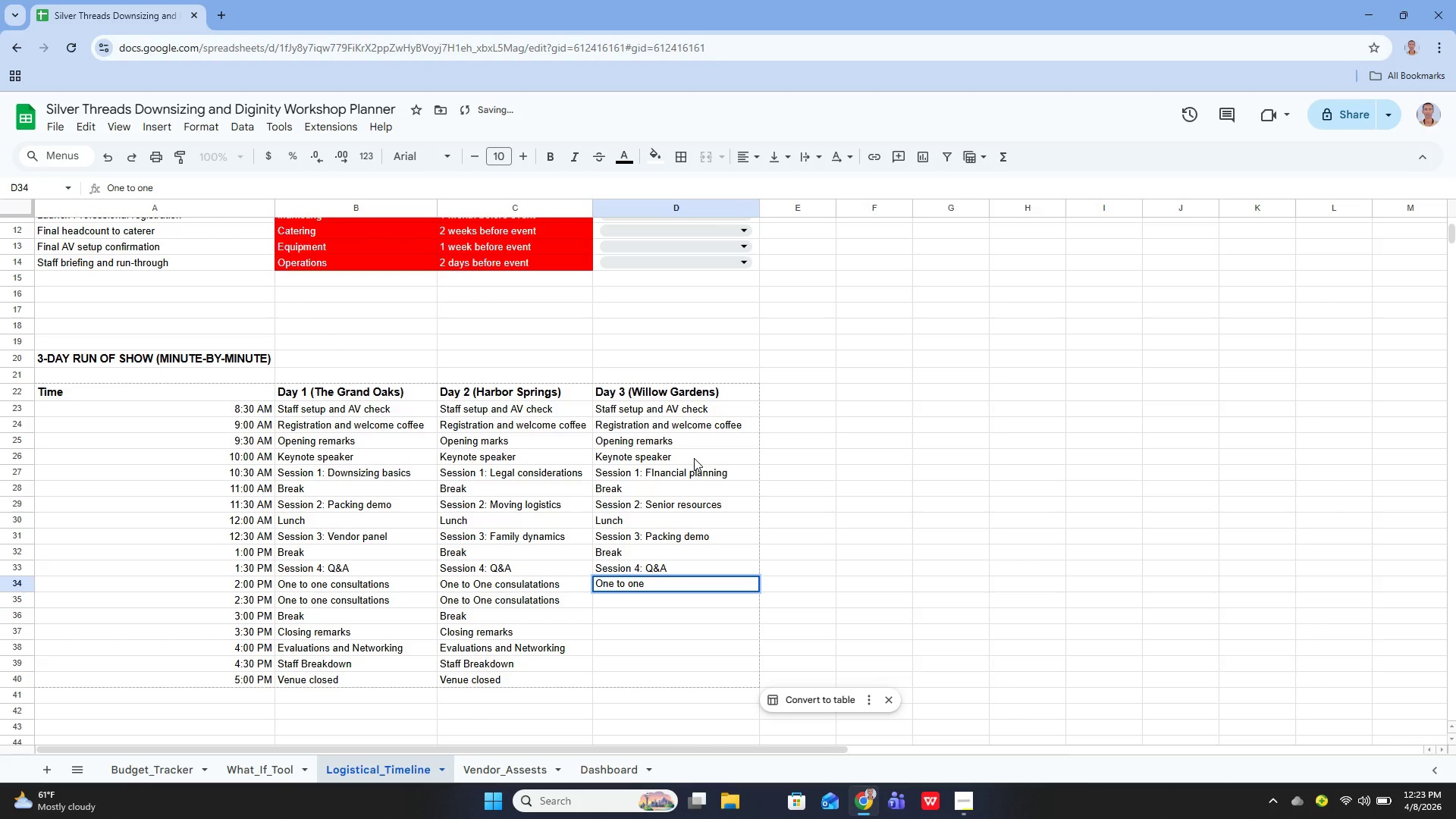 
type(cosulations)
 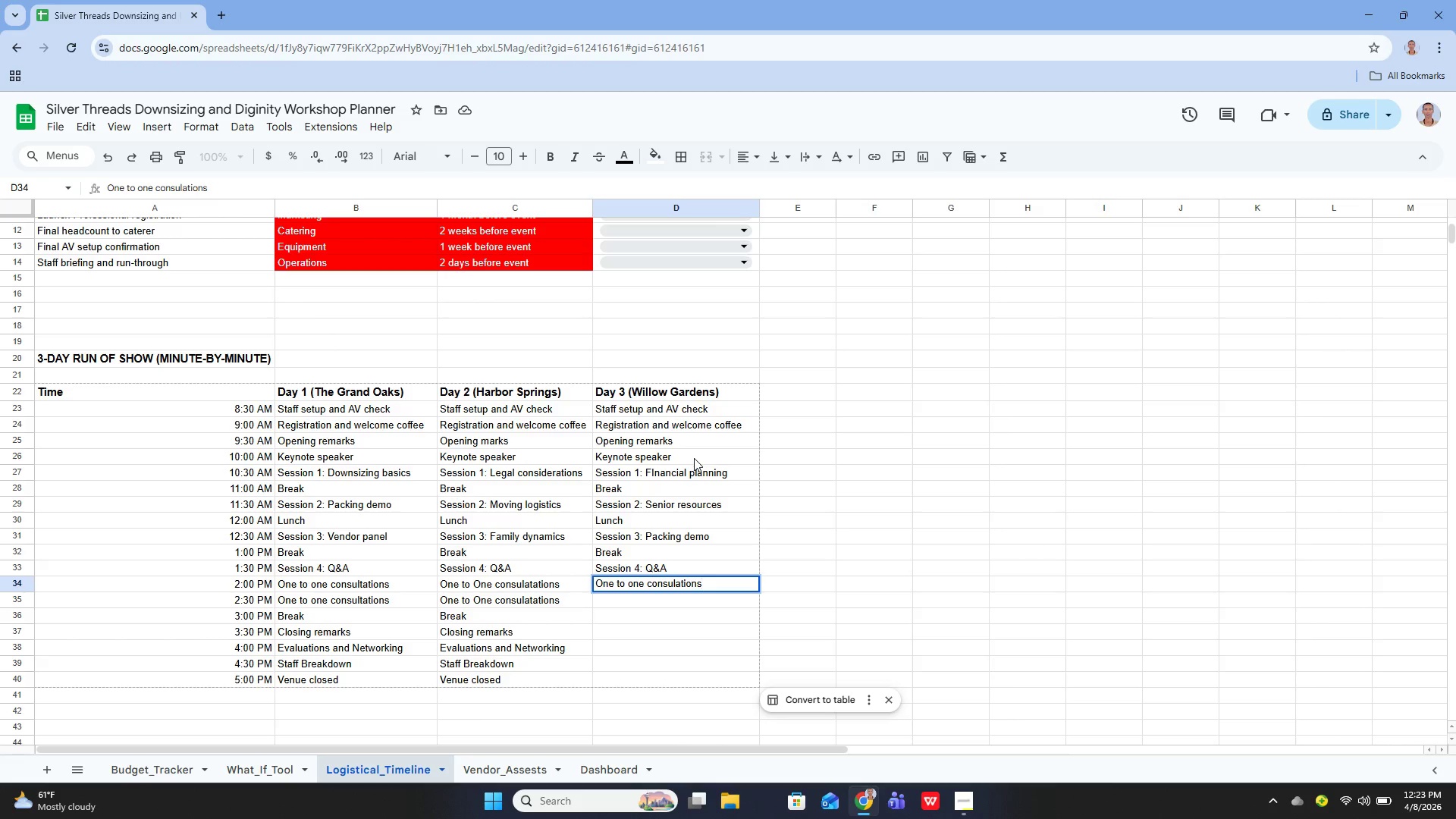 
wait(6.38)
 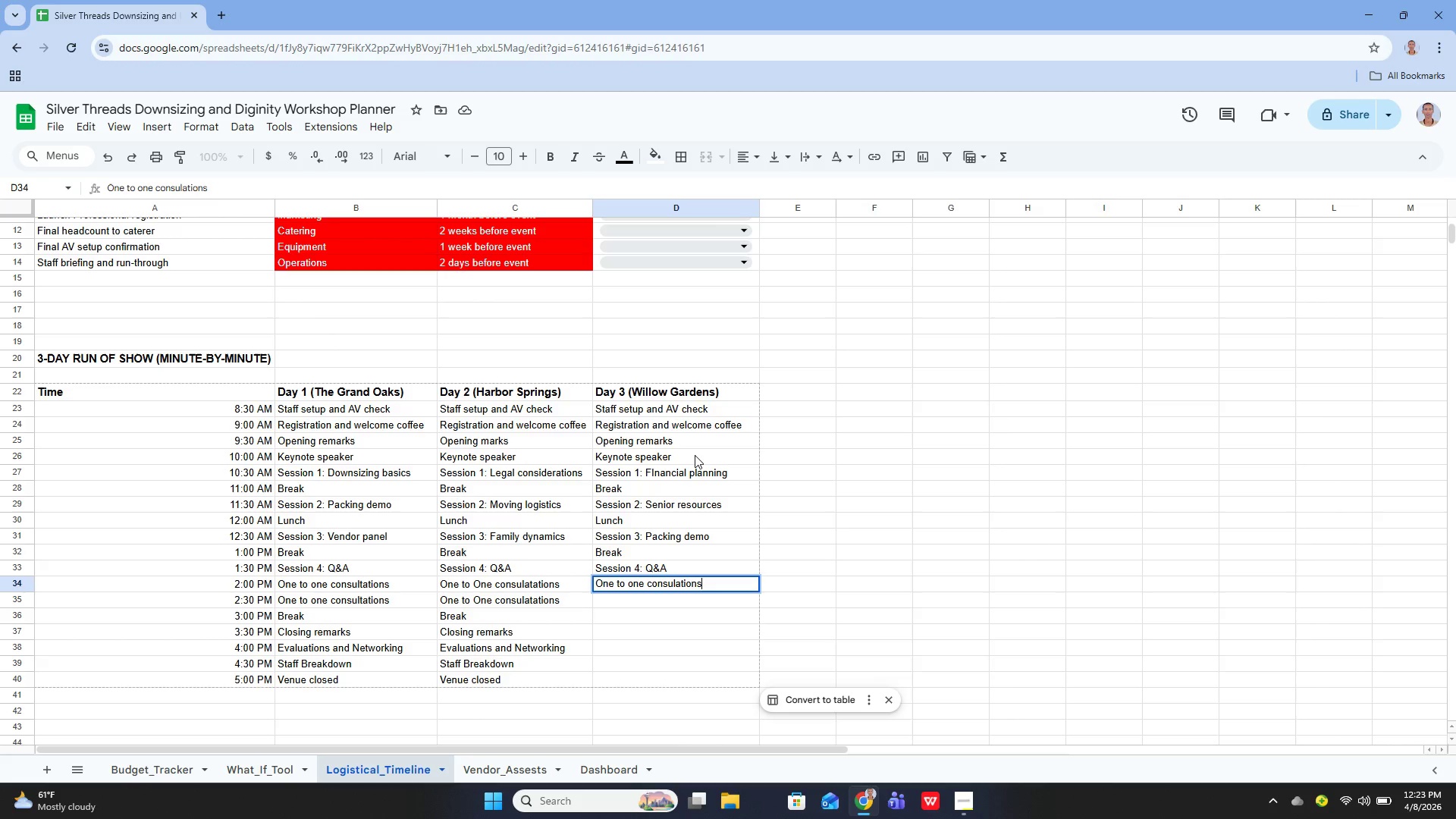 
key(ArrowLeft)
 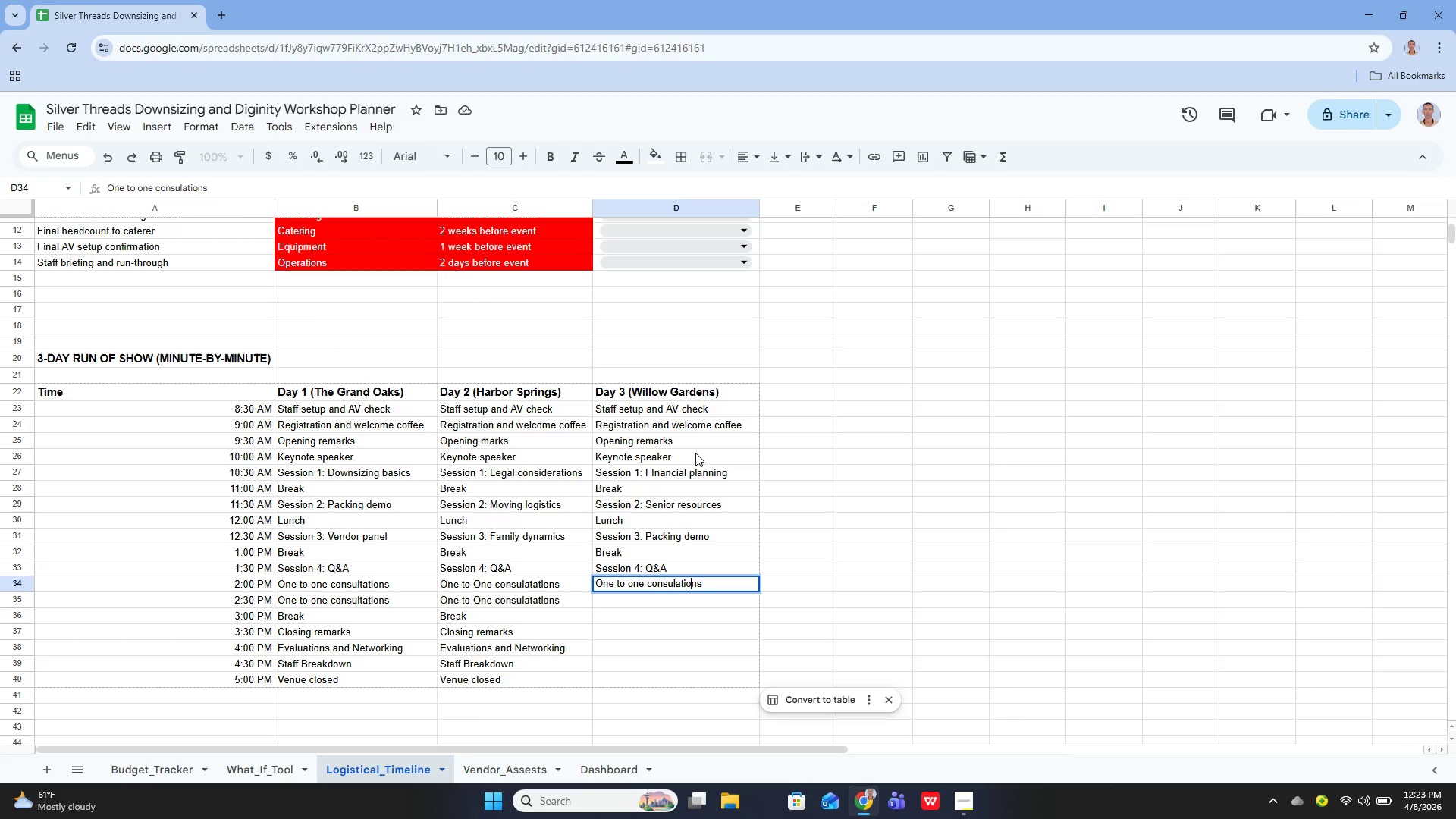 
key(ArrowLeft)
 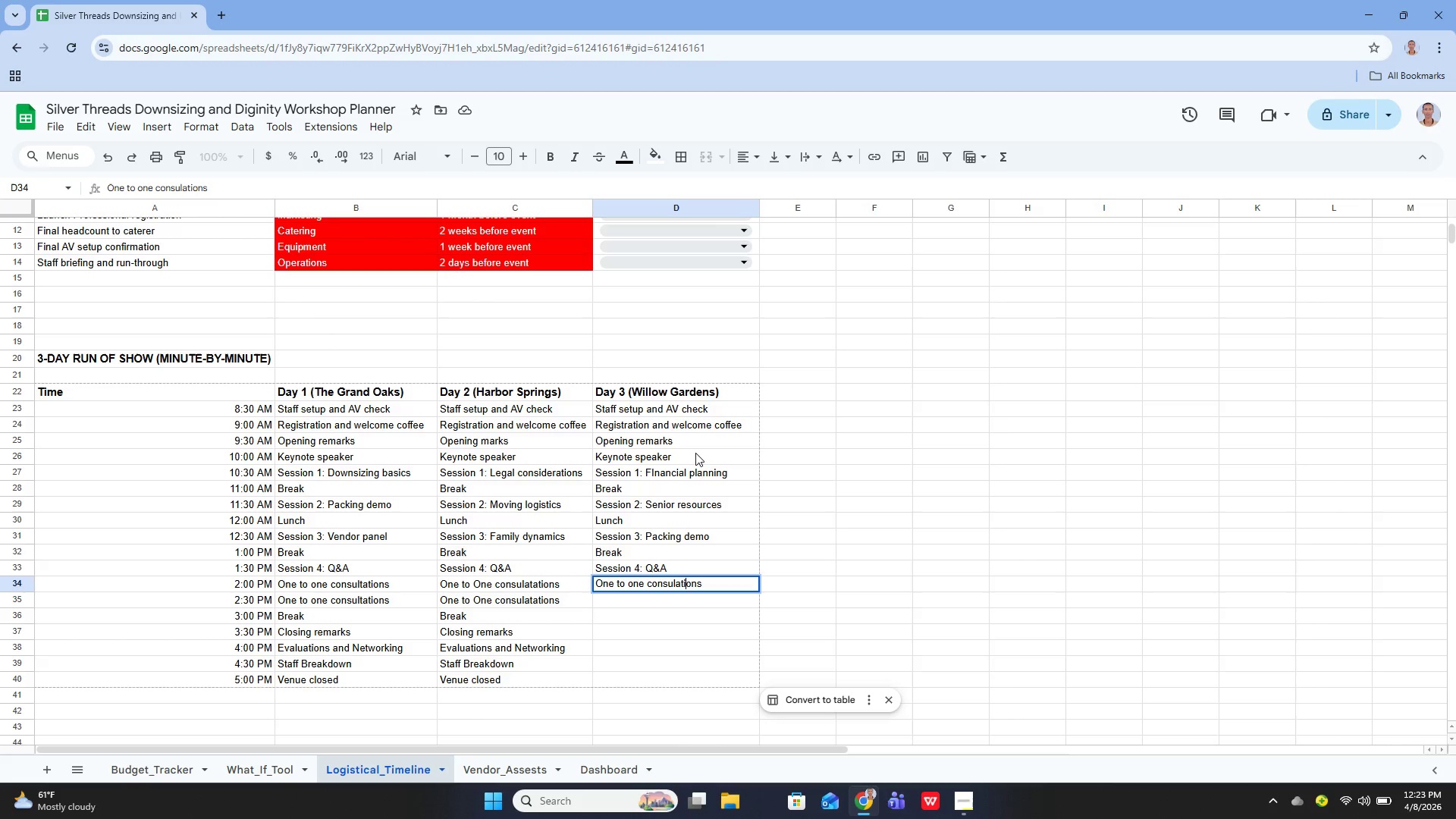 
key(ArrowLeft)
 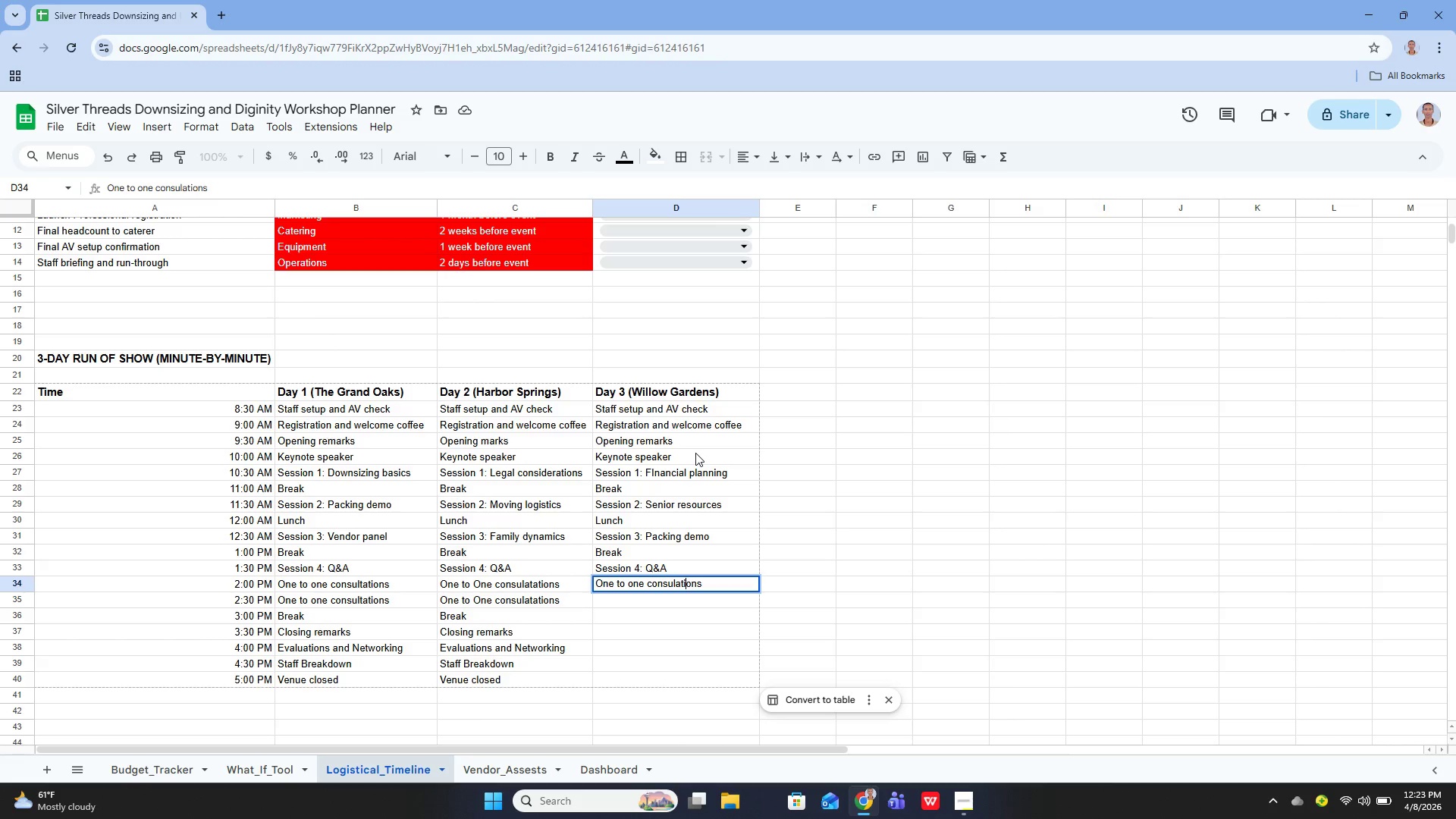 
key(ArrowLeft)
 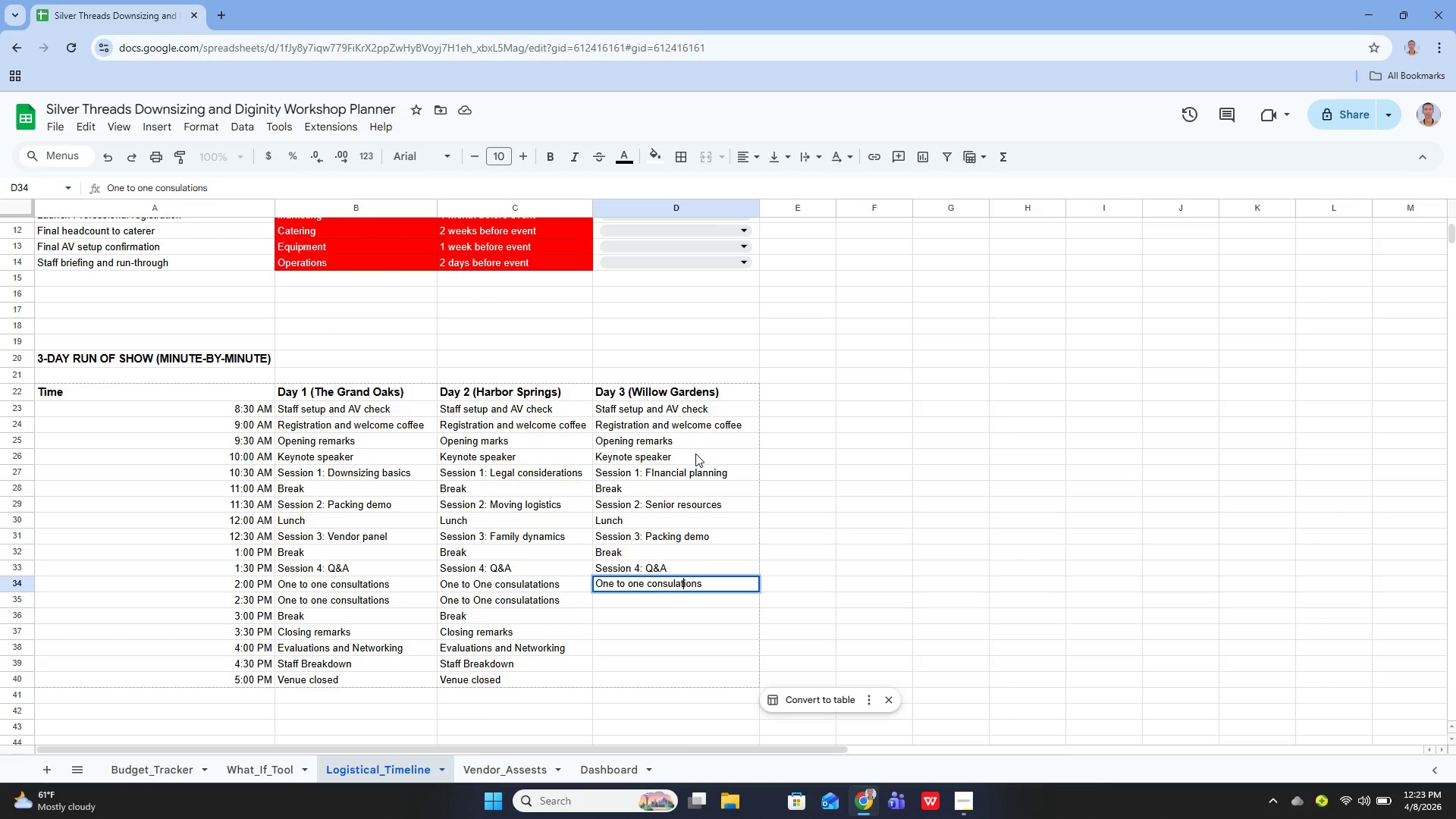 
key(ArrowLeft)
 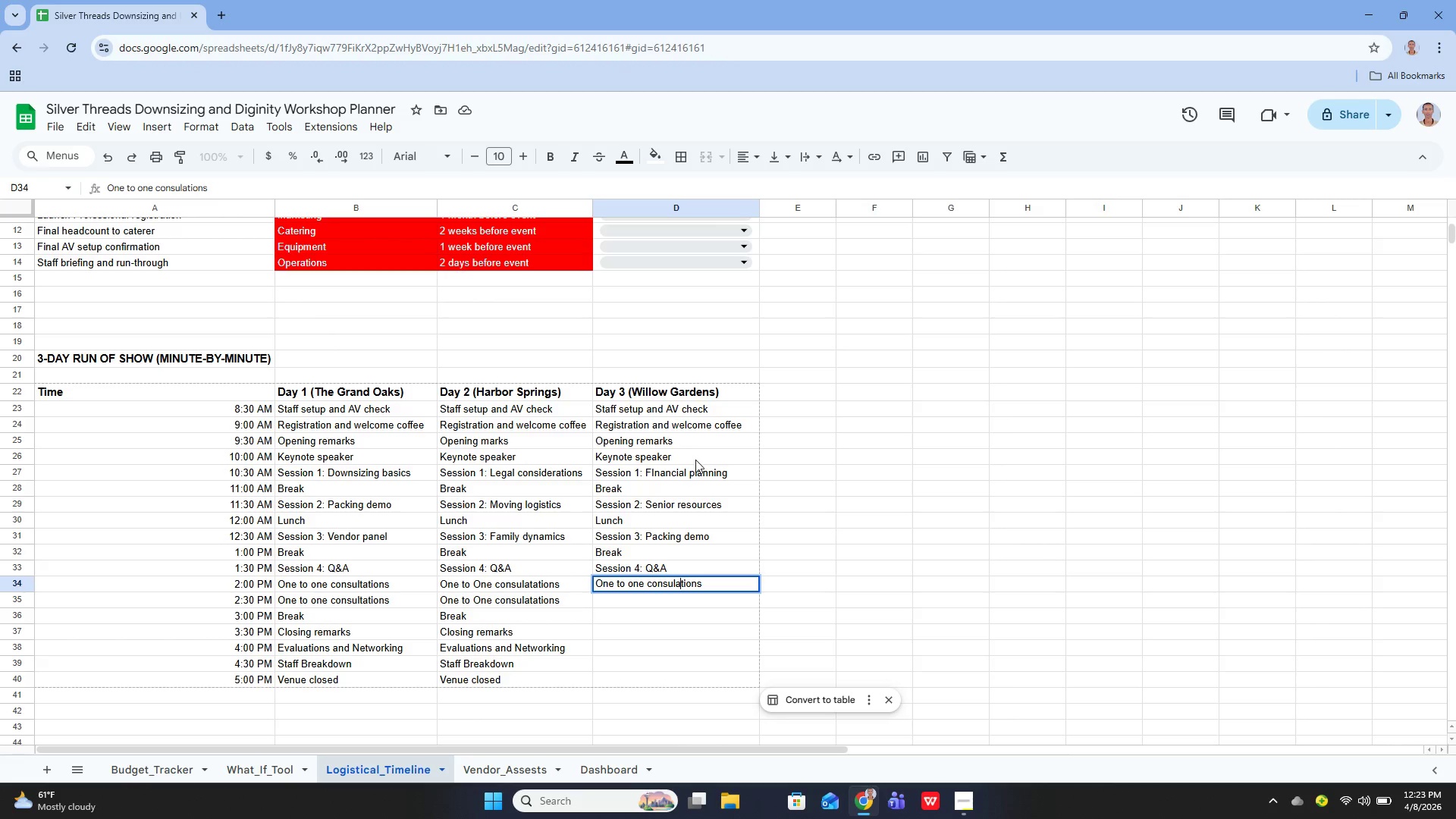 
key(ArrowLeft)
 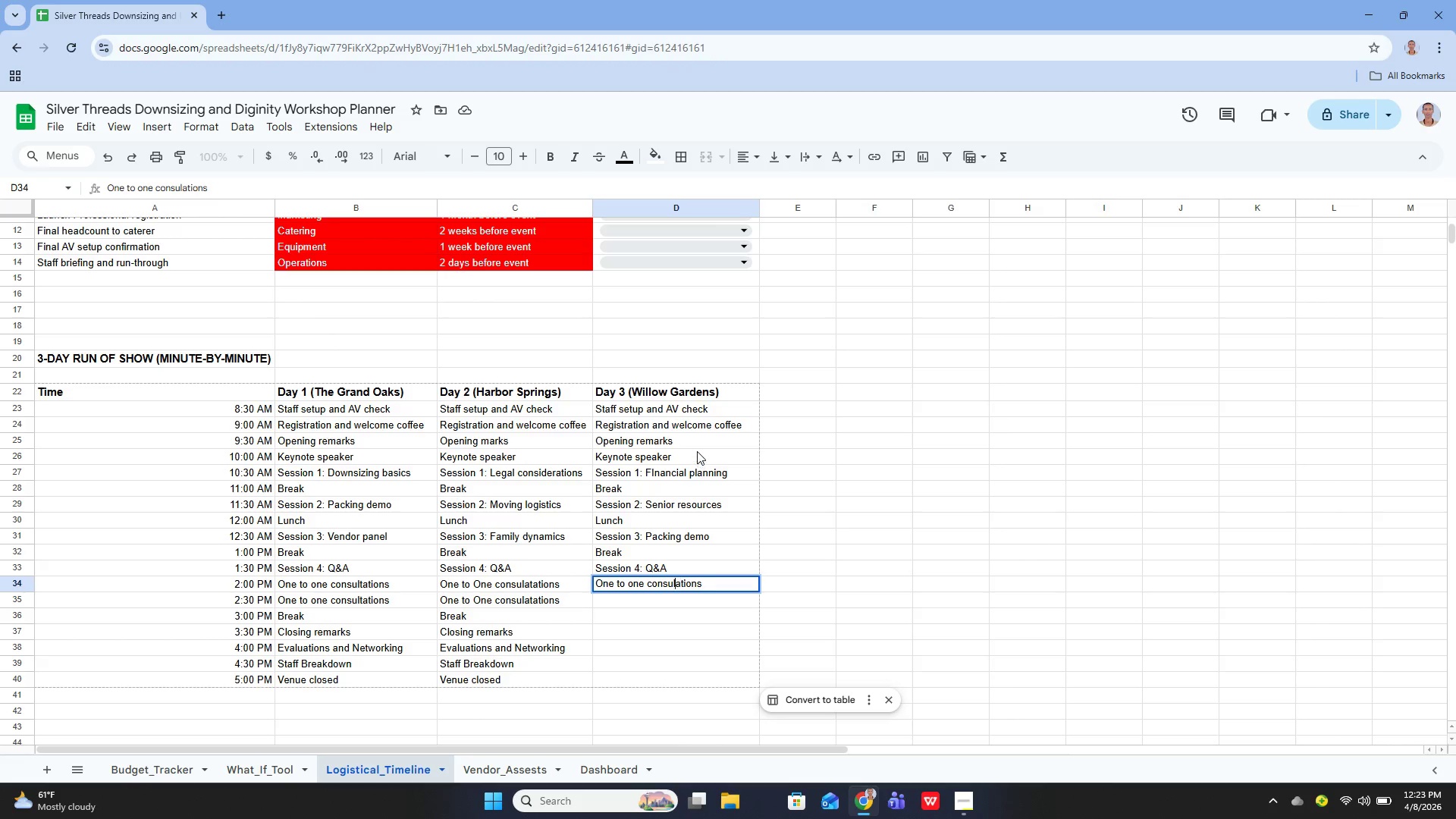 
key(T)
 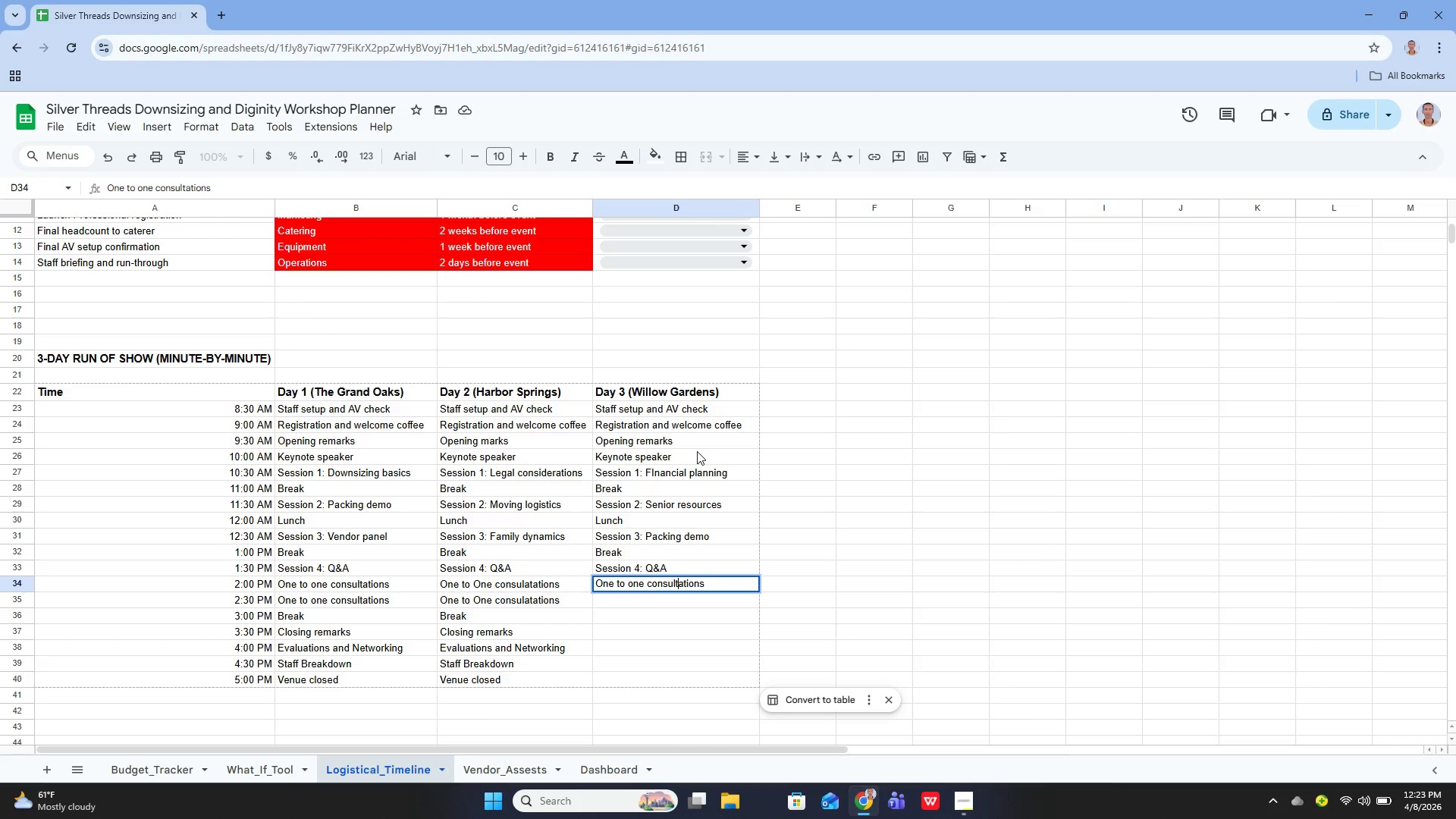 
key(ArrowLeft)
 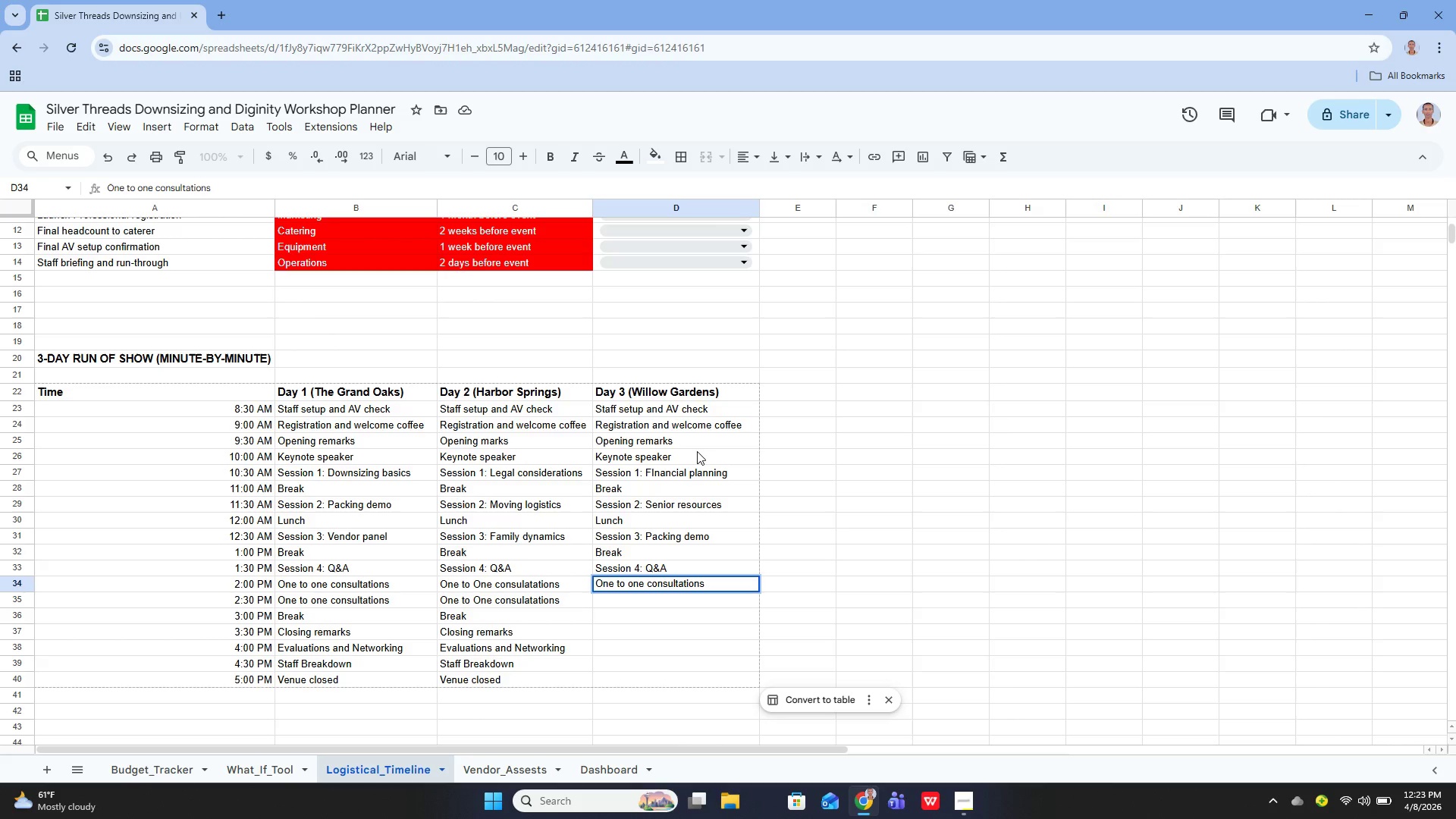 
key(Enter)
 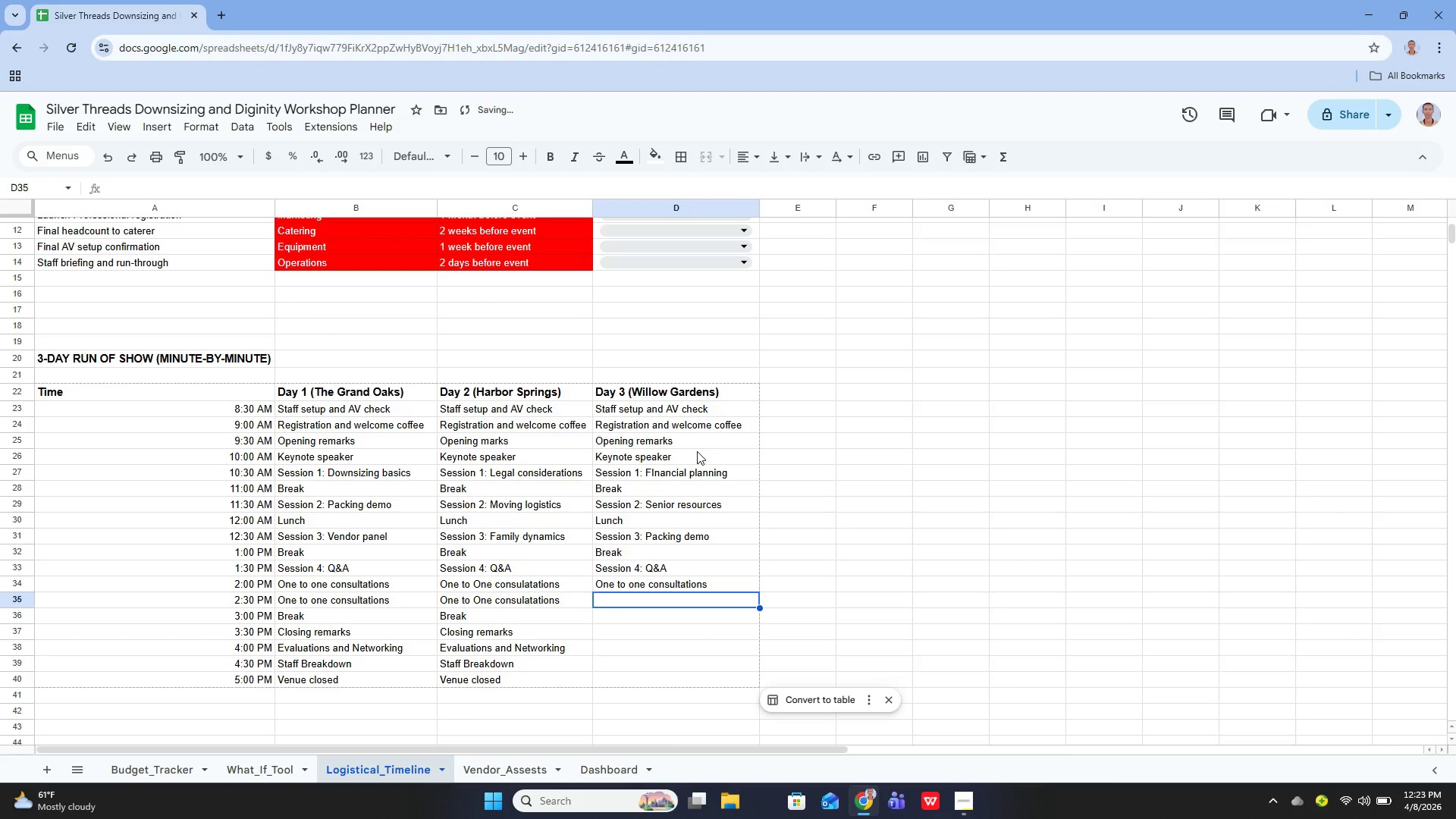 
key(ArrowLeft)
 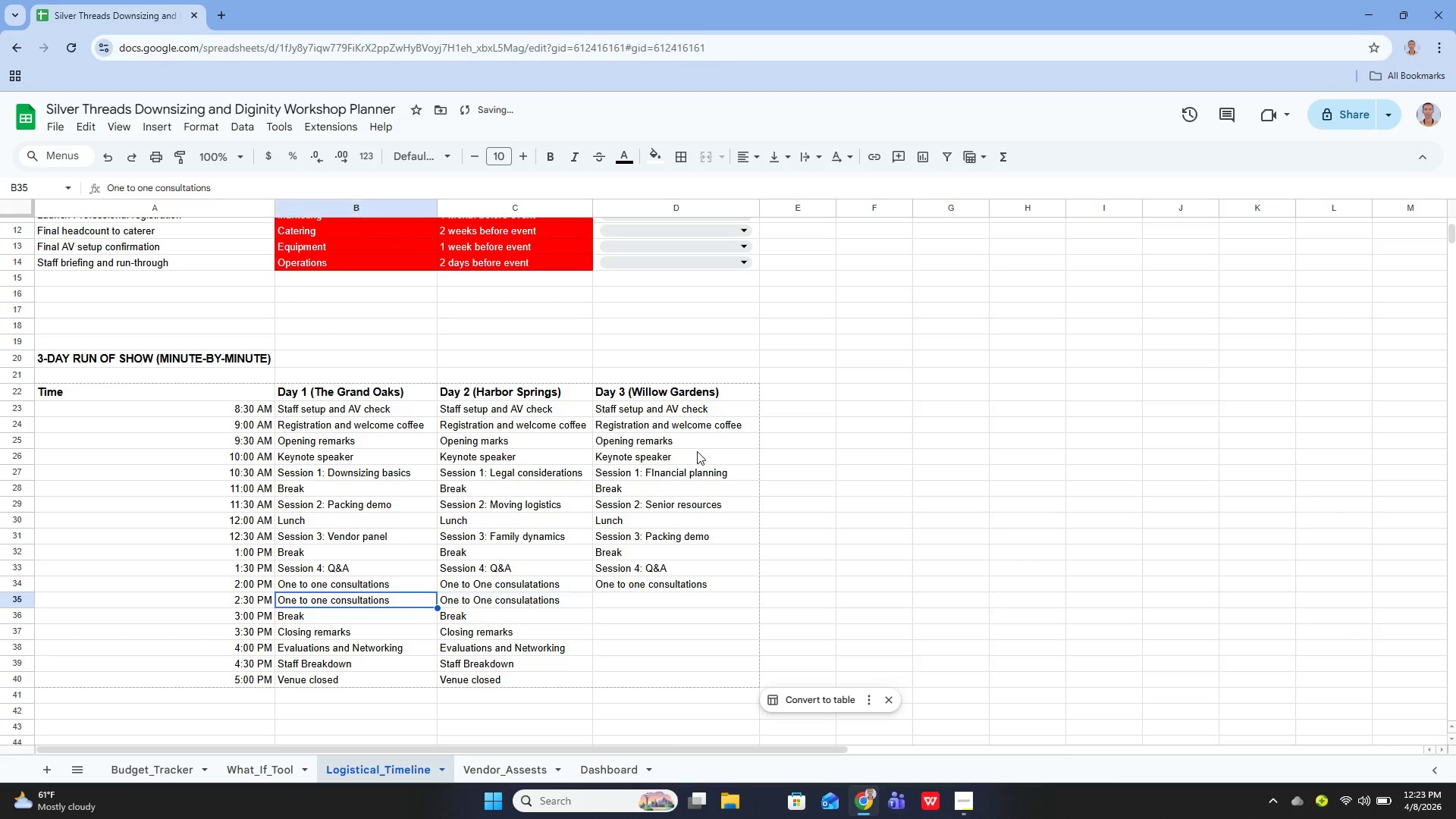 
key(ArrowLeft)
 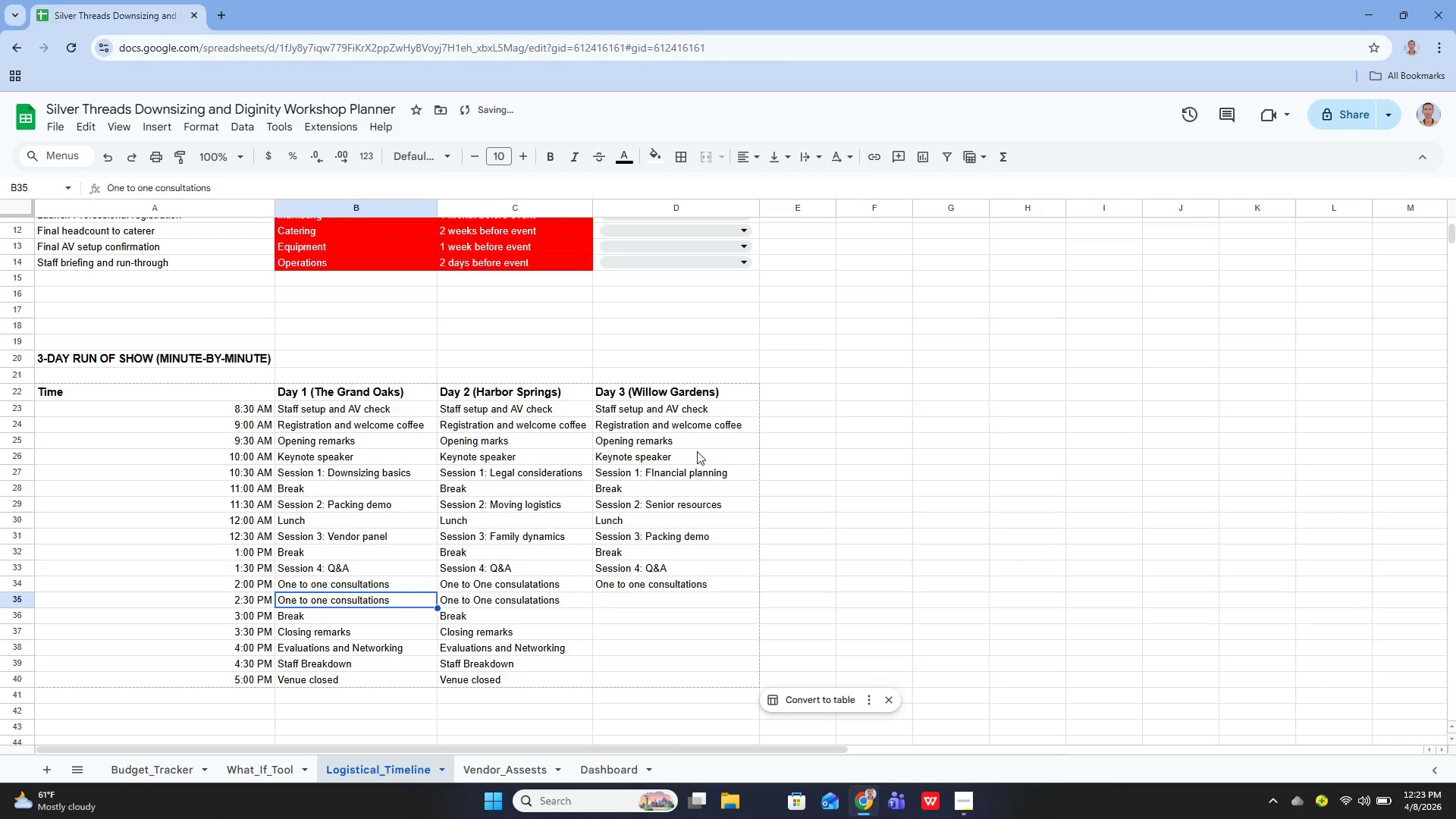 
key(ArrowRight)
 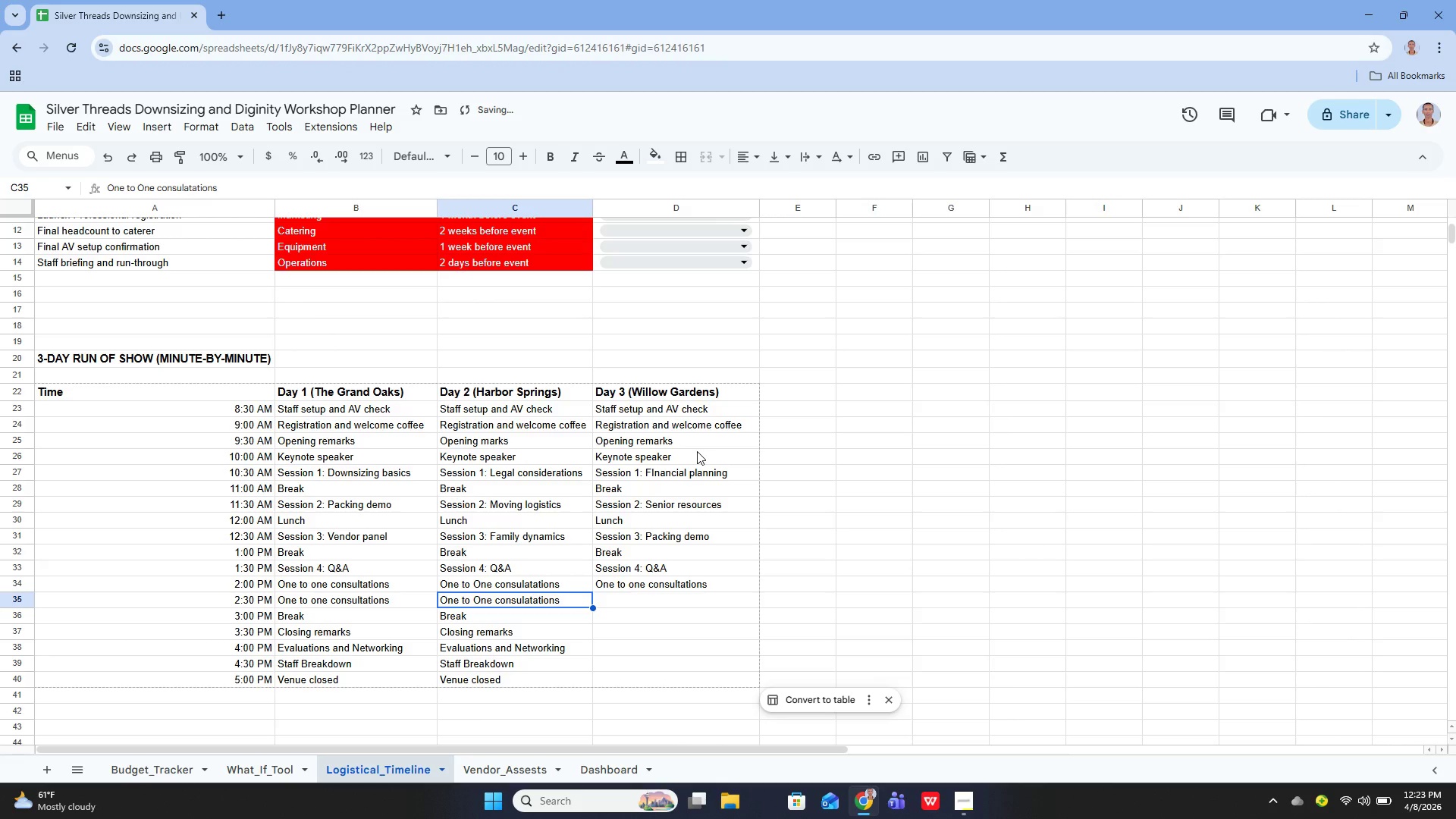 
key(Enter)
 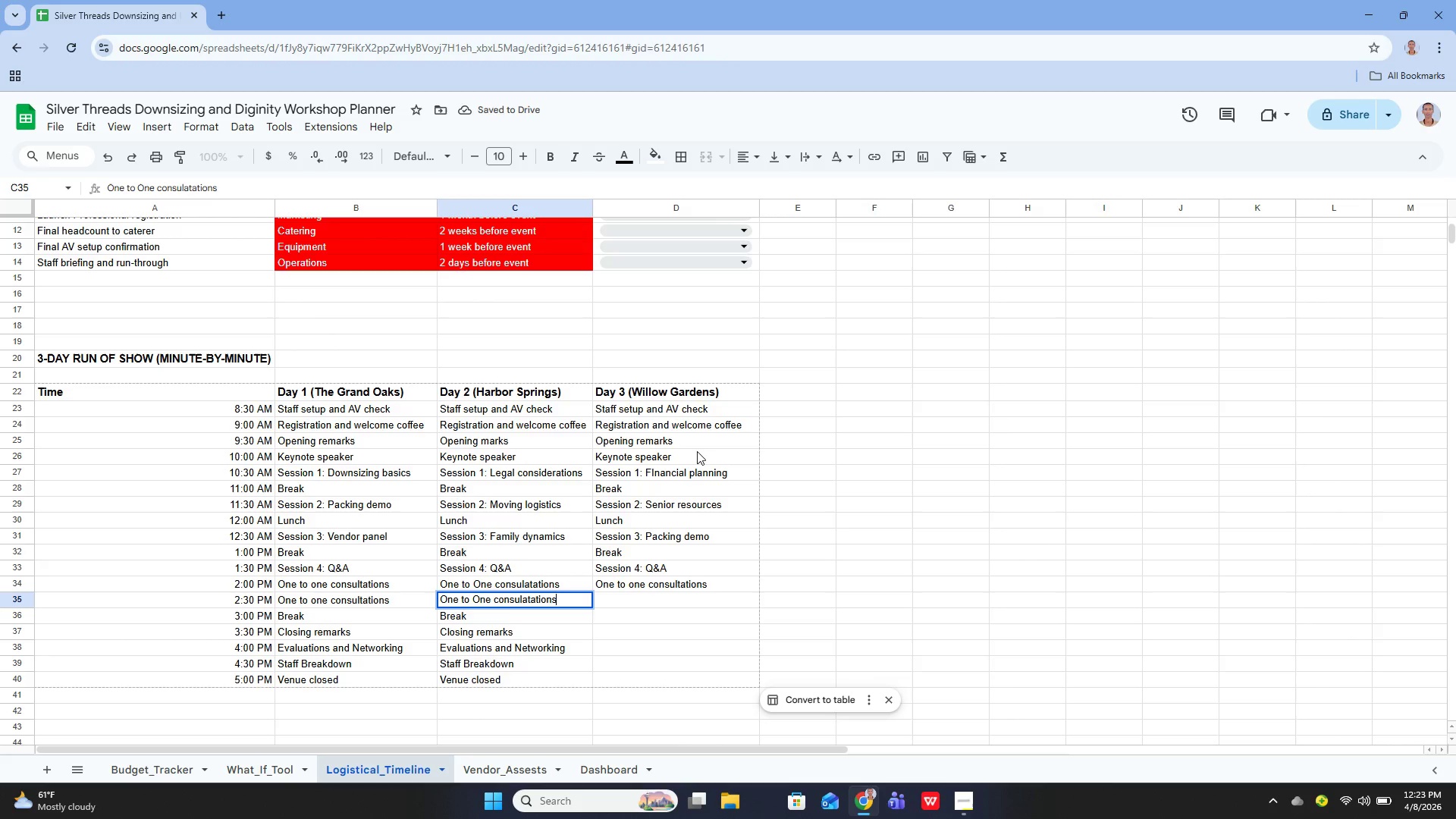 
key(ArrowLeft)
 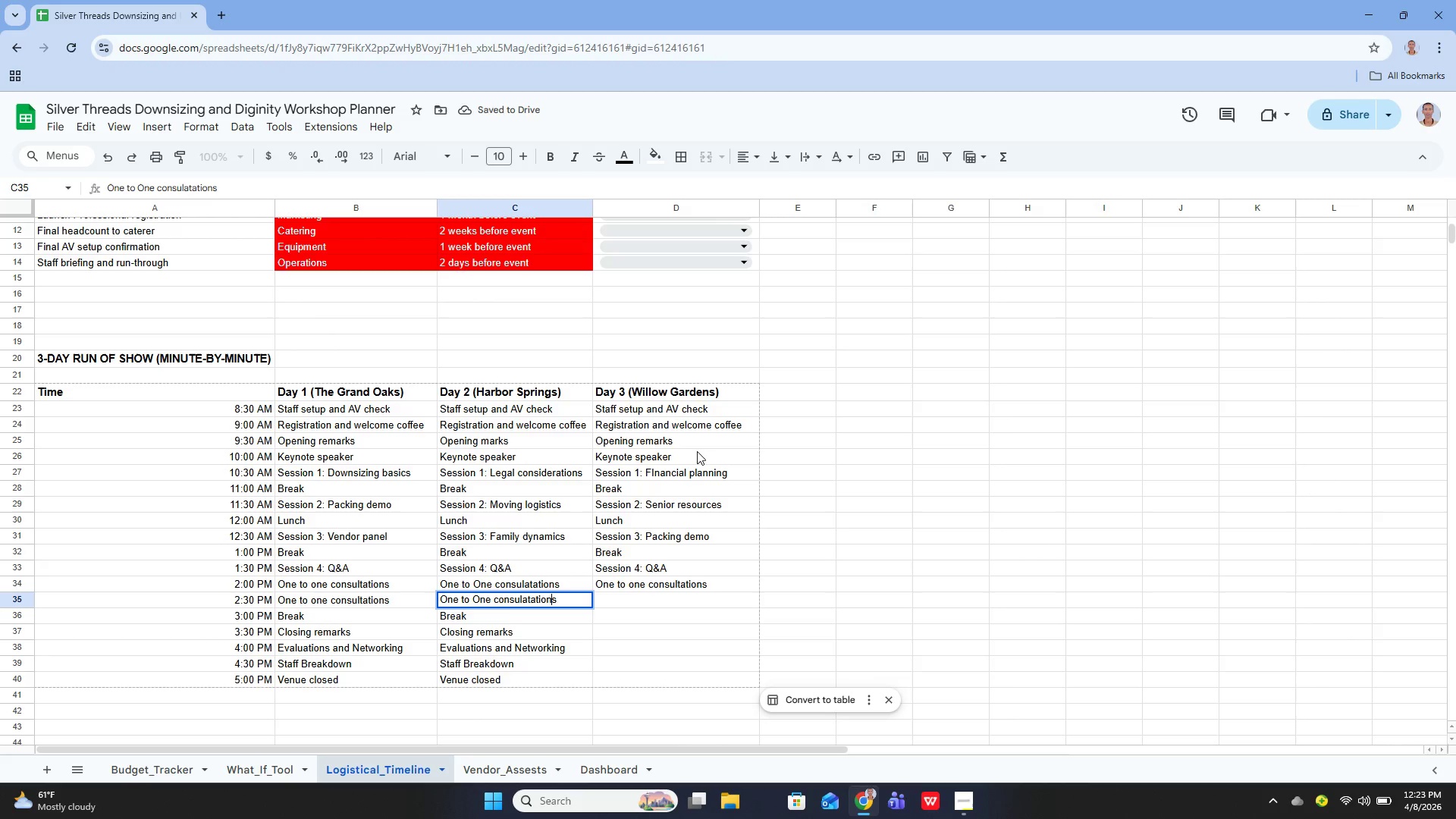 
key(ArrowLeft)
 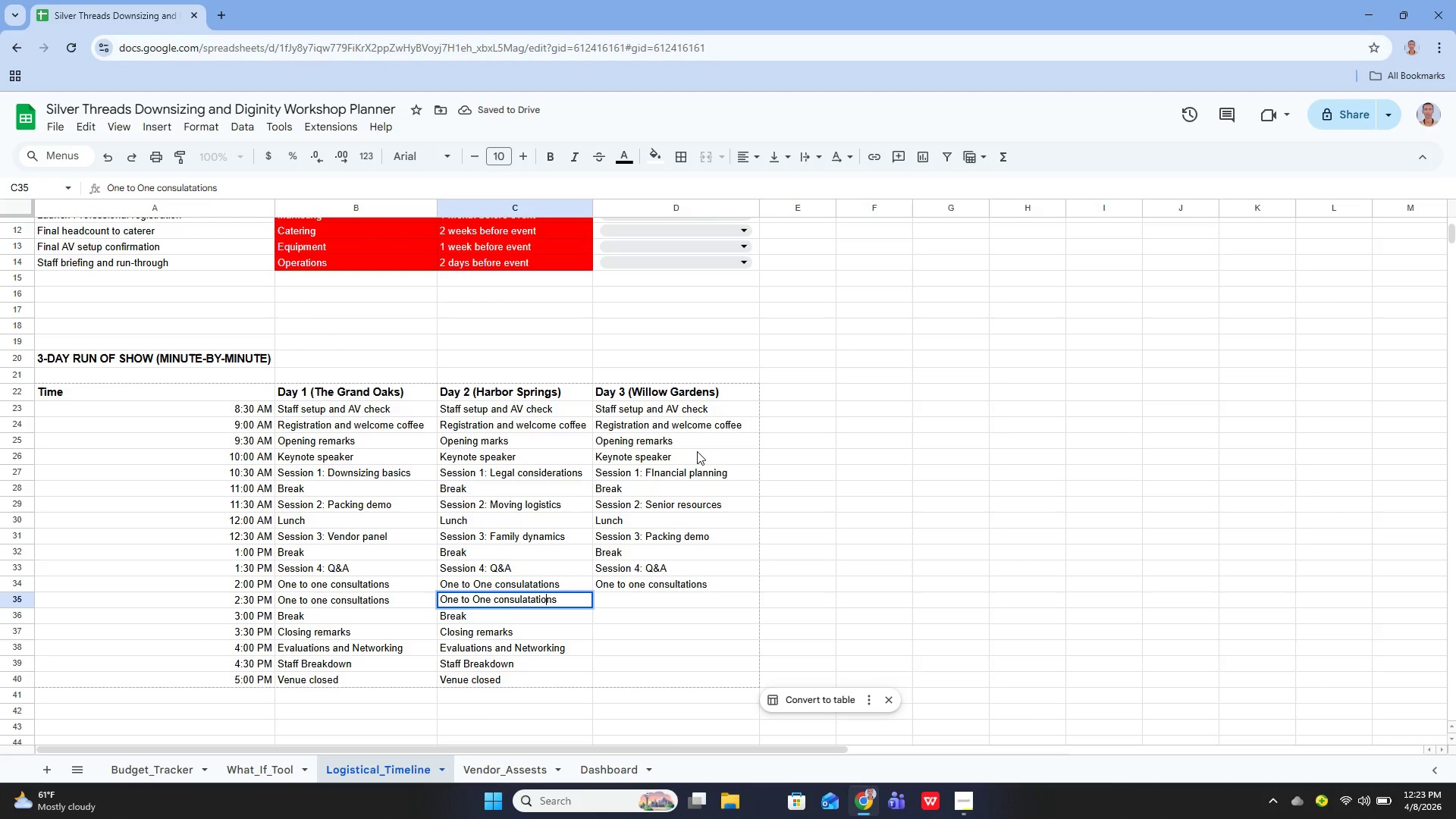 
hold_key(key=ArrowLeft, duration=0.81)
 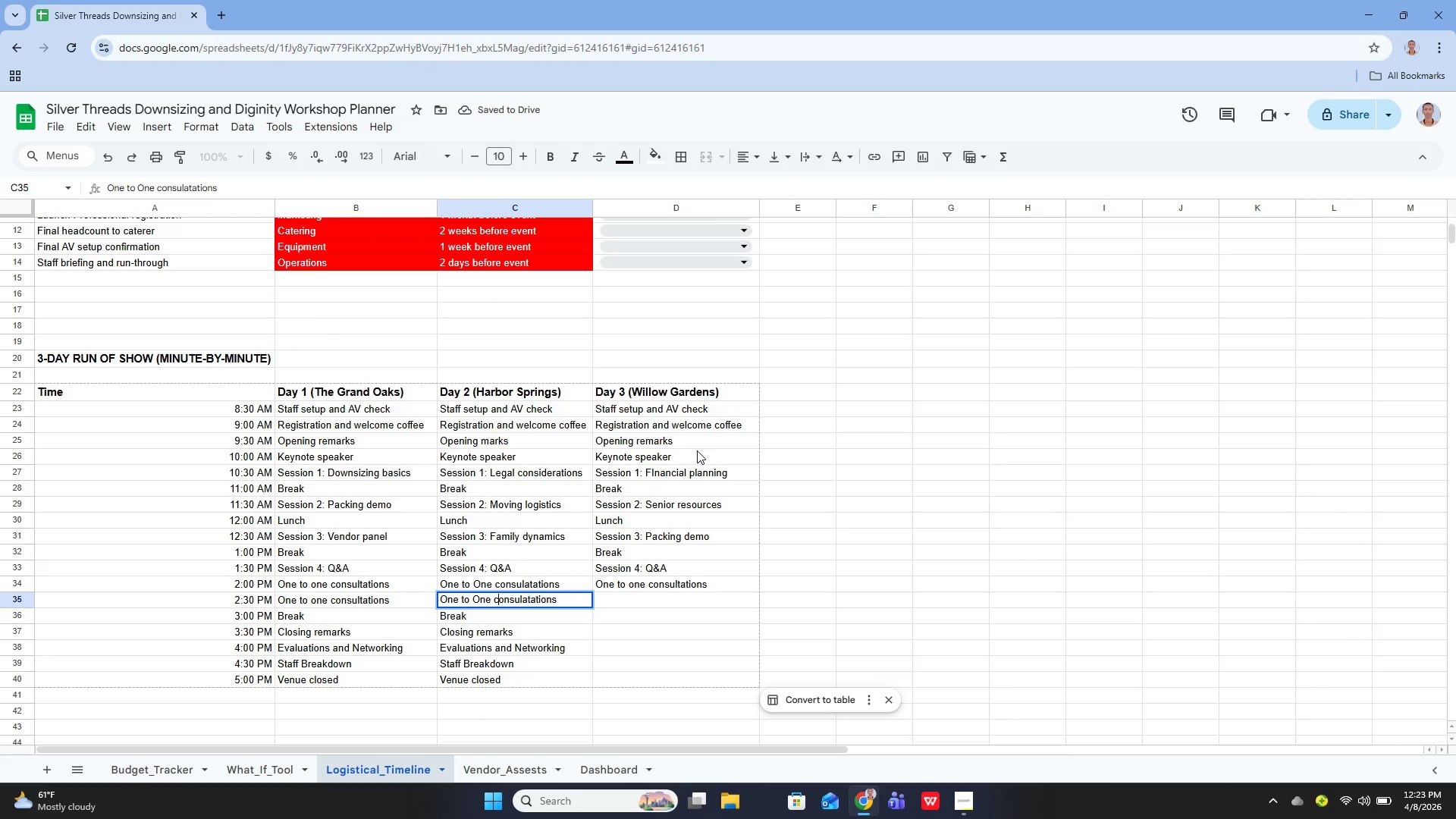 
key(ArrowLeft)
 